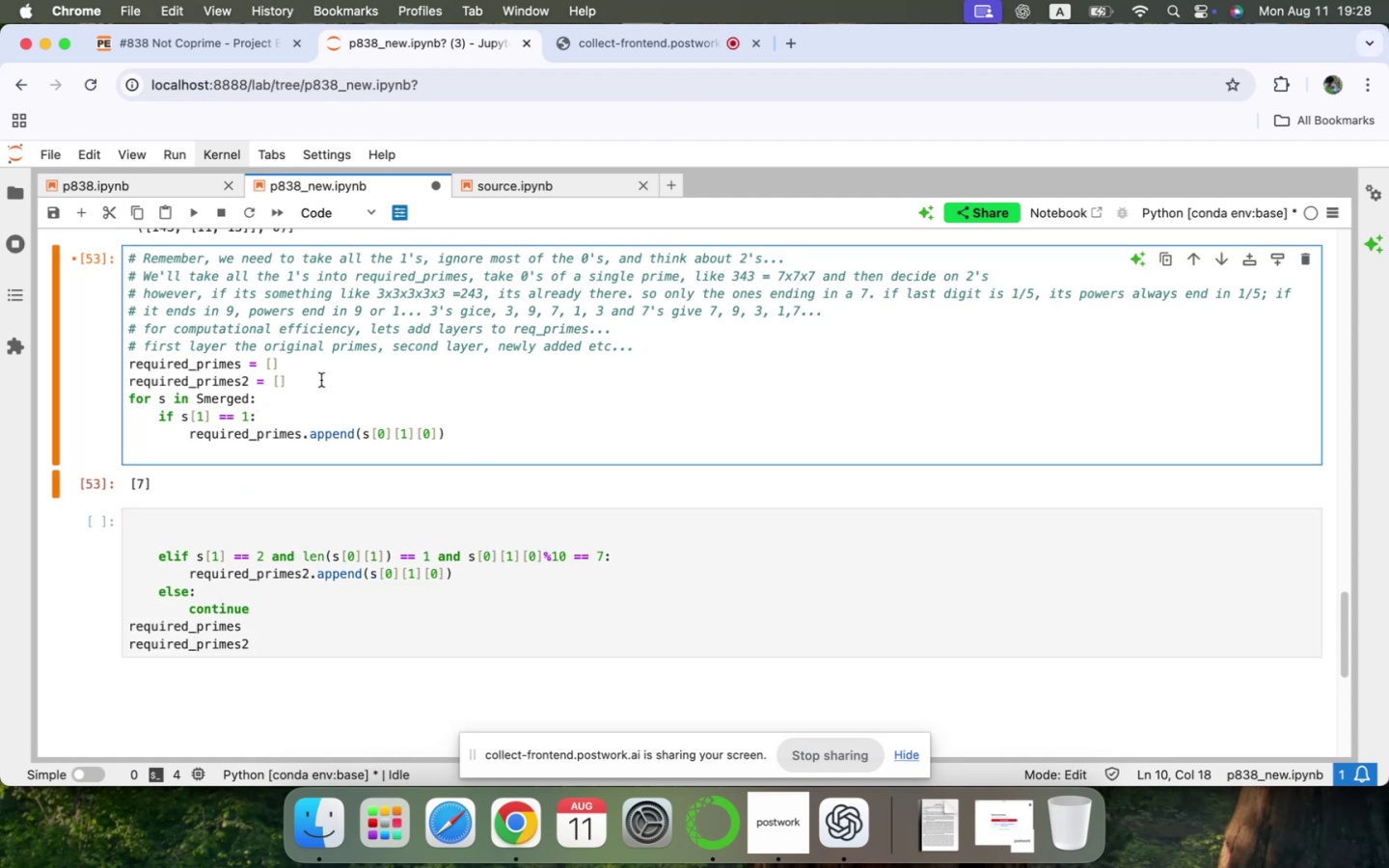 
left_click([321, 380])
 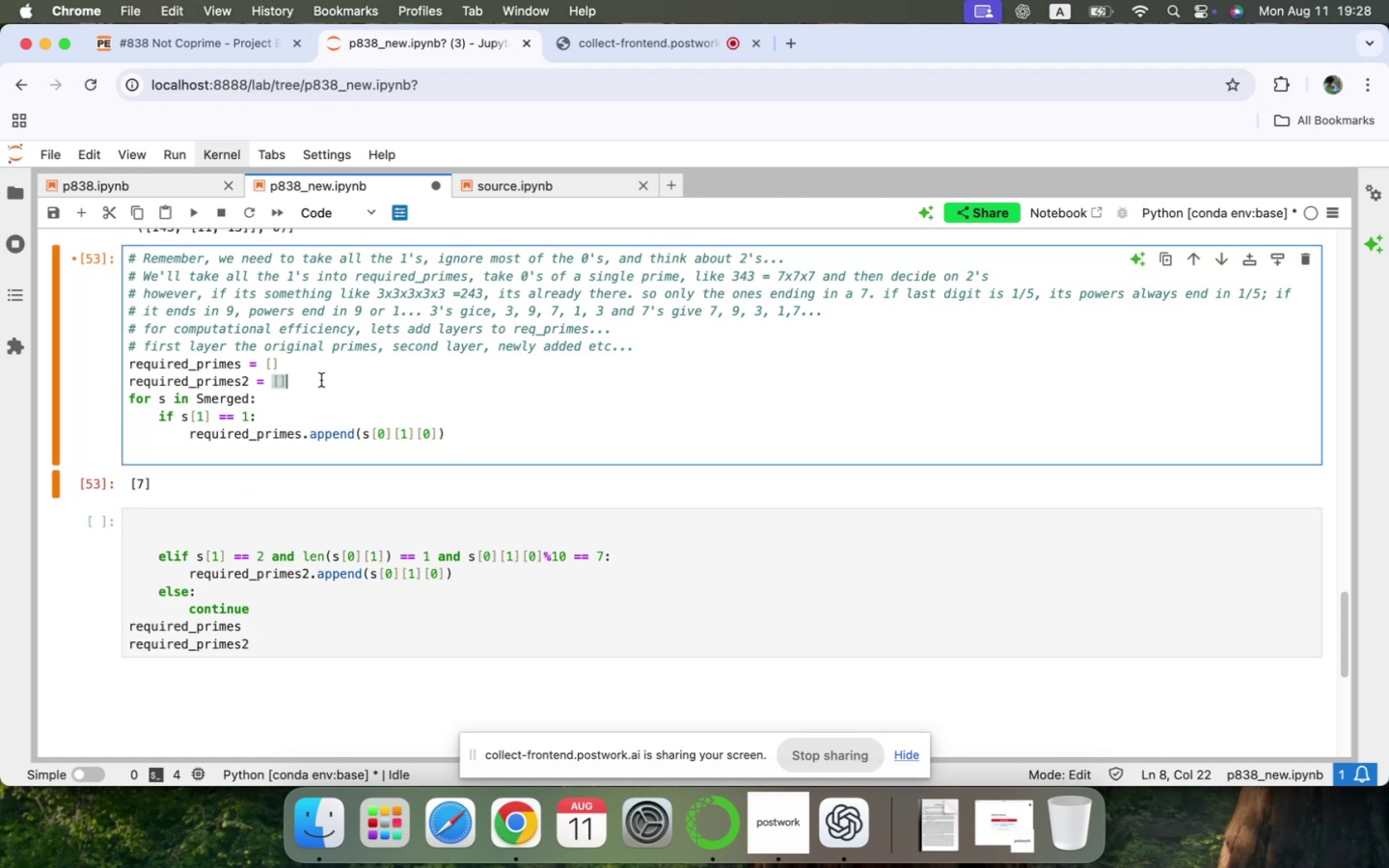 
key(Enter)
 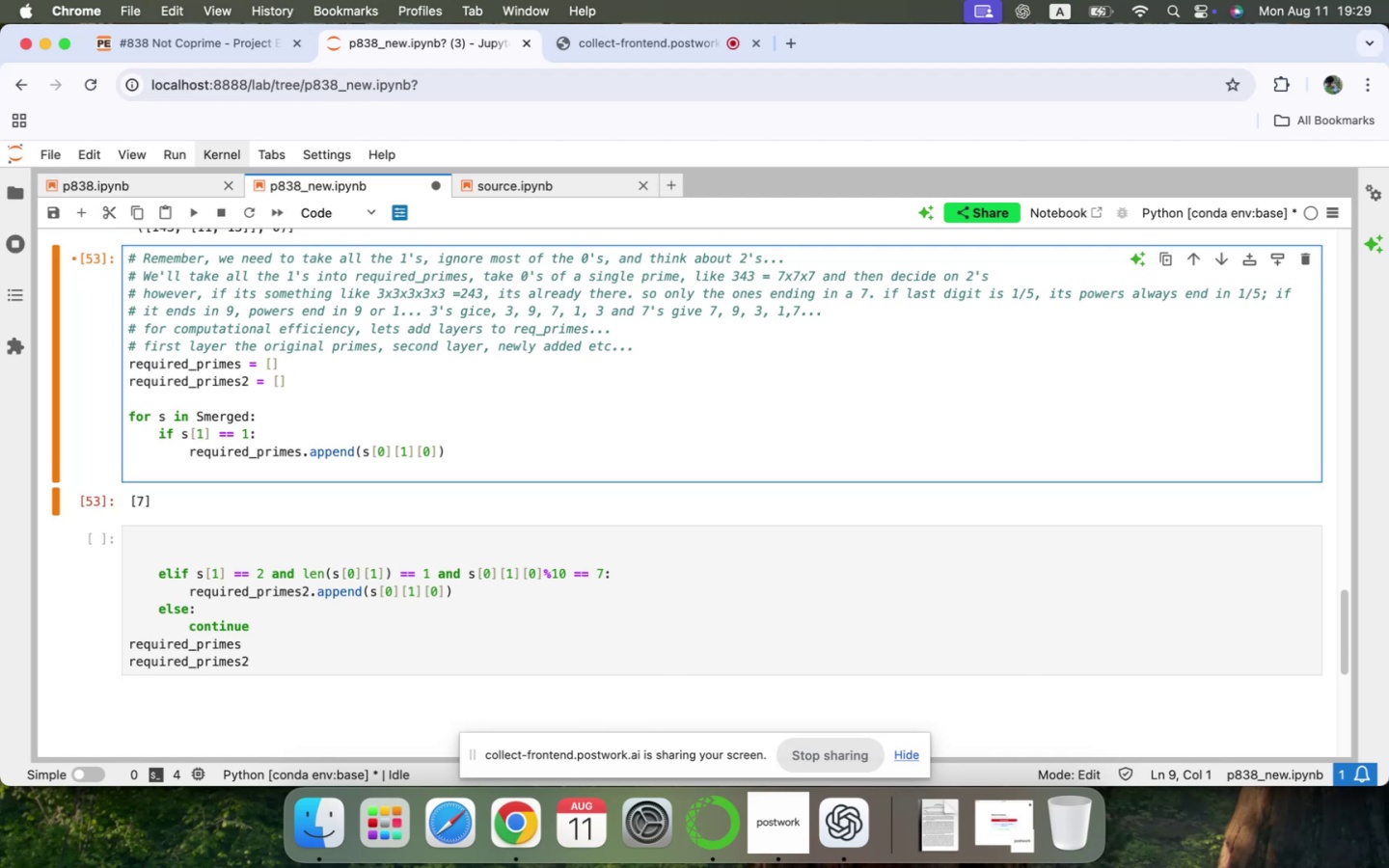 
wait(5.9)
 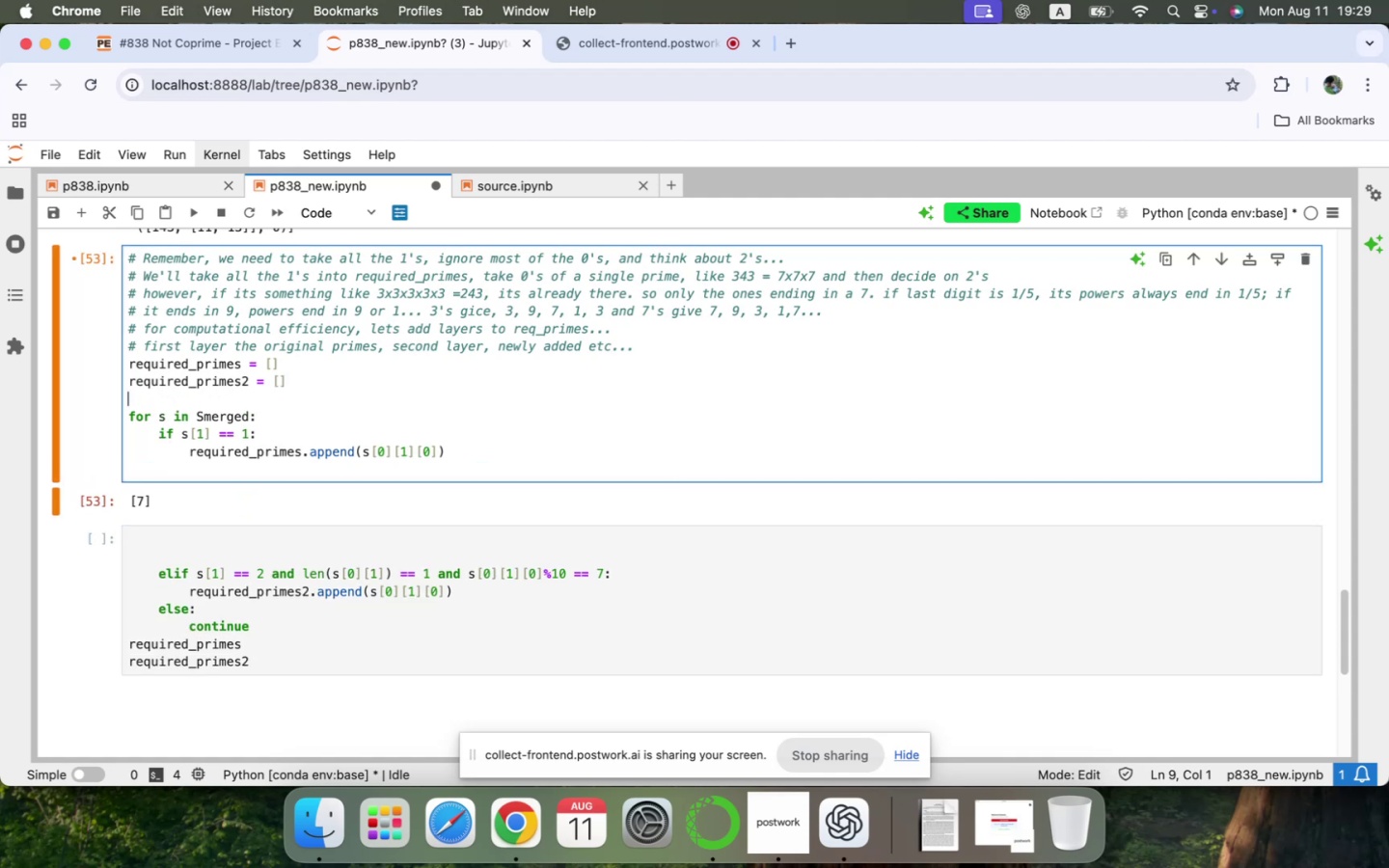 
type(Trest )
key(Backspace)
key(Backspace)
key(Backspace)
key(Backspace)
key(Backspace)
key(Backspace)
type(Srest = [])
 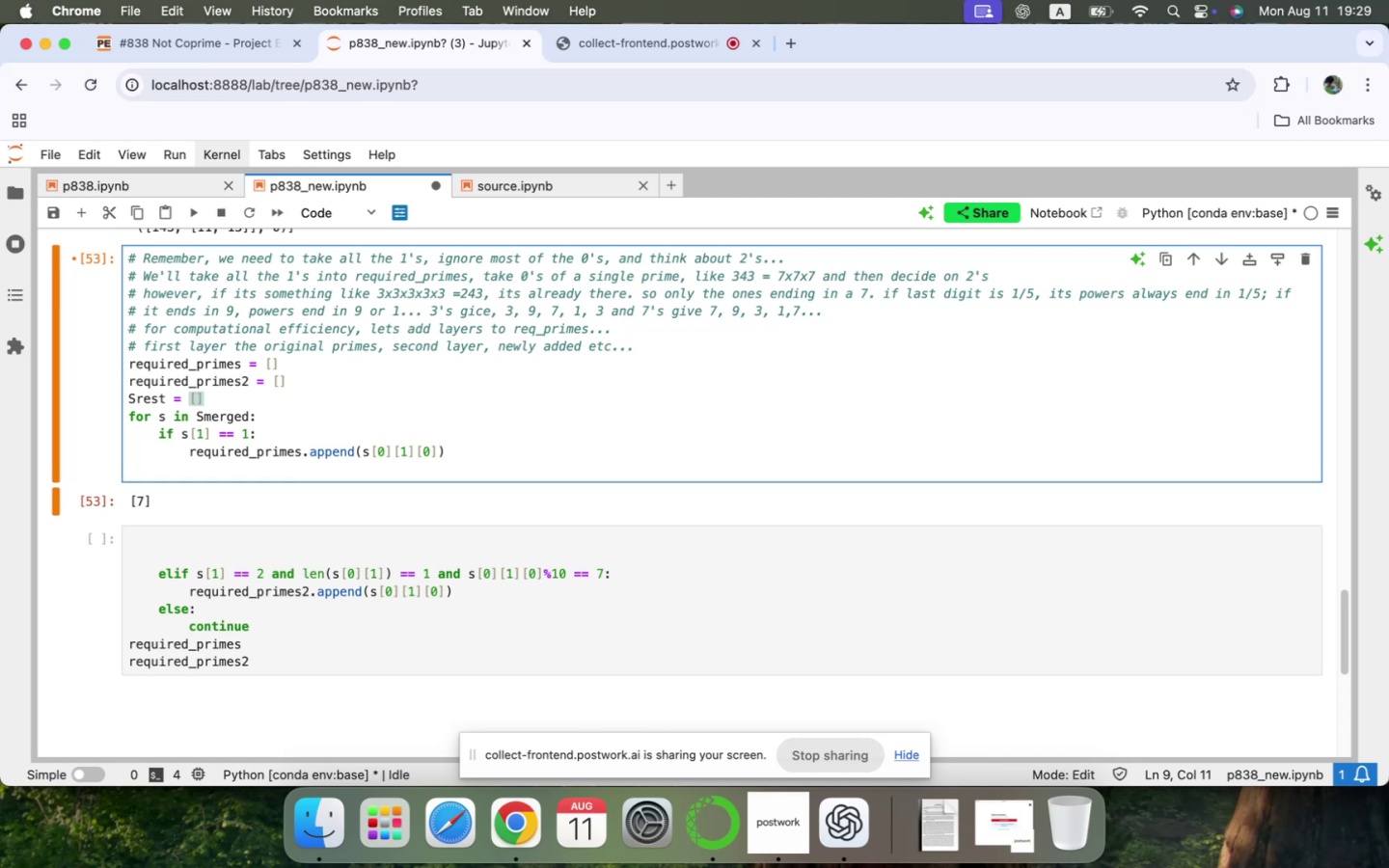 
key(ArrowUp)
 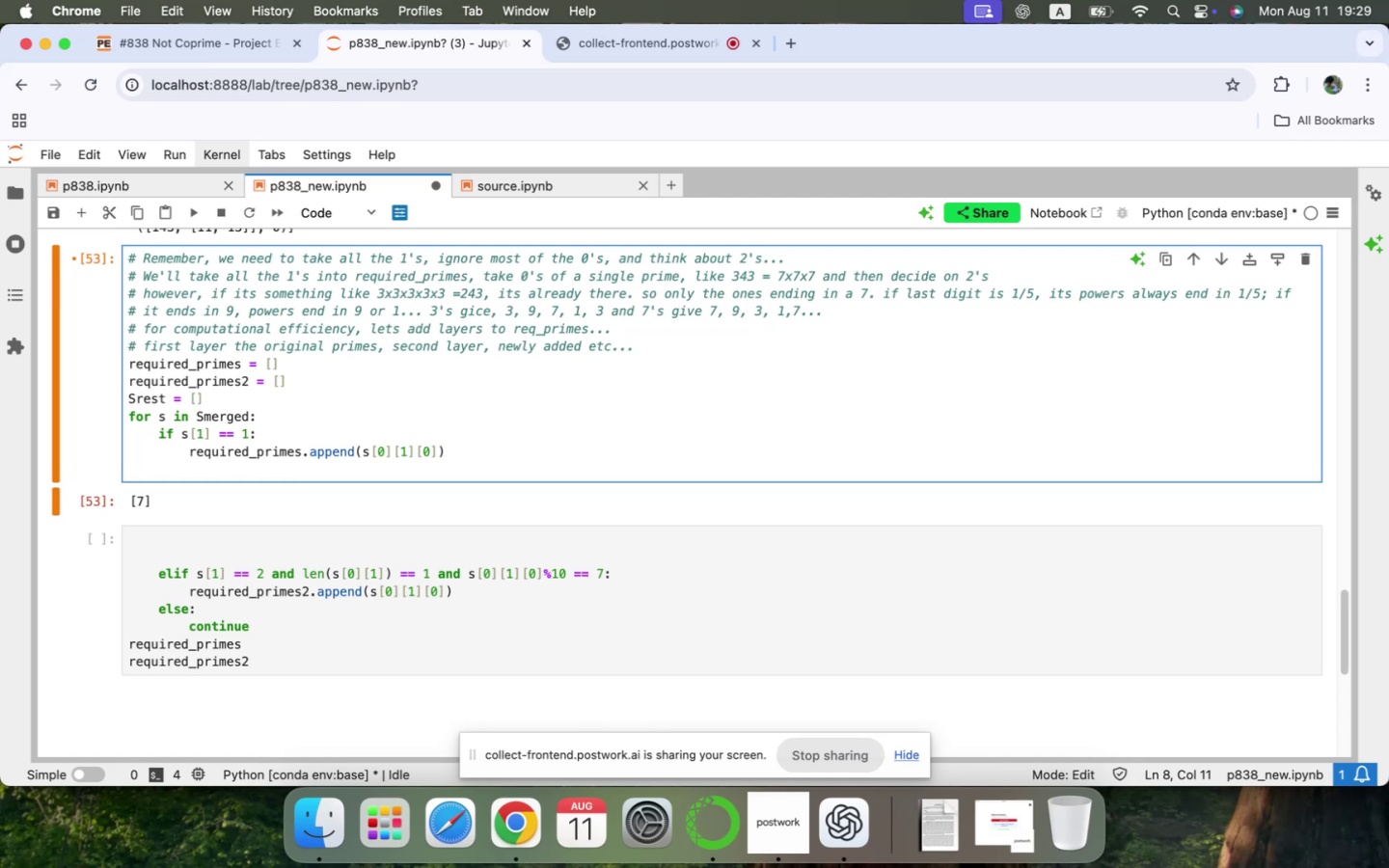 
key(Meta+X)
 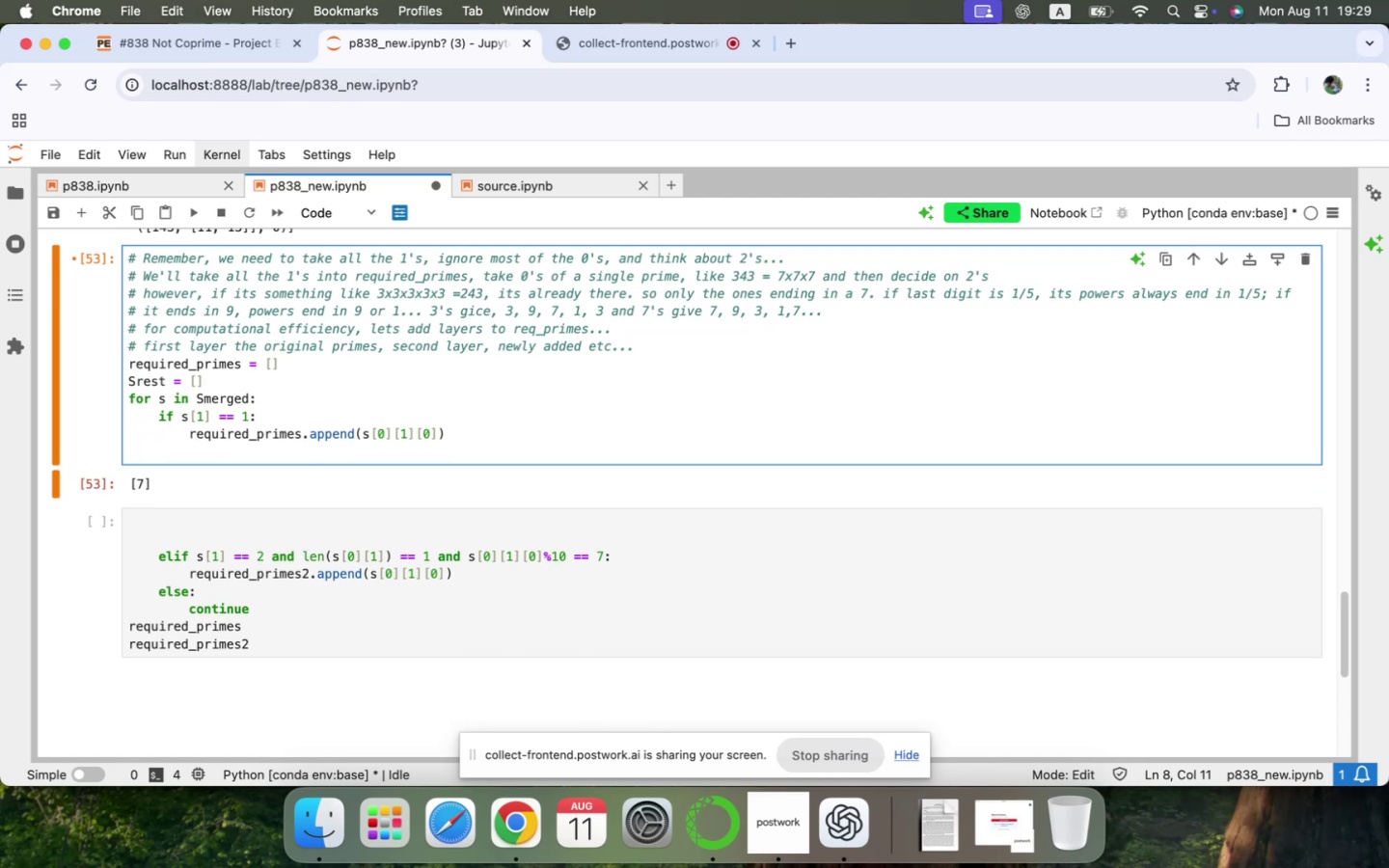 
key(ArrowDown)
 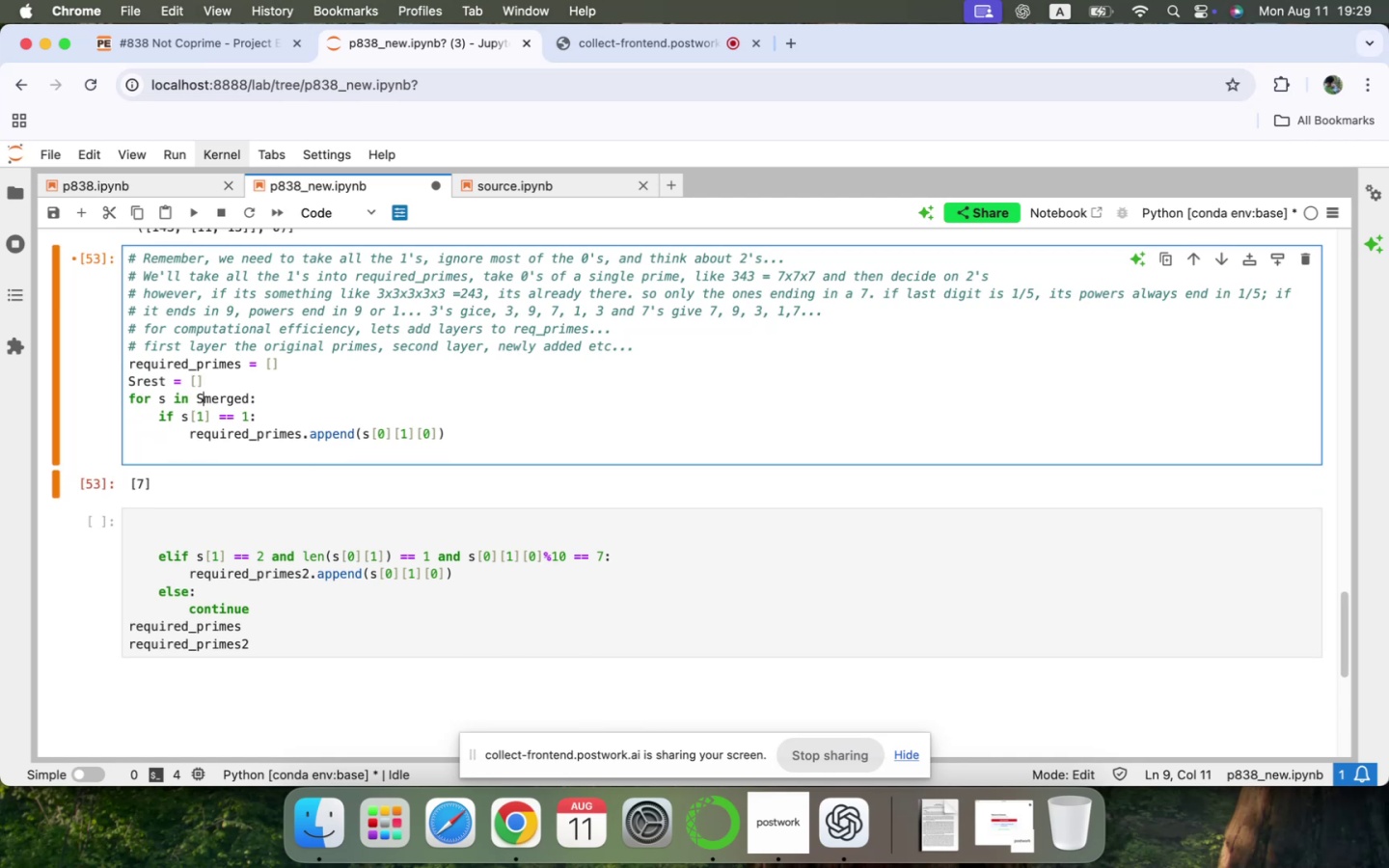 
key(ArrowDown)
 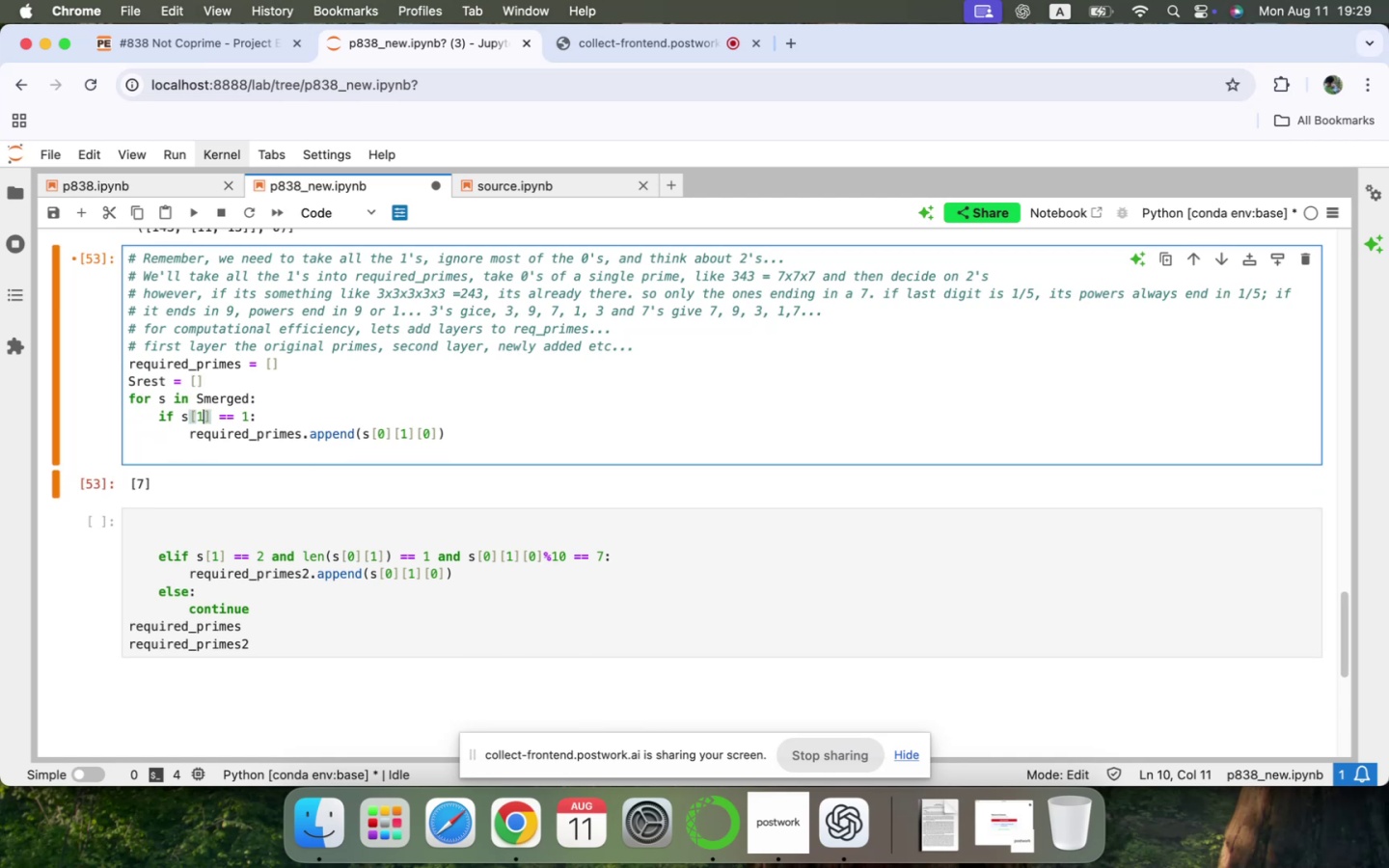 
key(ArrowDown)
 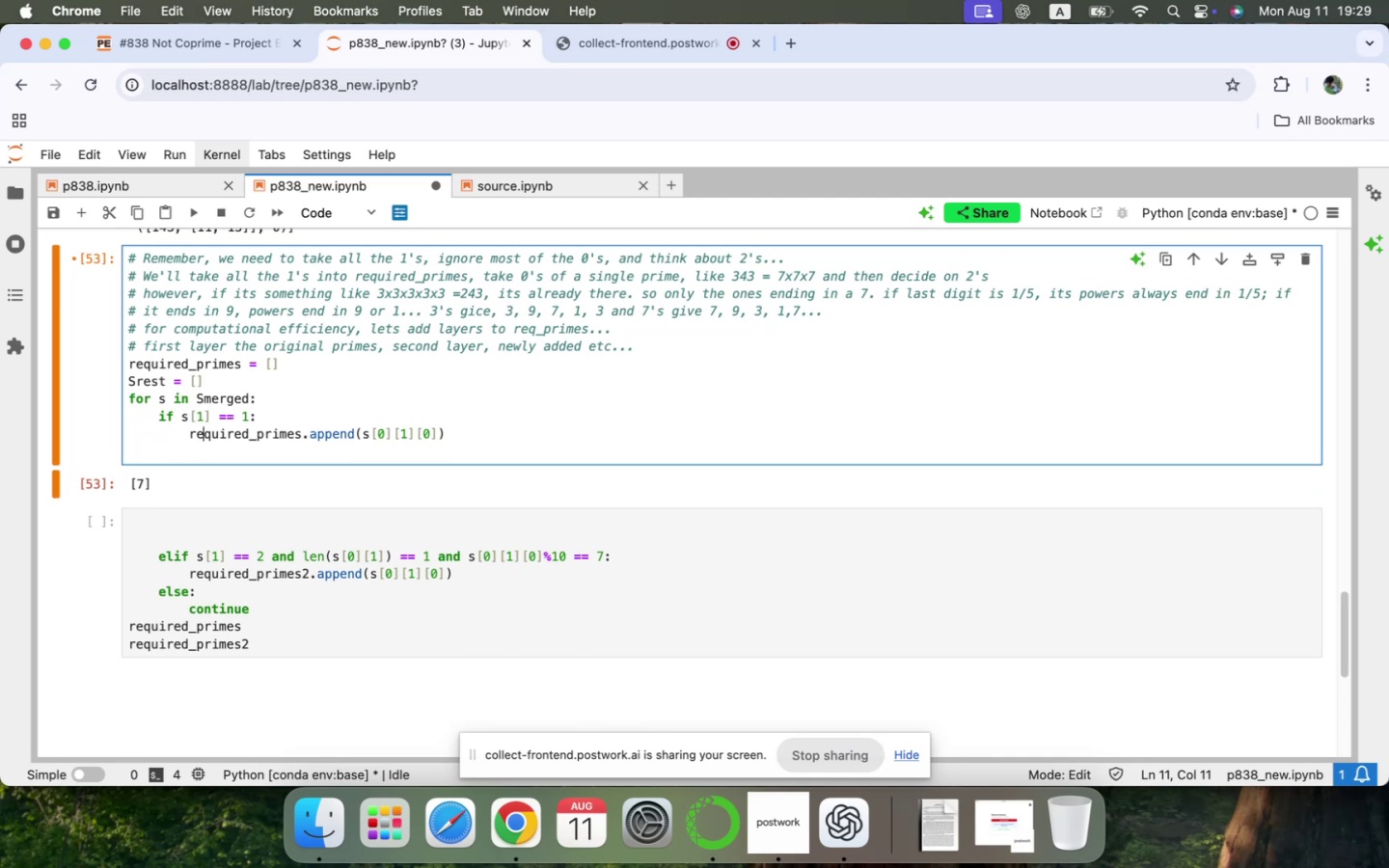 
key(ArrowDown)
 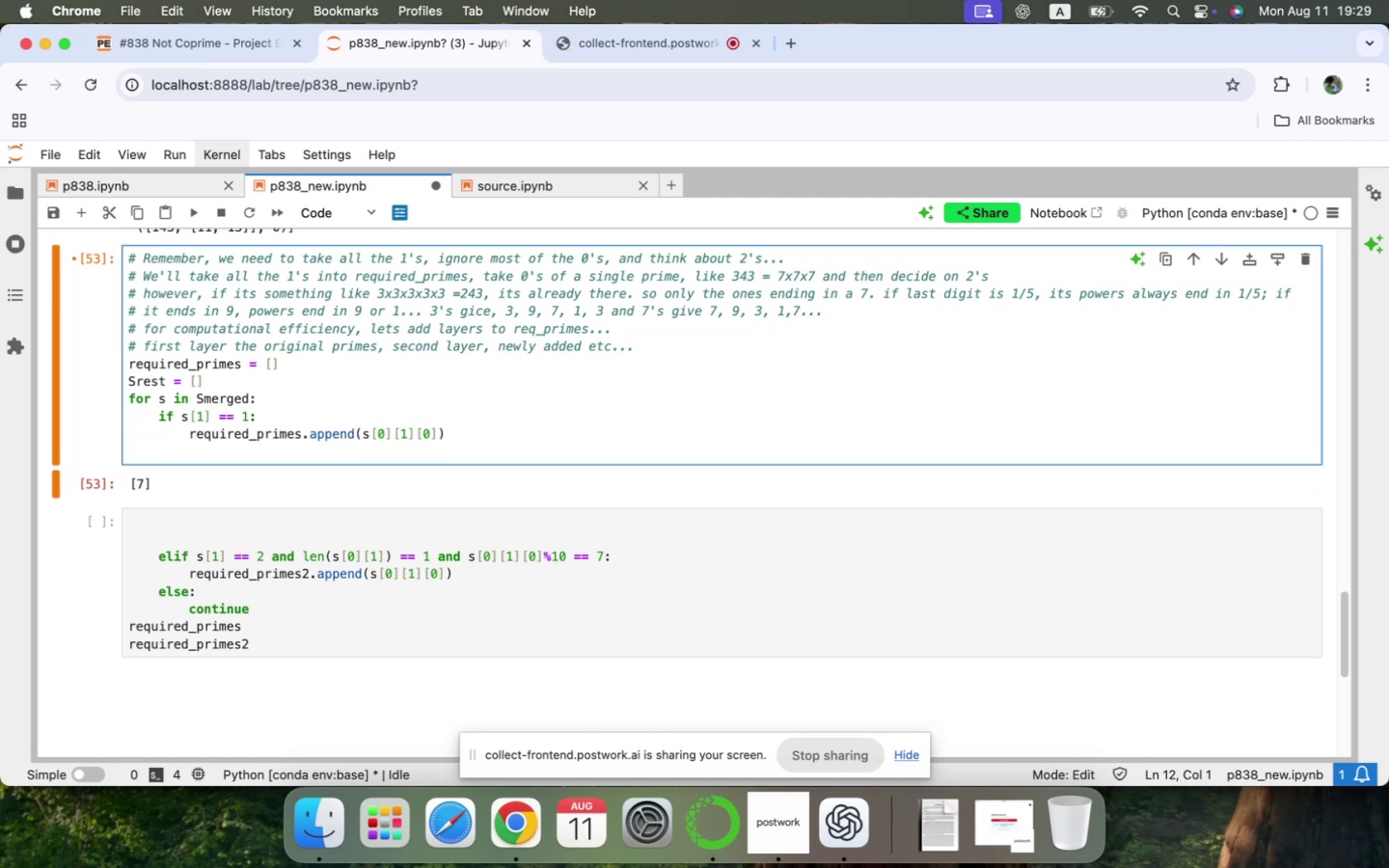 
key(ArrowLeft)
 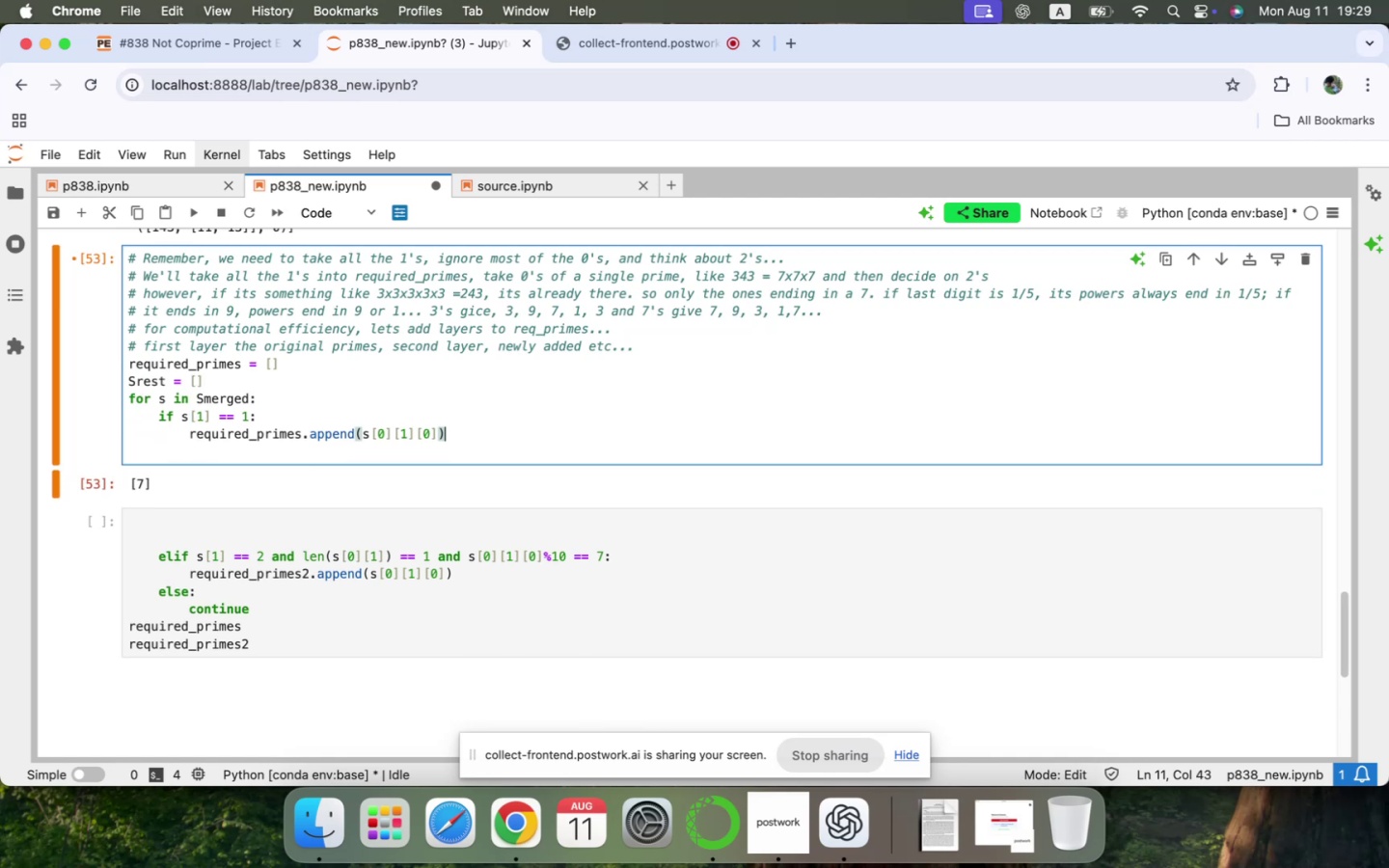 
key(Enter)
 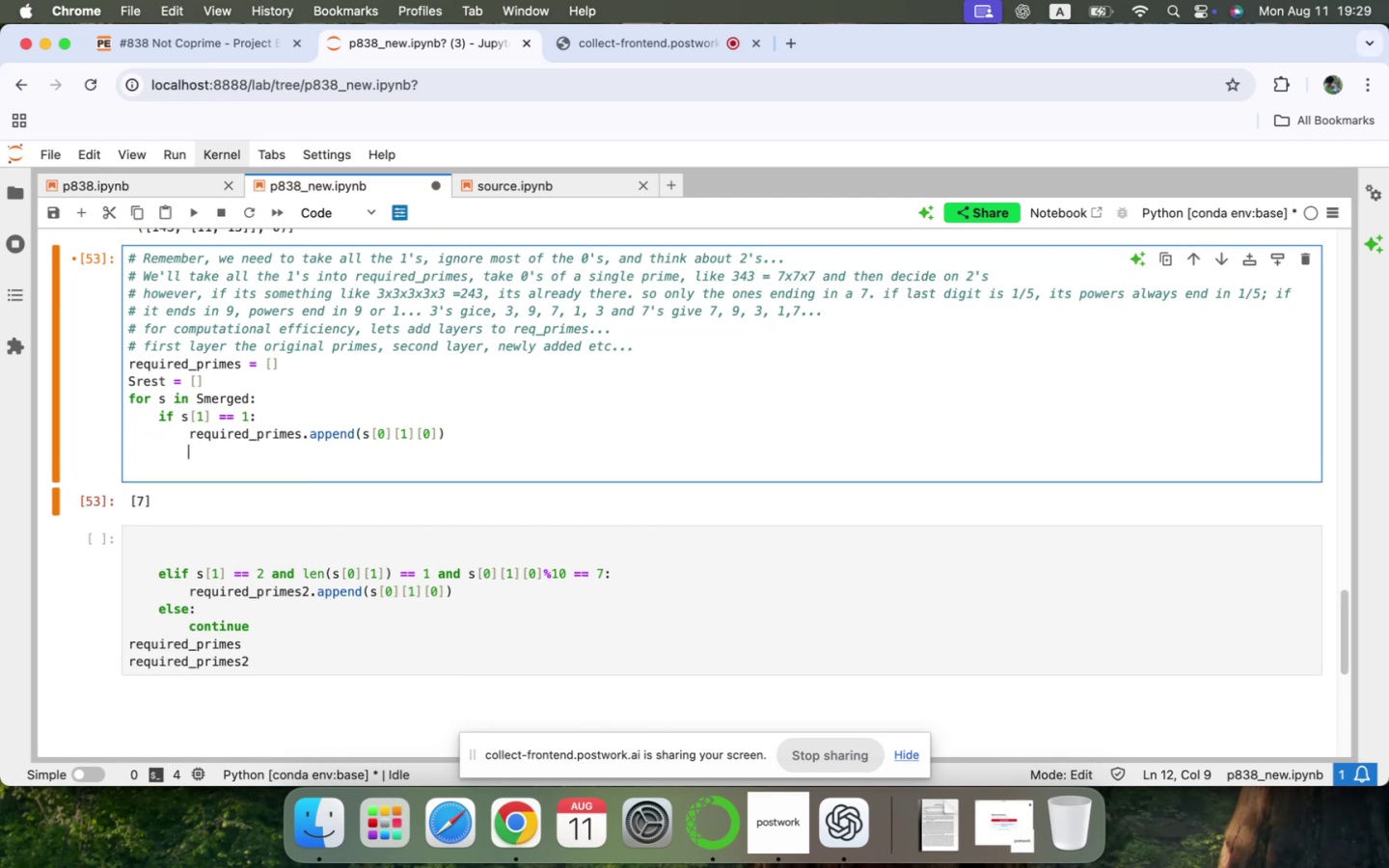 
key(Backspace)
type(elif )
 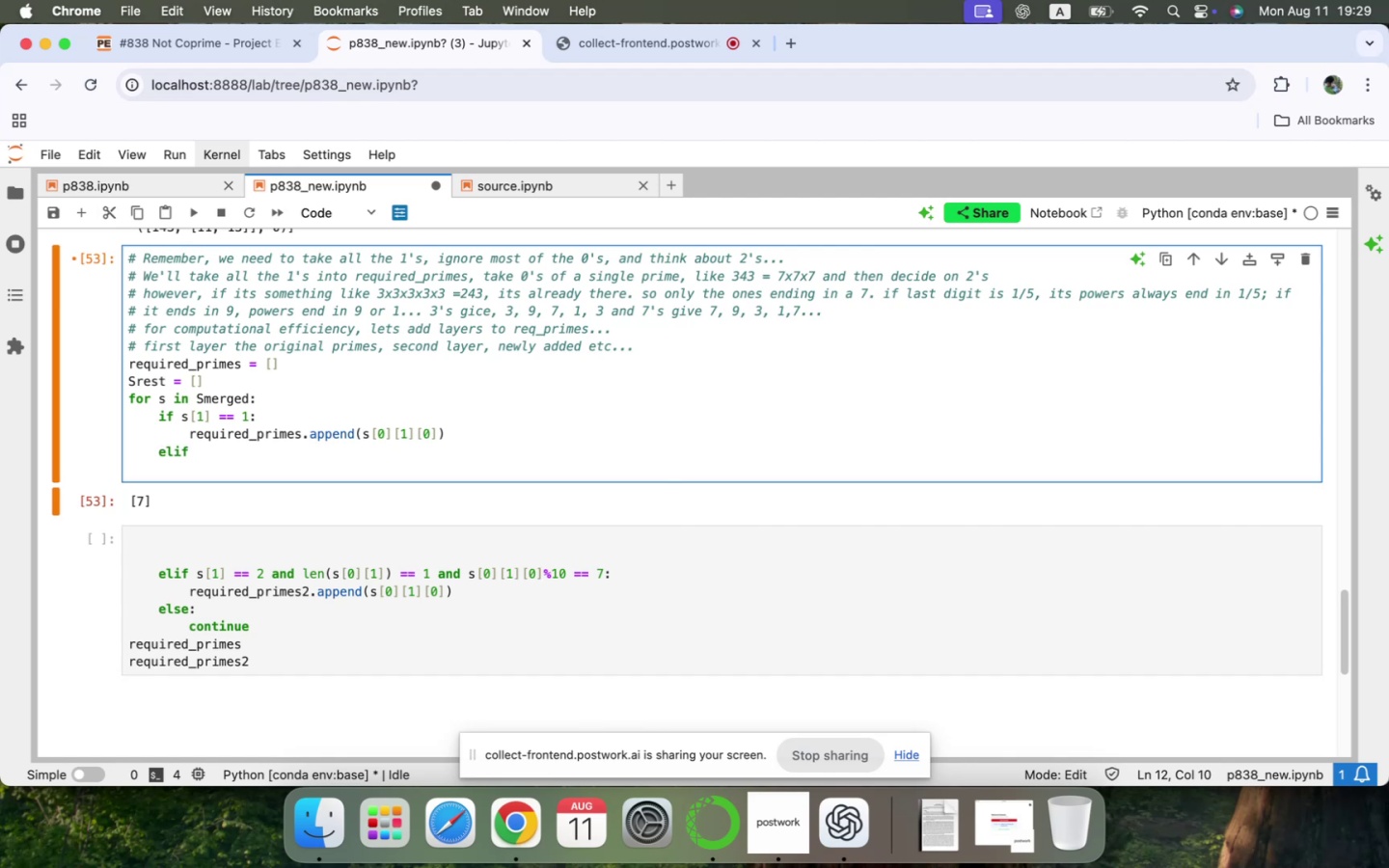 
key(ArrowUp)
 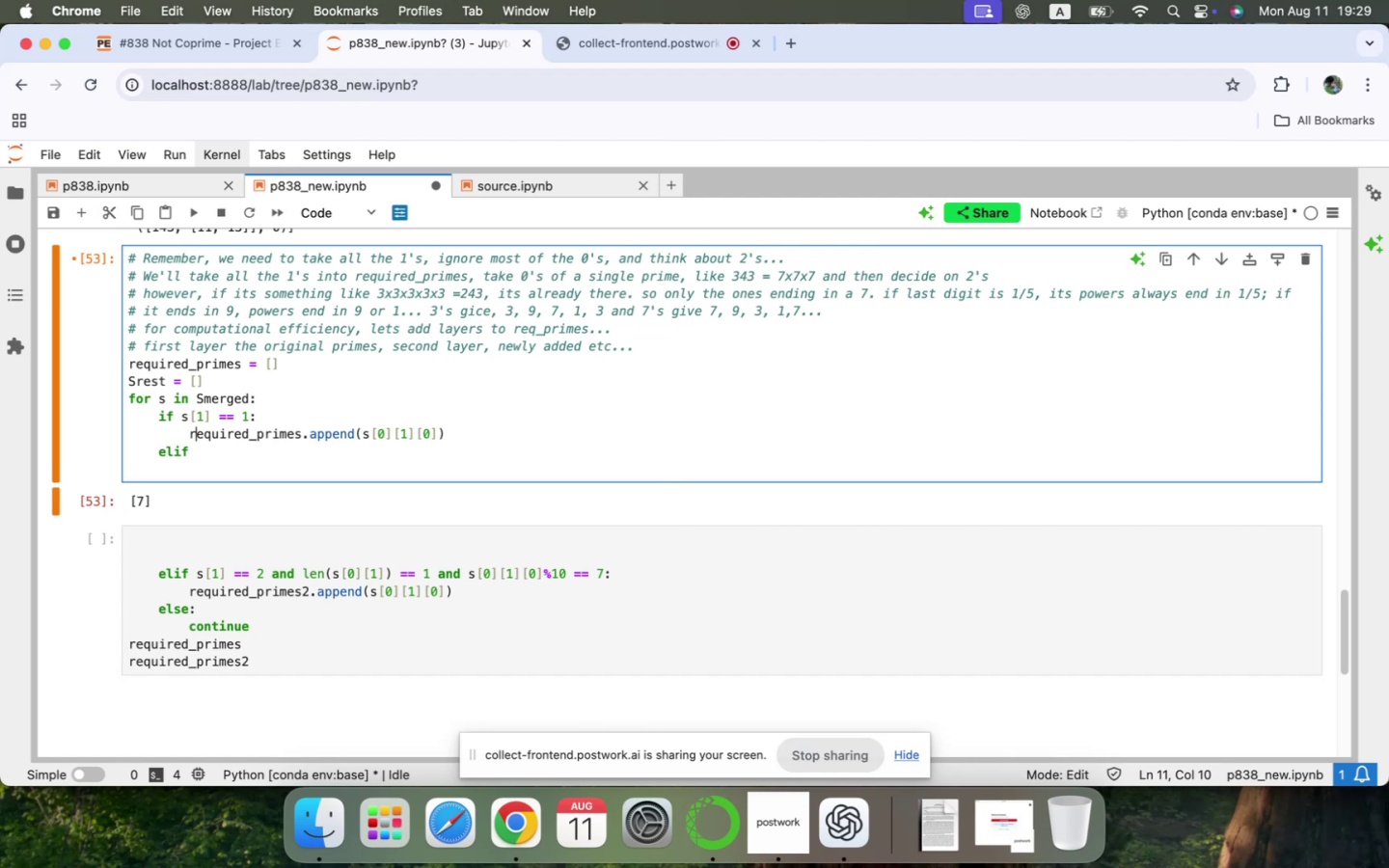 
key(ArrowUp)
 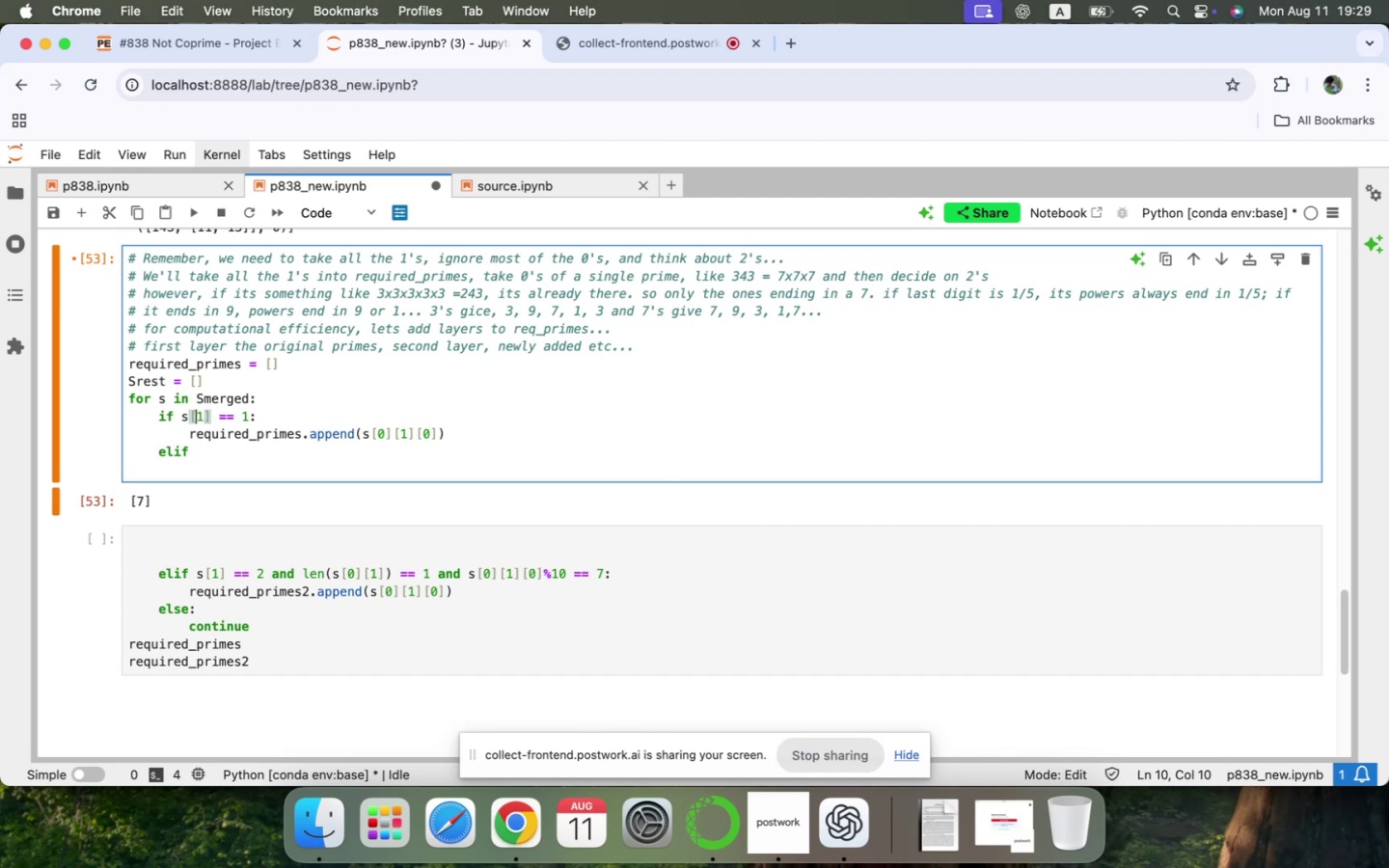 
key(ArrowLeft)
 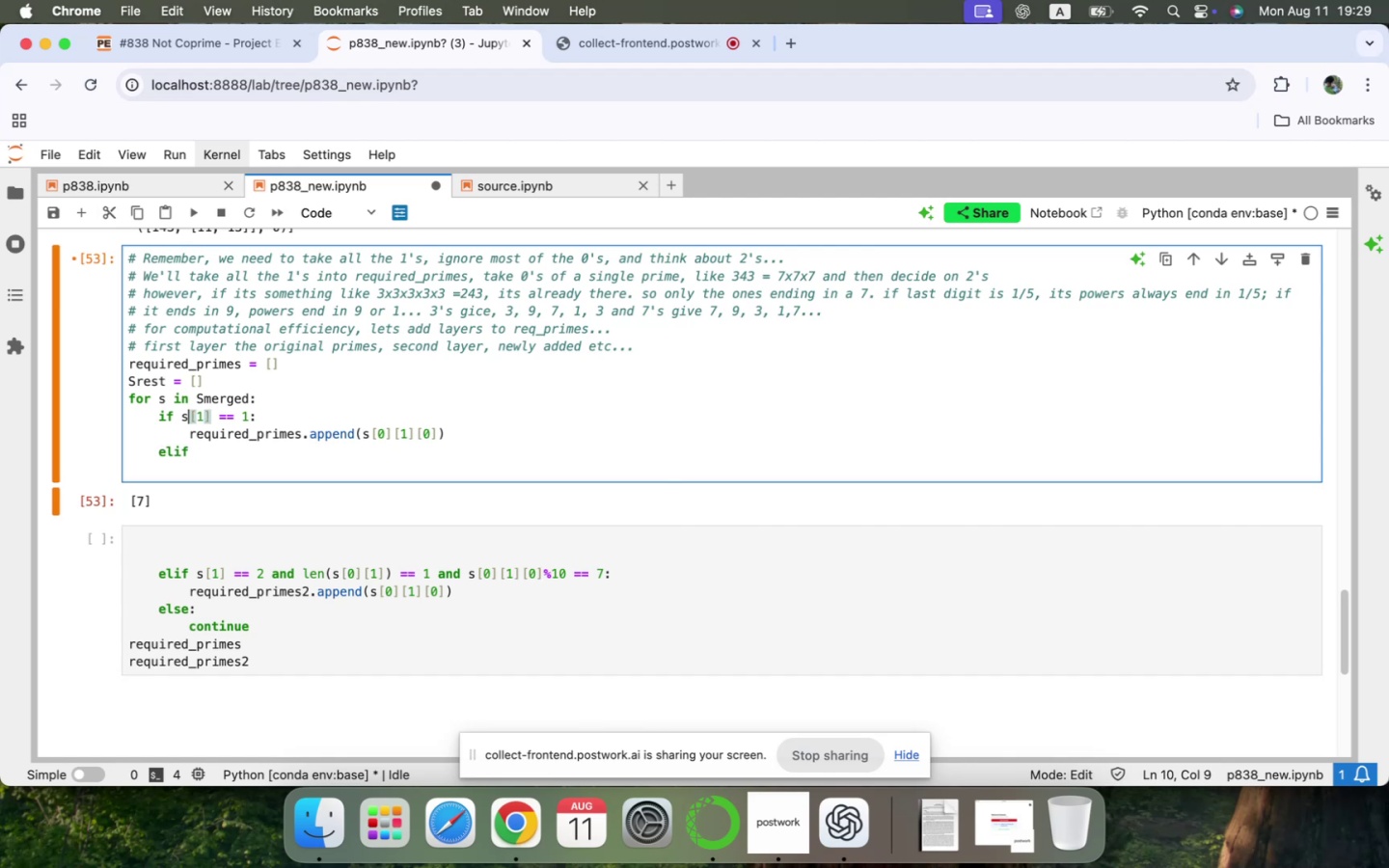 
key(Shift+ShiftLeft)
 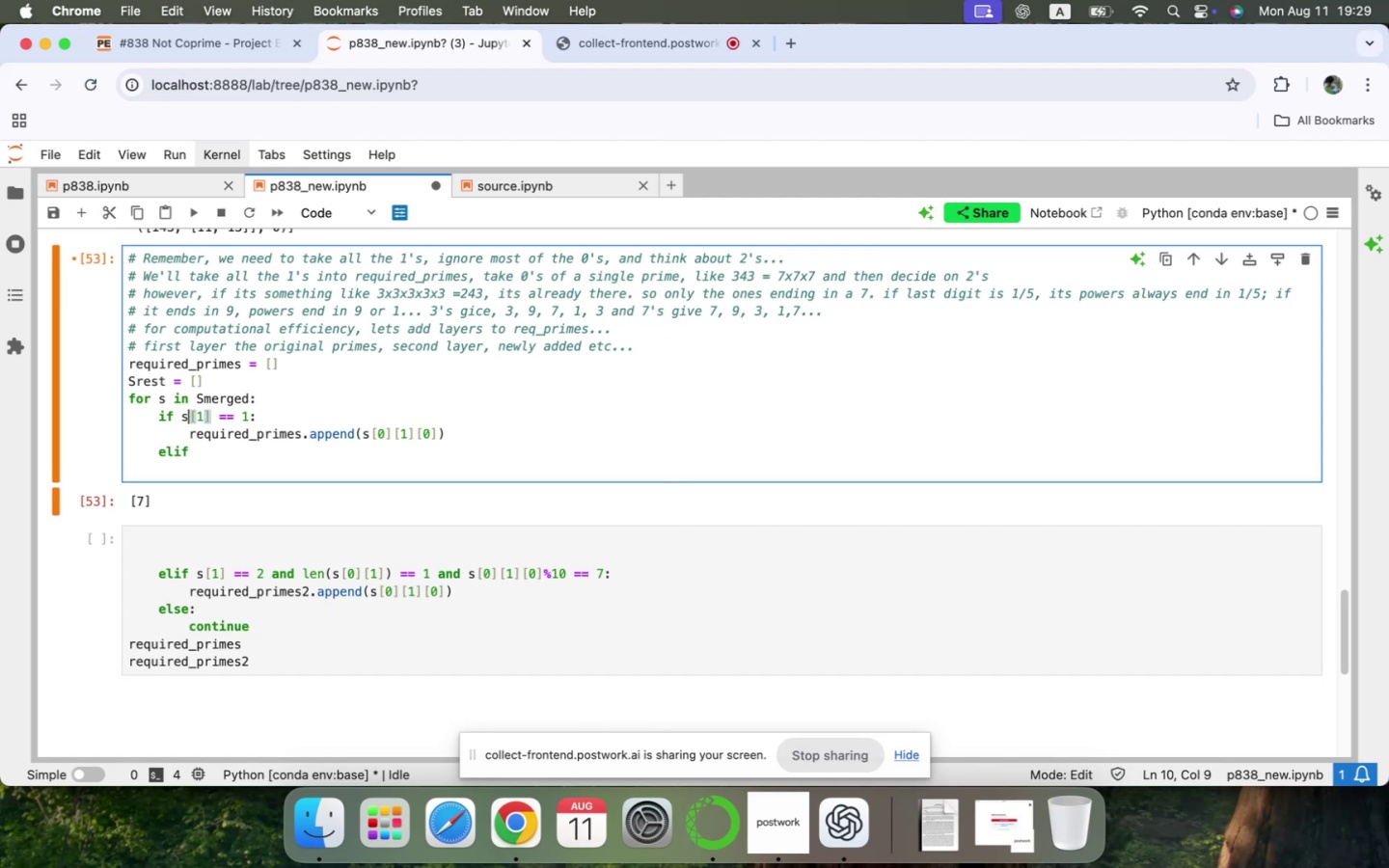 
key(Shift+ArrowRight)
 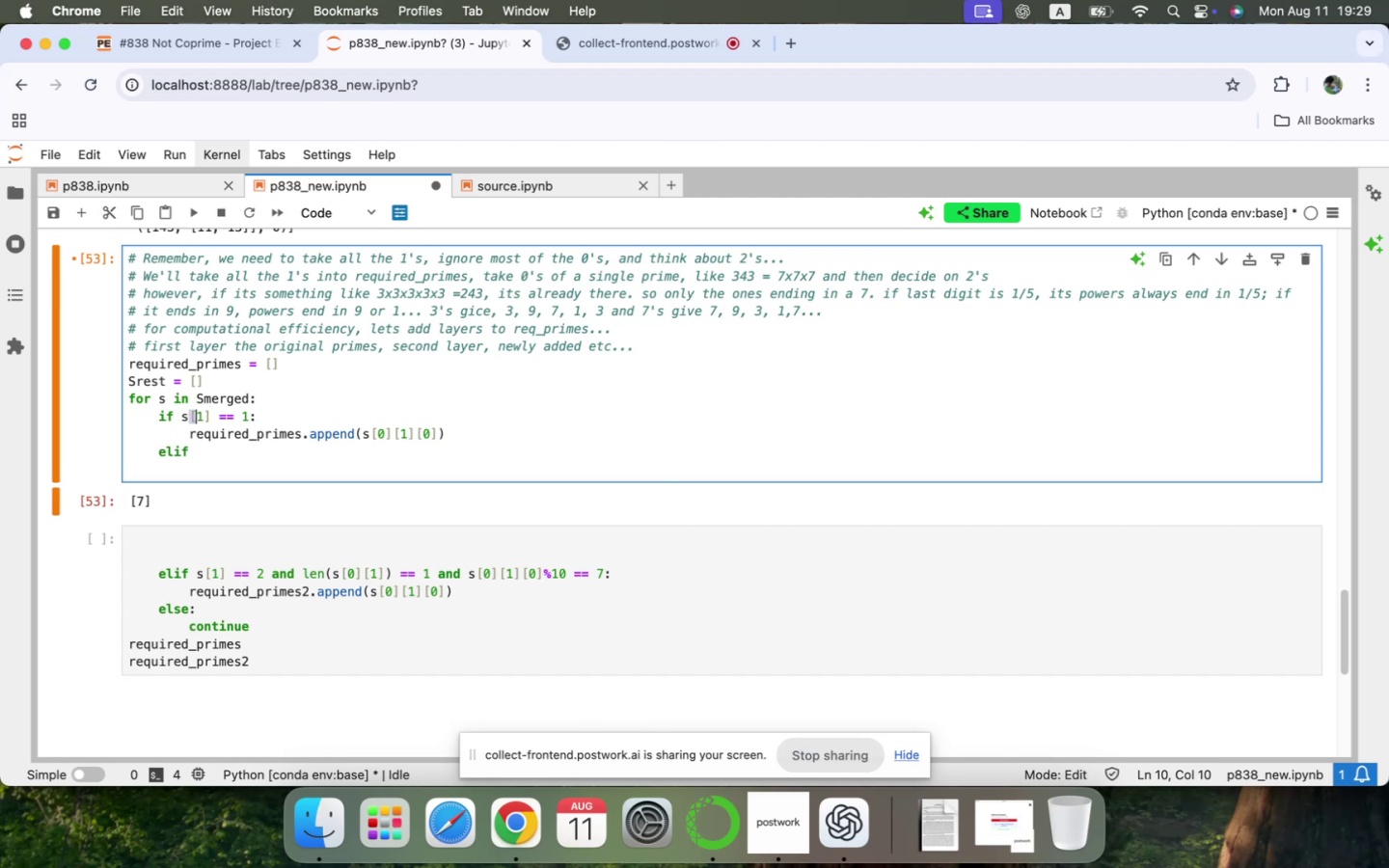 
key(ArrowLeft)
 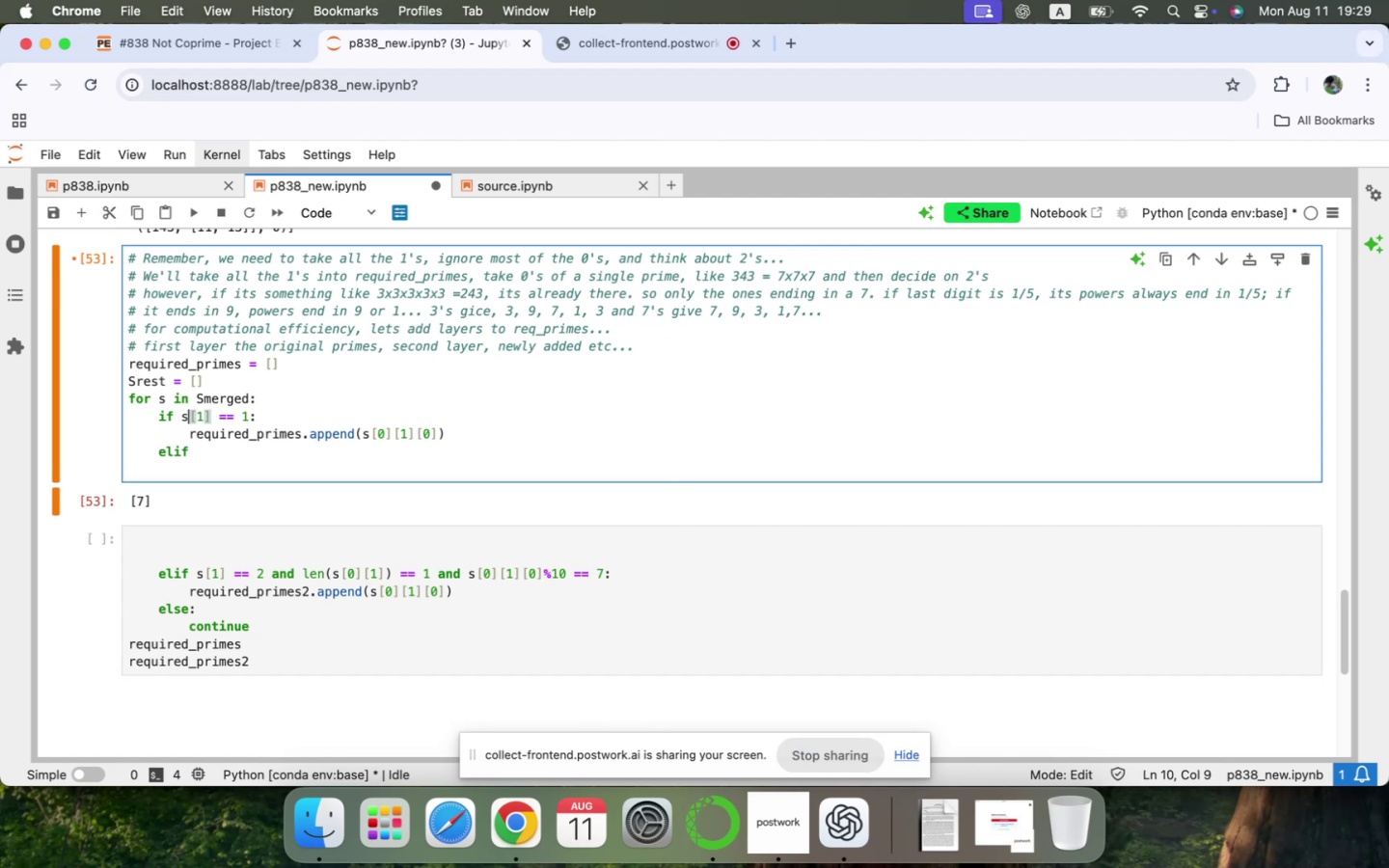 
key(ArrowLeft)
 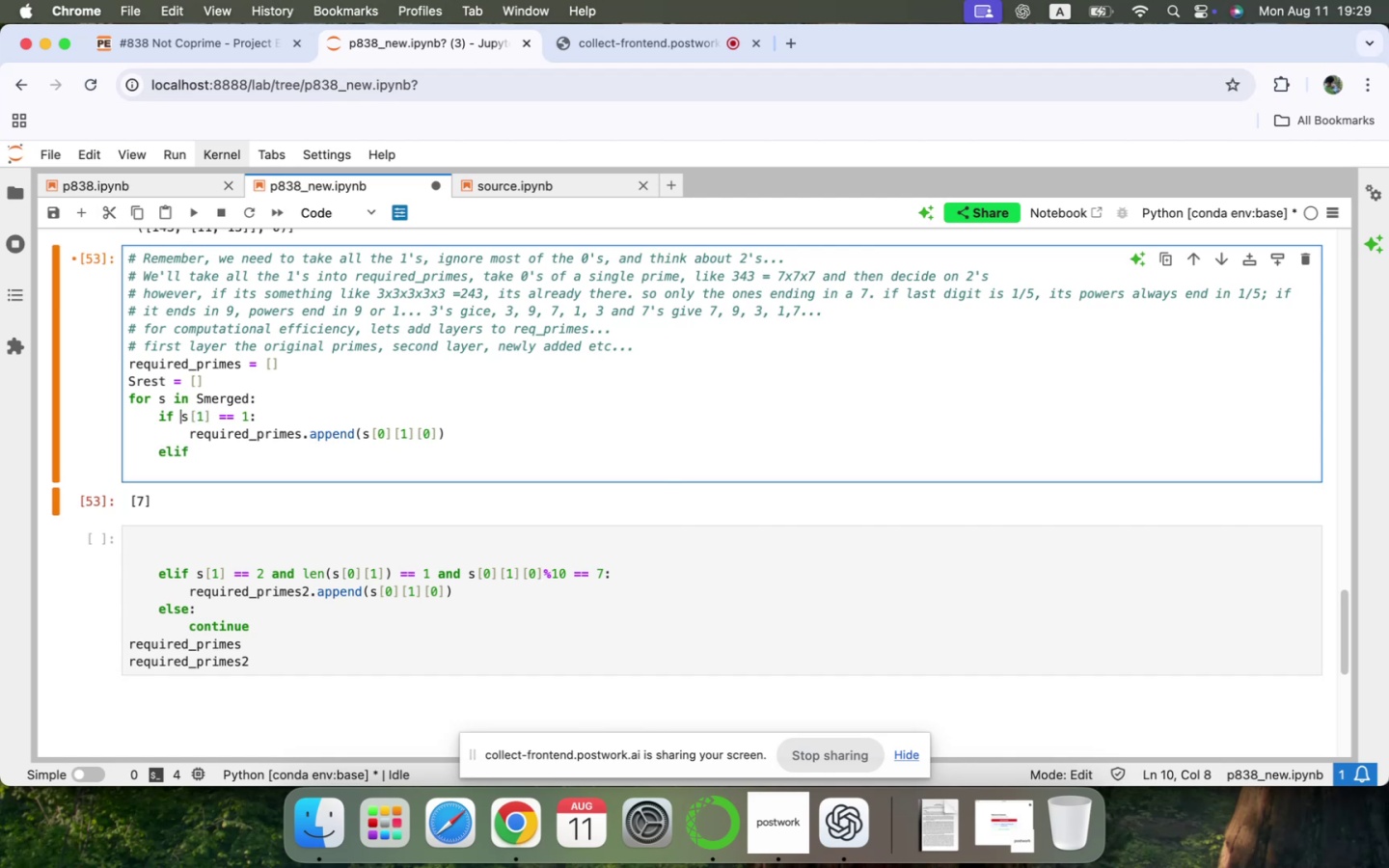 
key(Shift+ArrowRight)
 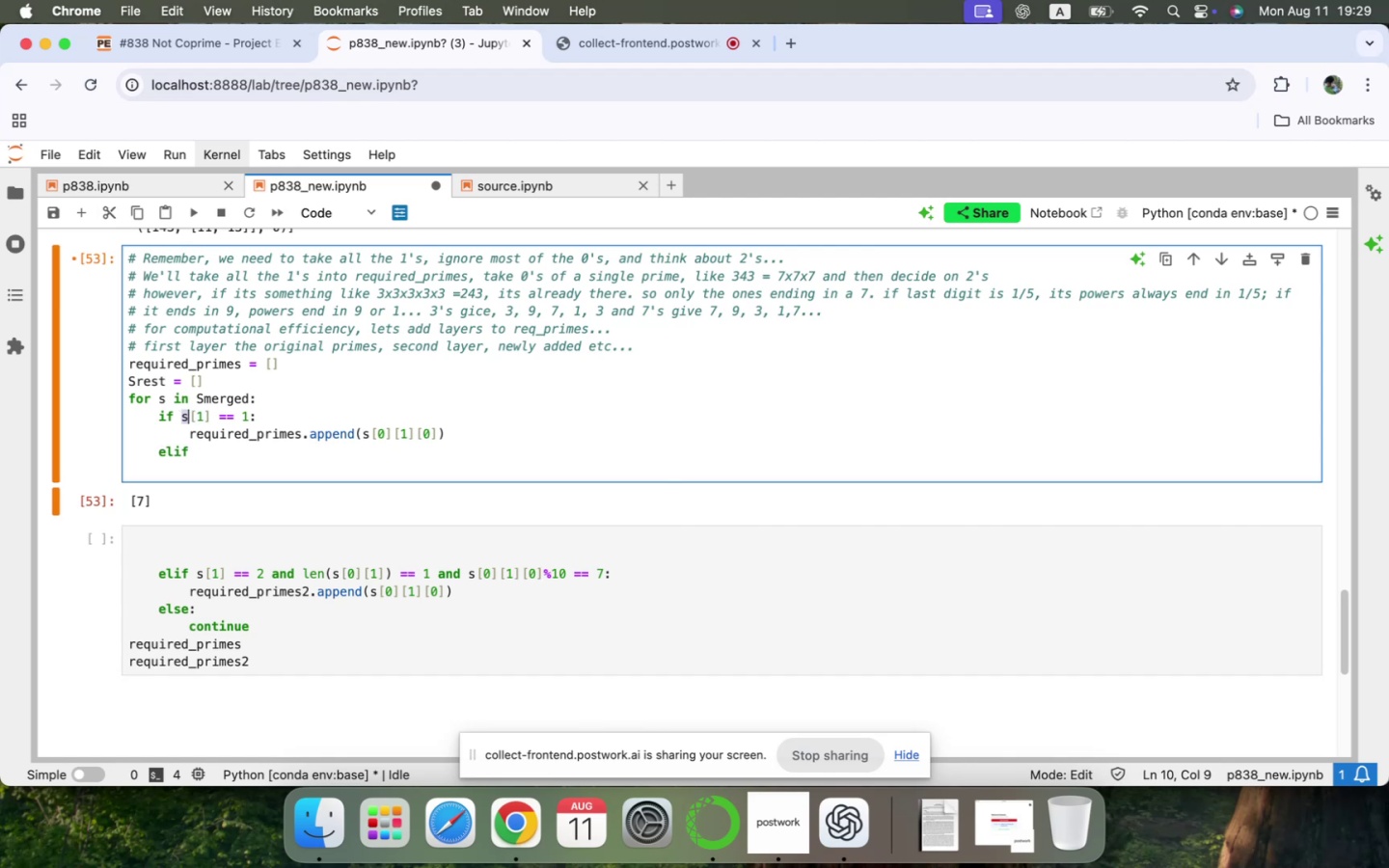 
key(Shift+ArrowRight)
 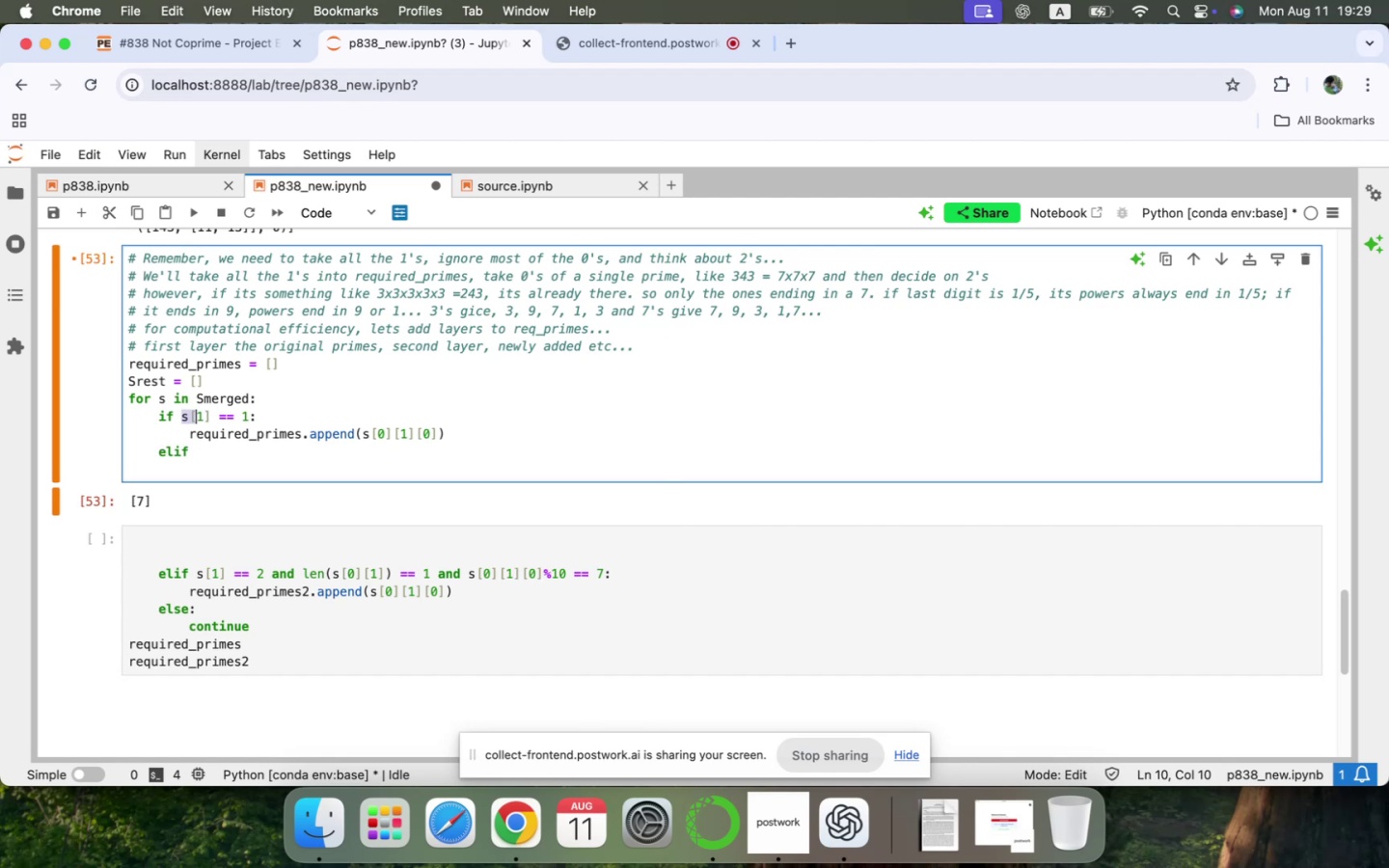 
key(Shift+ArrowRight)
 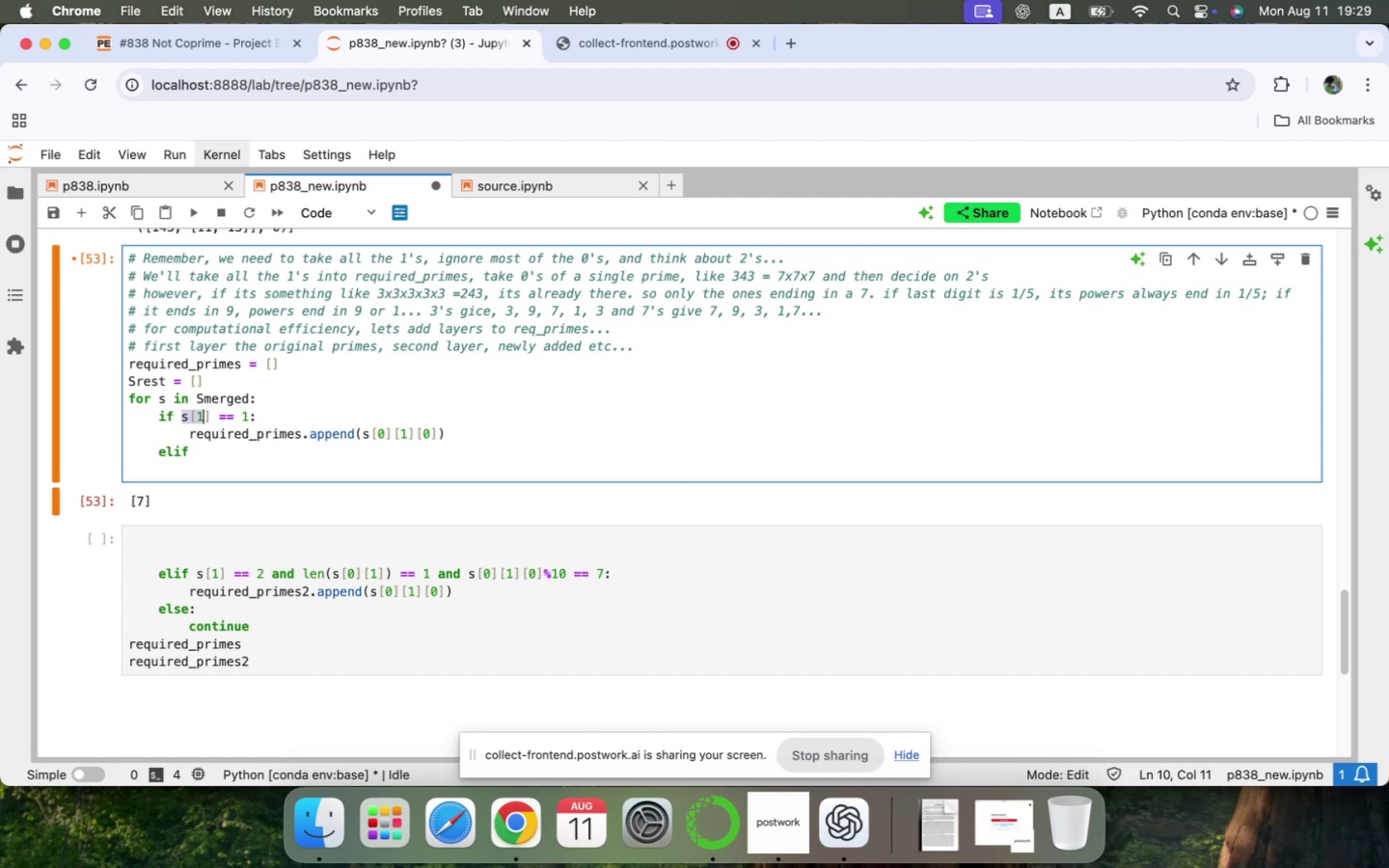 
key(Shift+ArrowRight)
 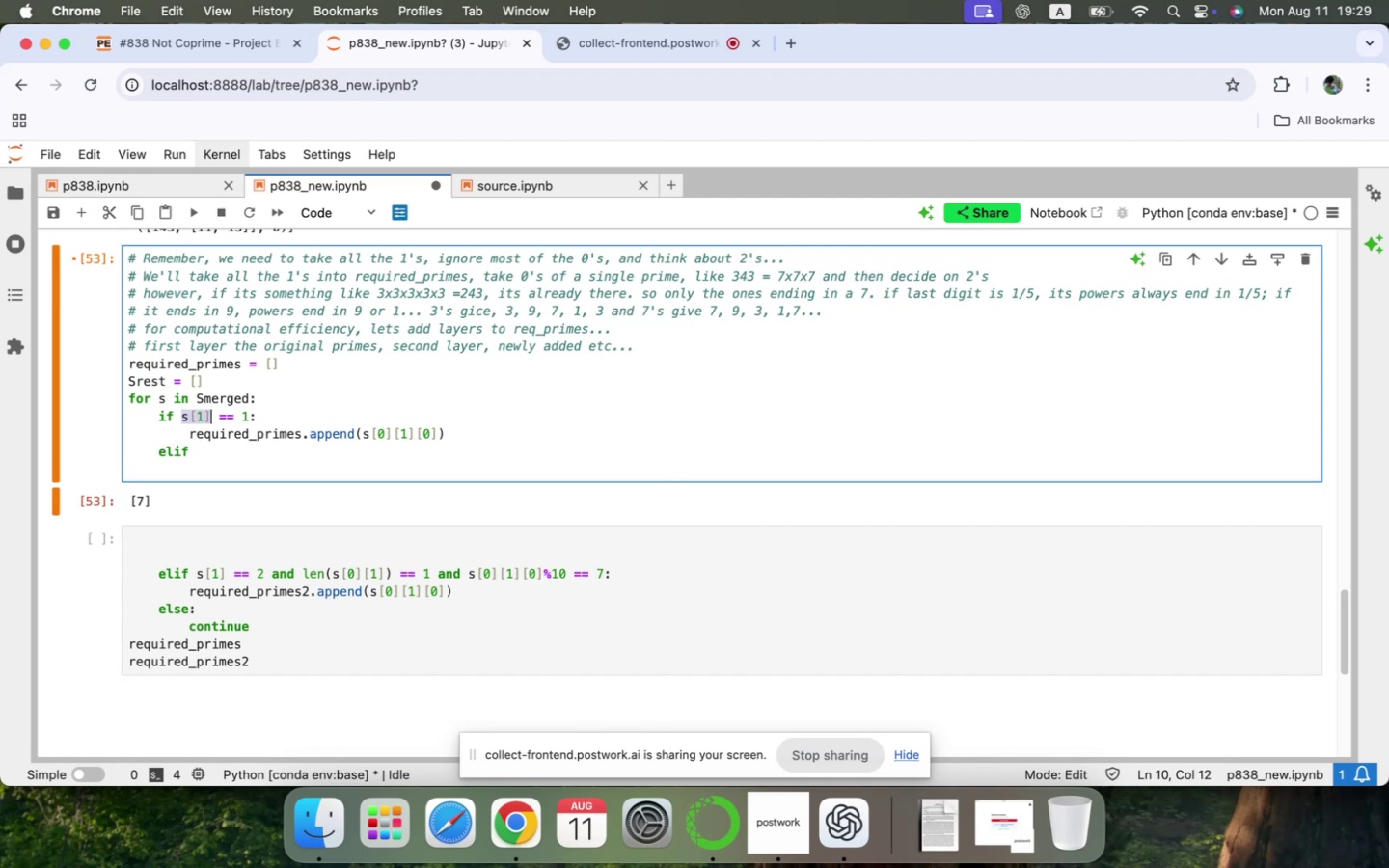 
key(Shift+ArrowRight)
 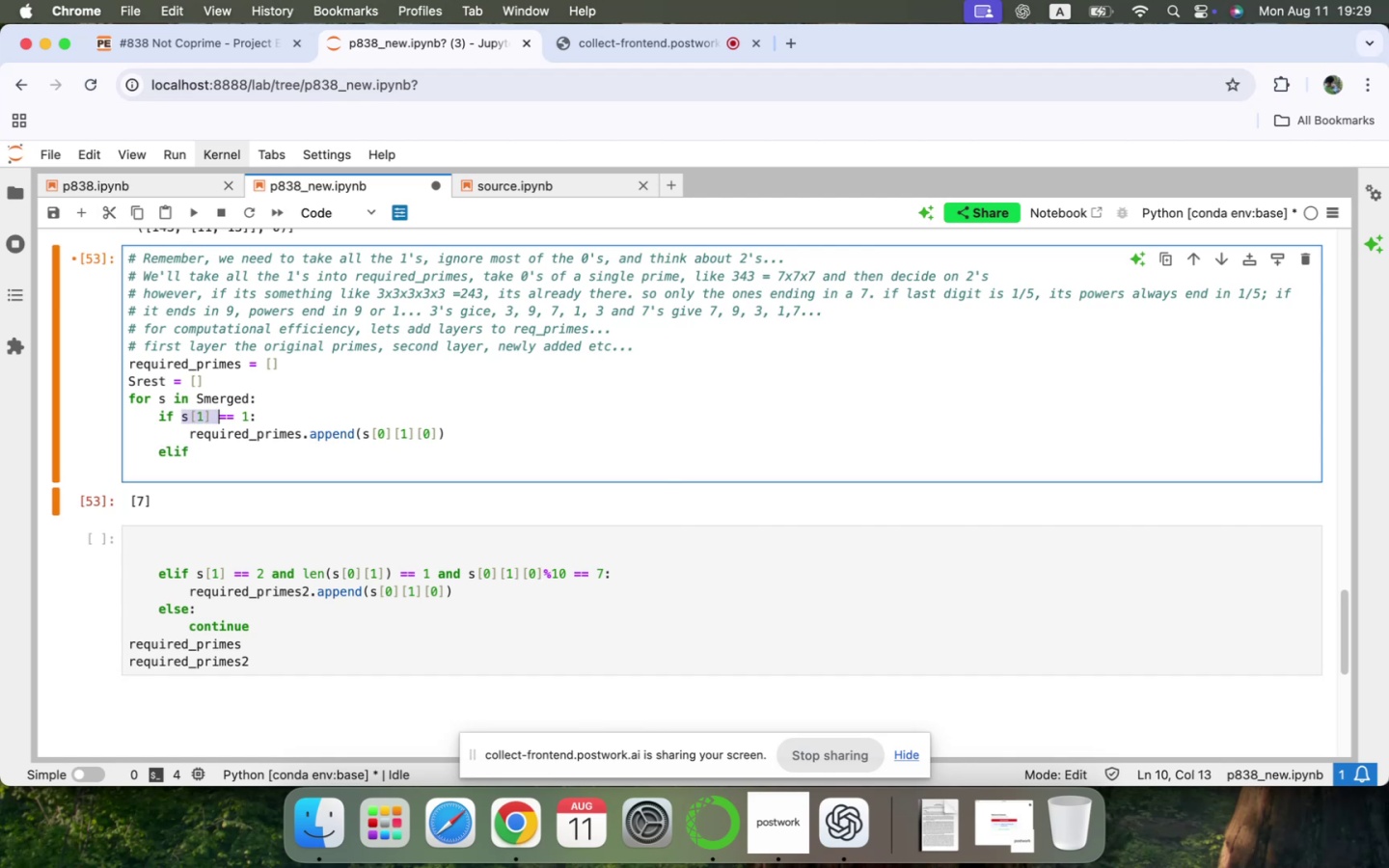 
key(Shift+ArrowRight)
 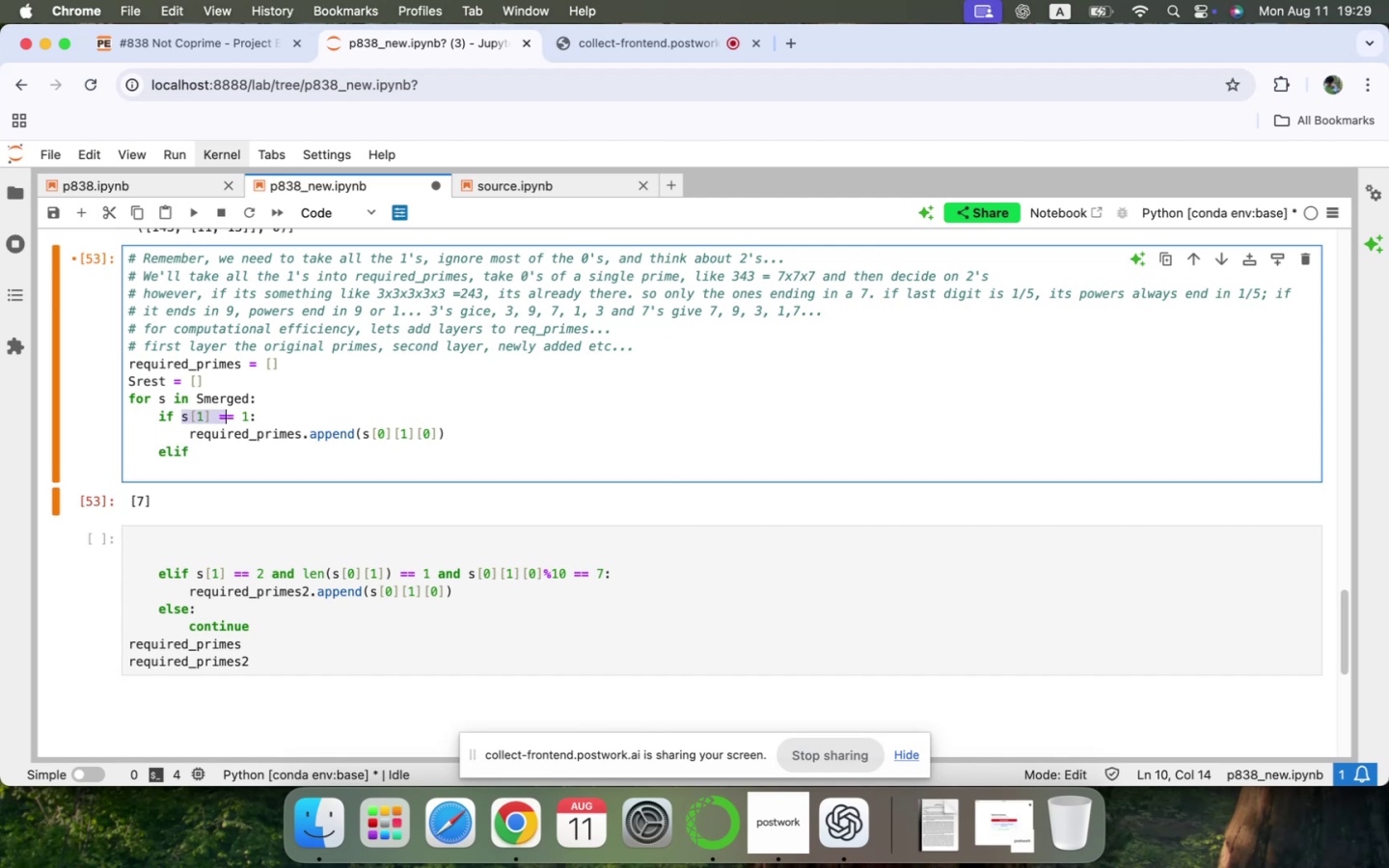 
key(Shift+ArrowRight)
 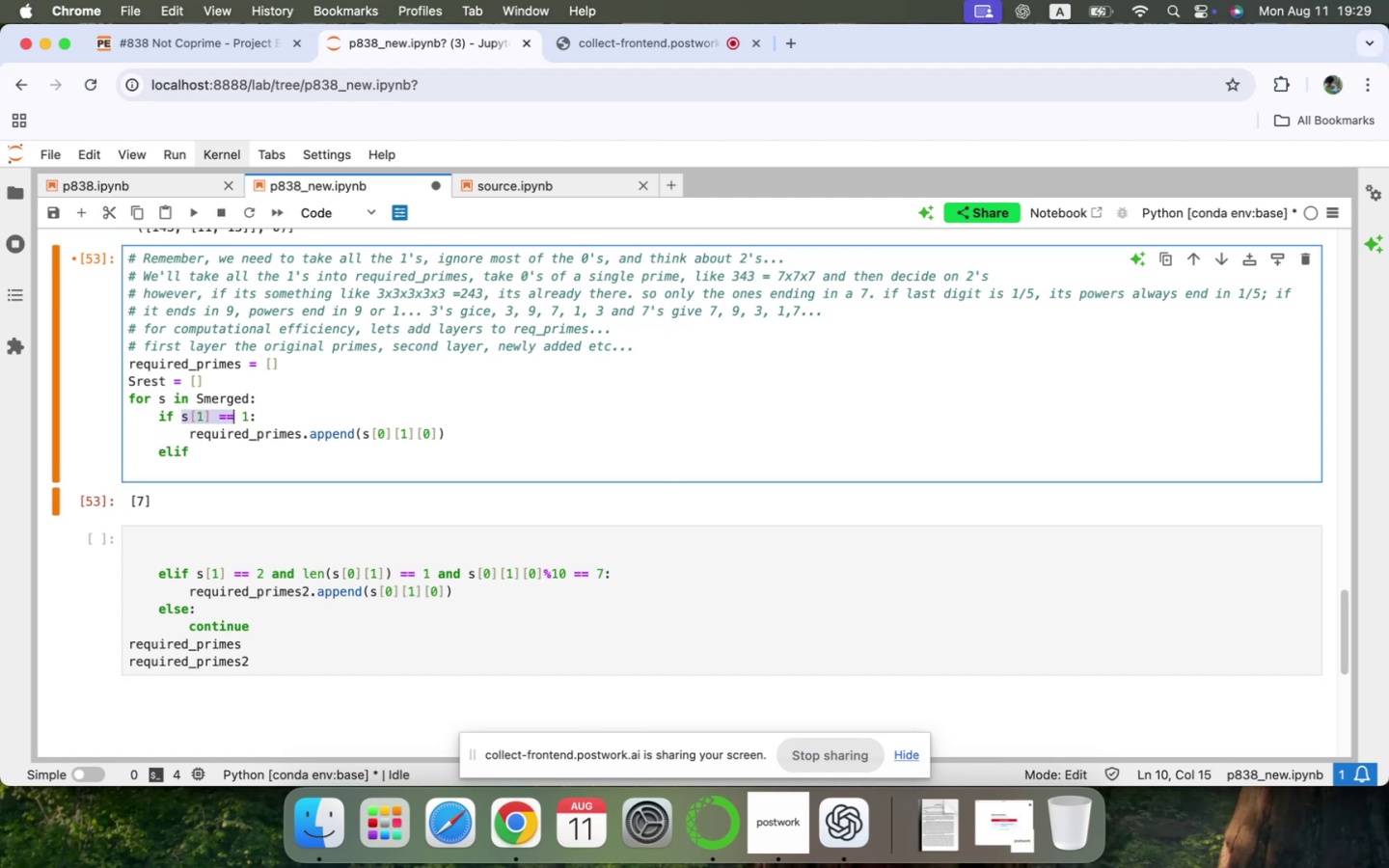 
key(Shift+ArrowRight)
 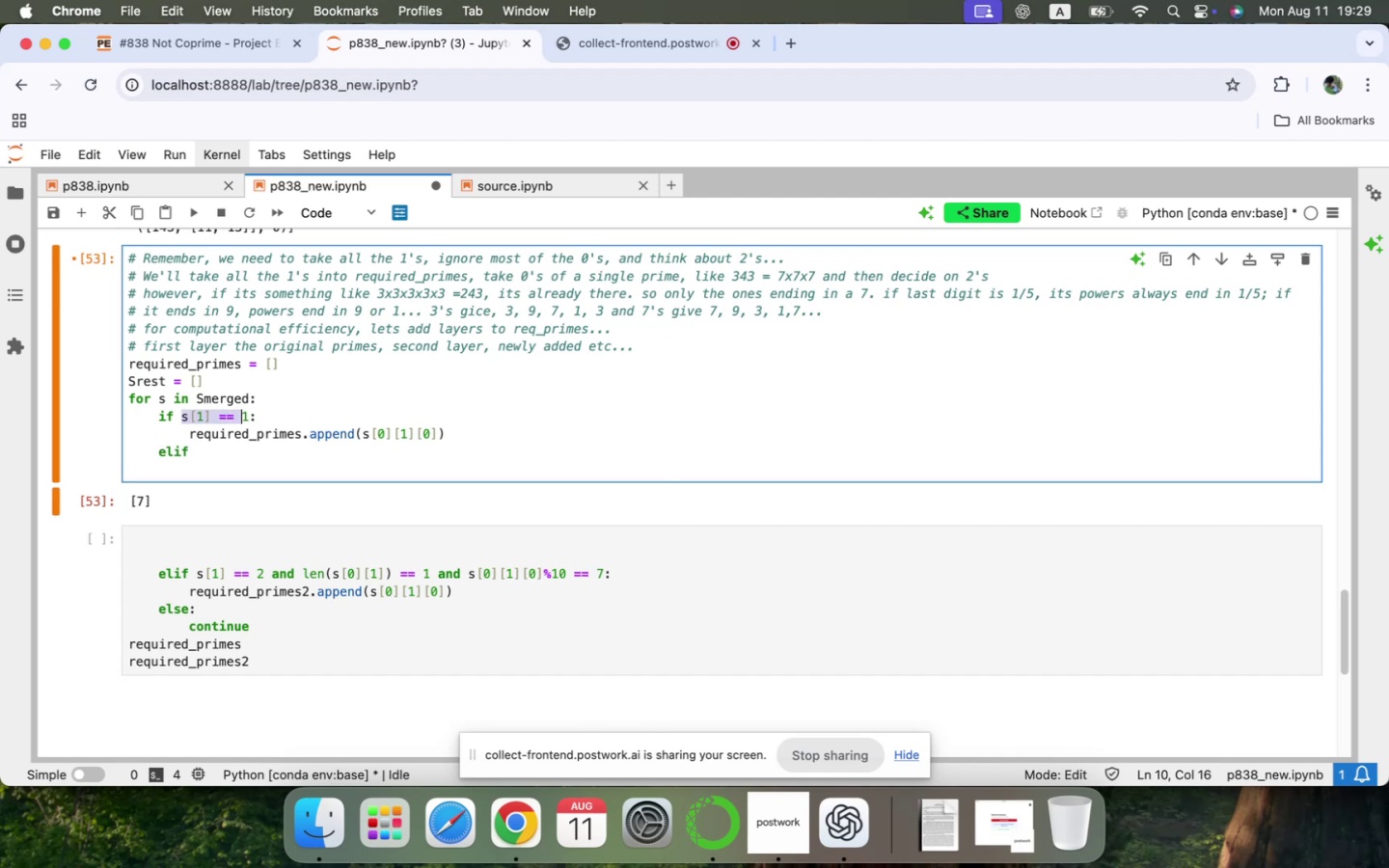 
key(Shift+ArrowRight)
 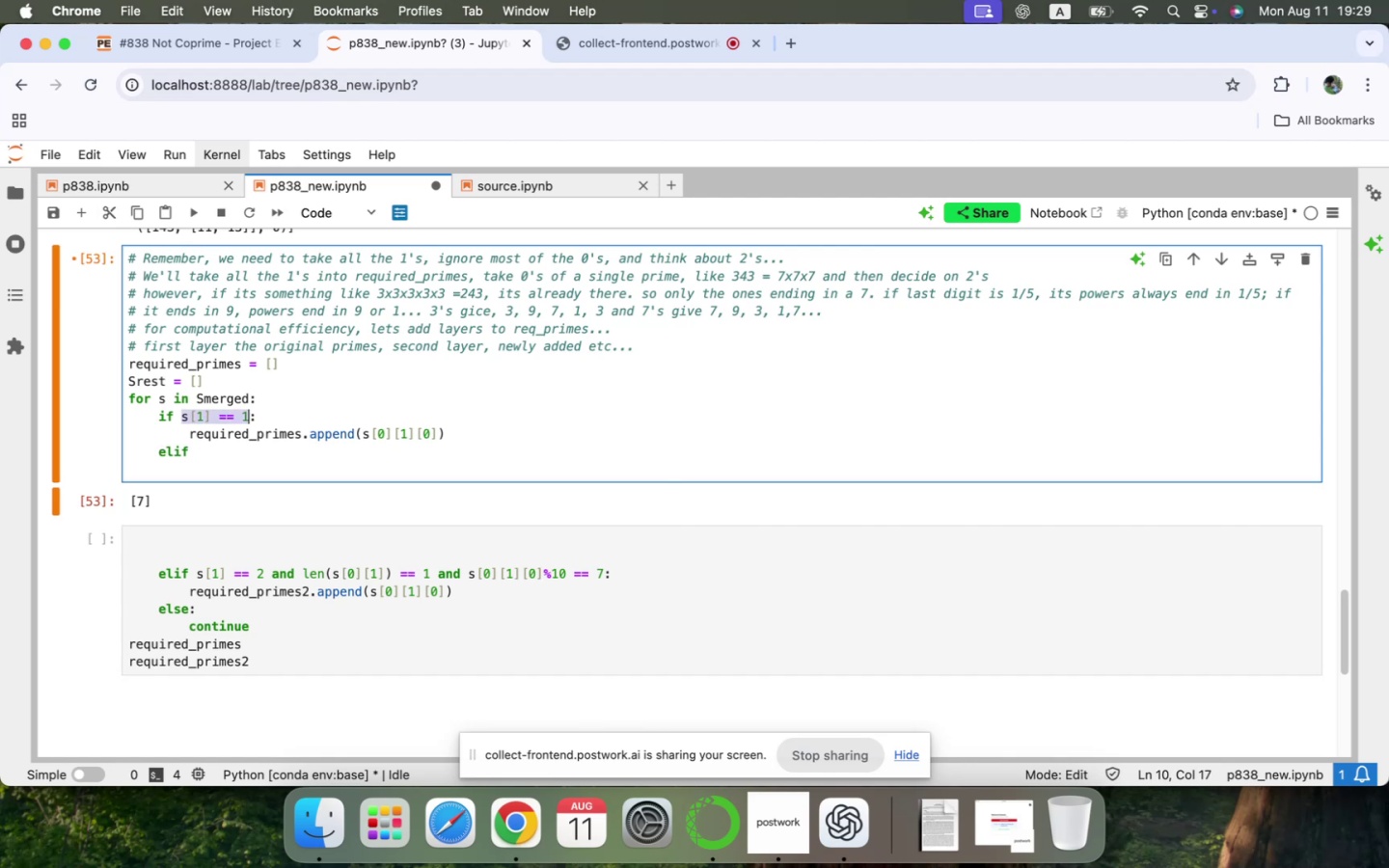 
key(Shift+ArrowRight)
 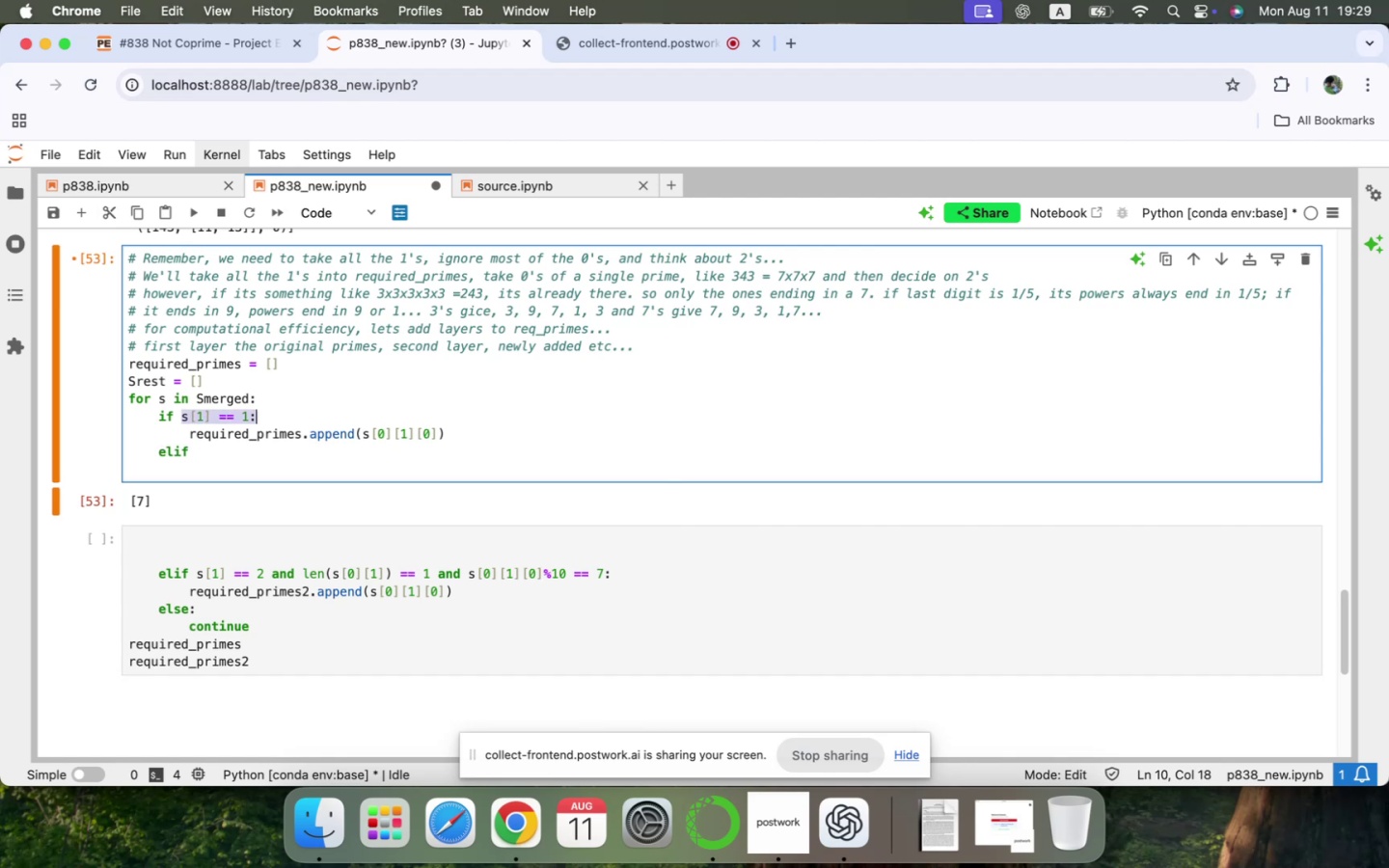 
key(Meta+C)
 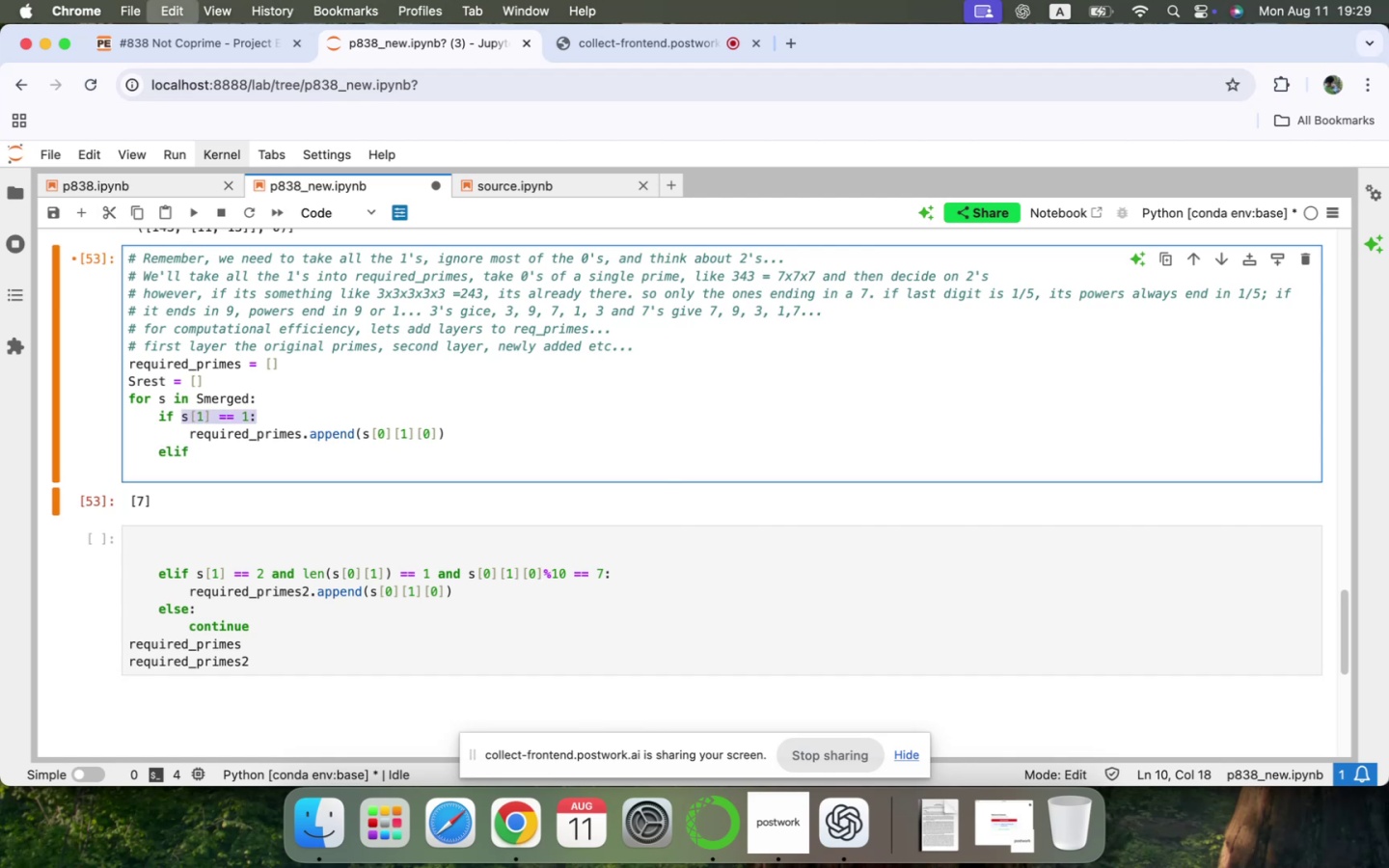 
key(ArrowDown)
 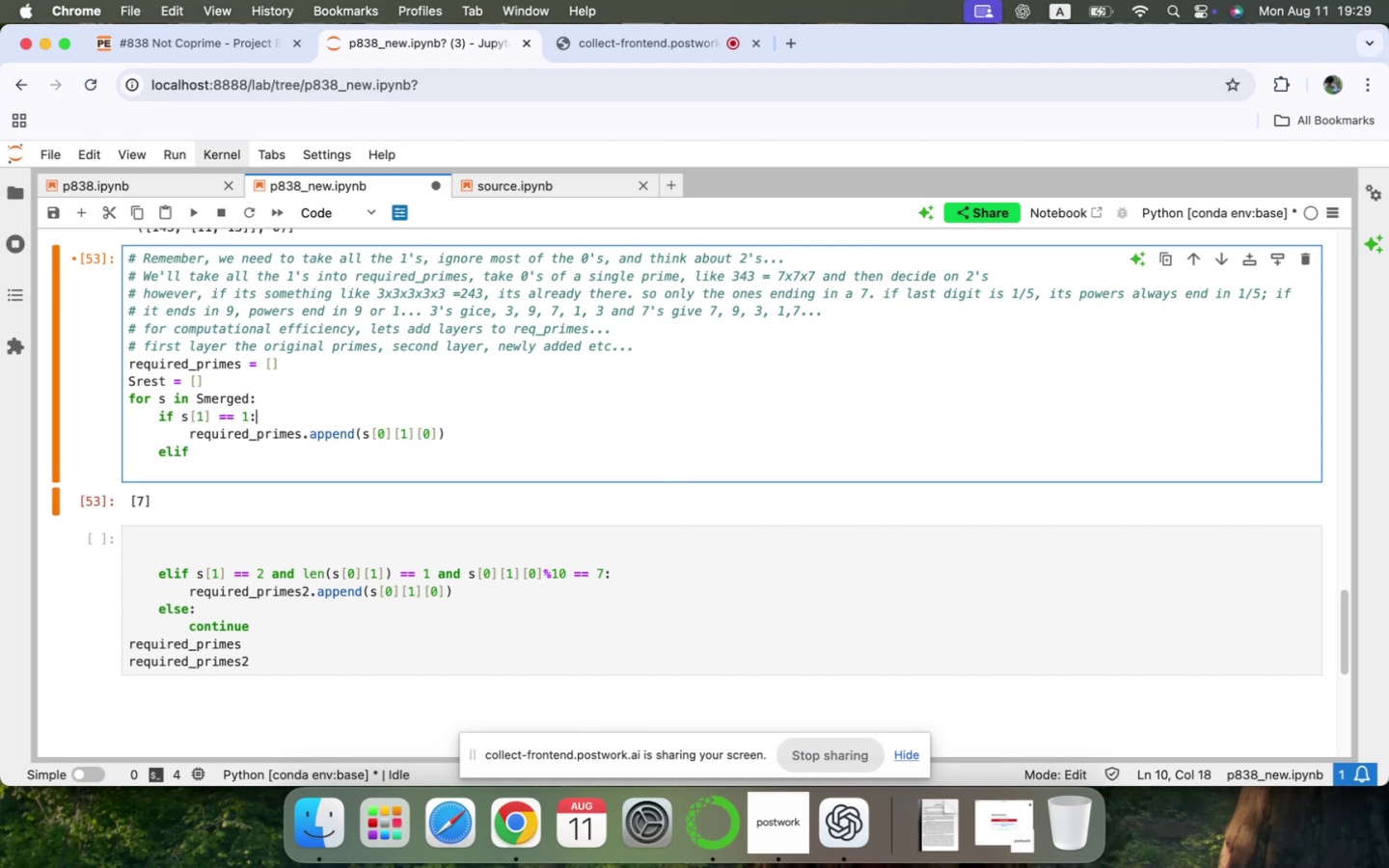 
key(ArrowDown)
 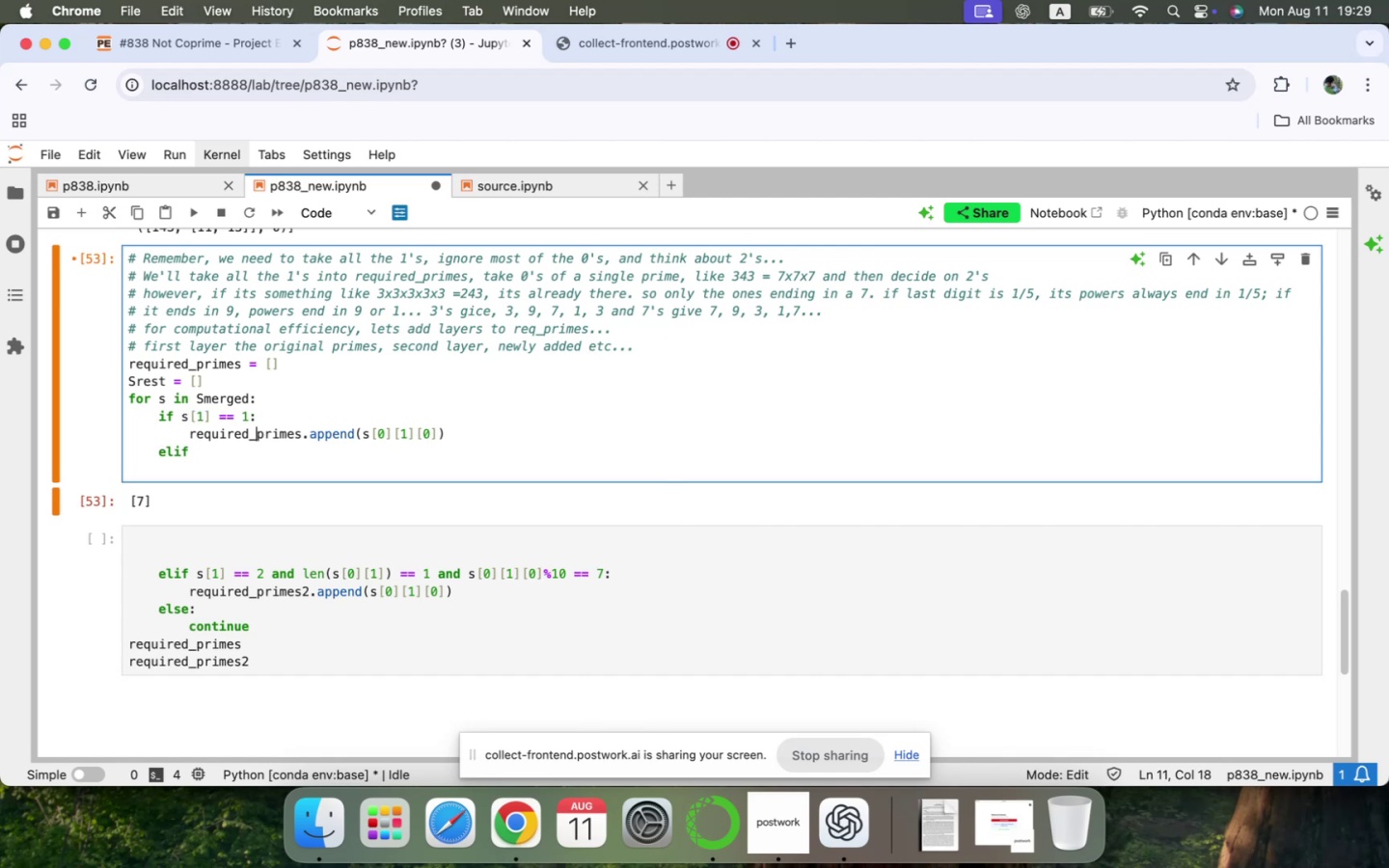 
key(ArrowDown)
 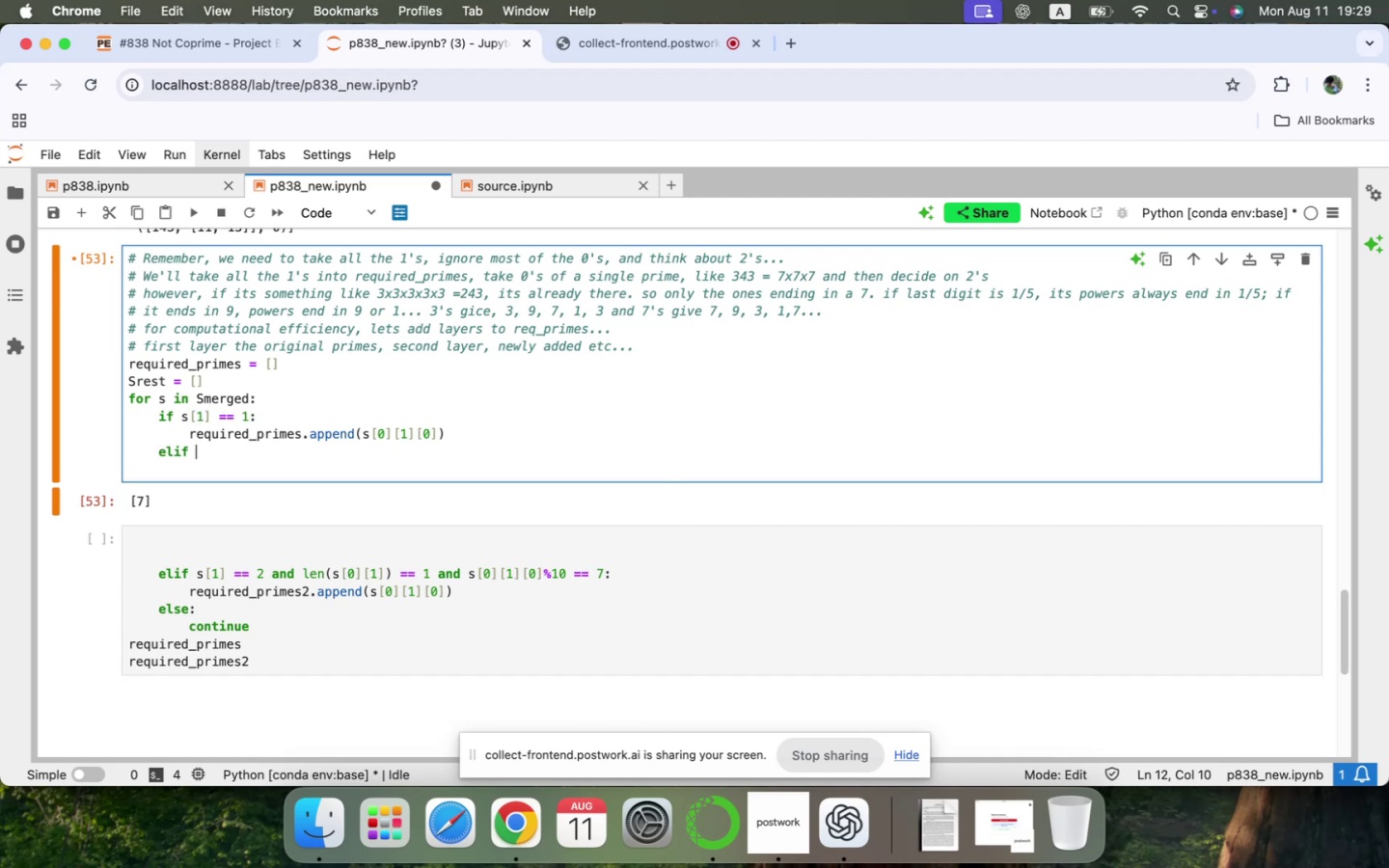 
key(Meta+CommandLeft)
 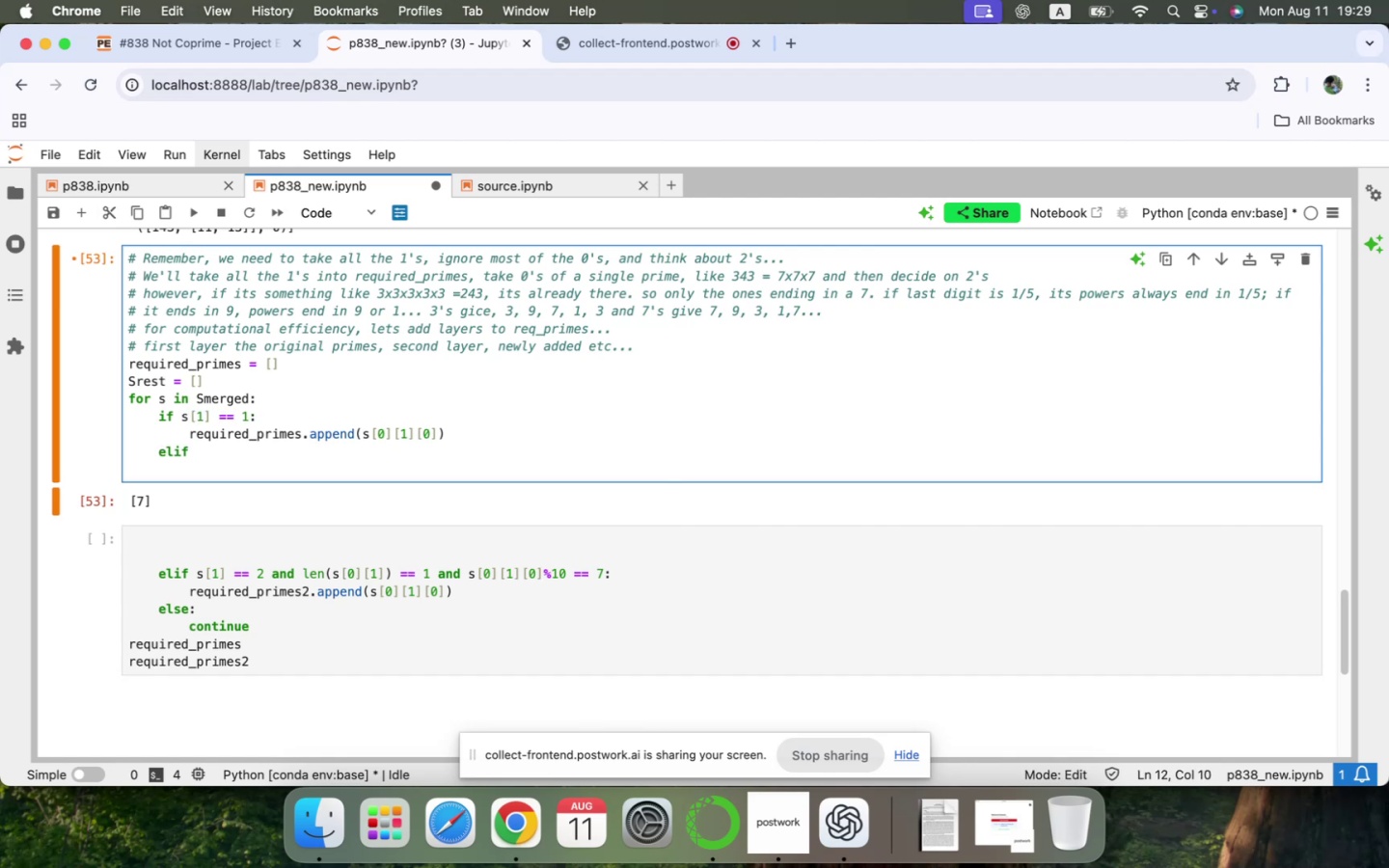 
key(Meta+V)
 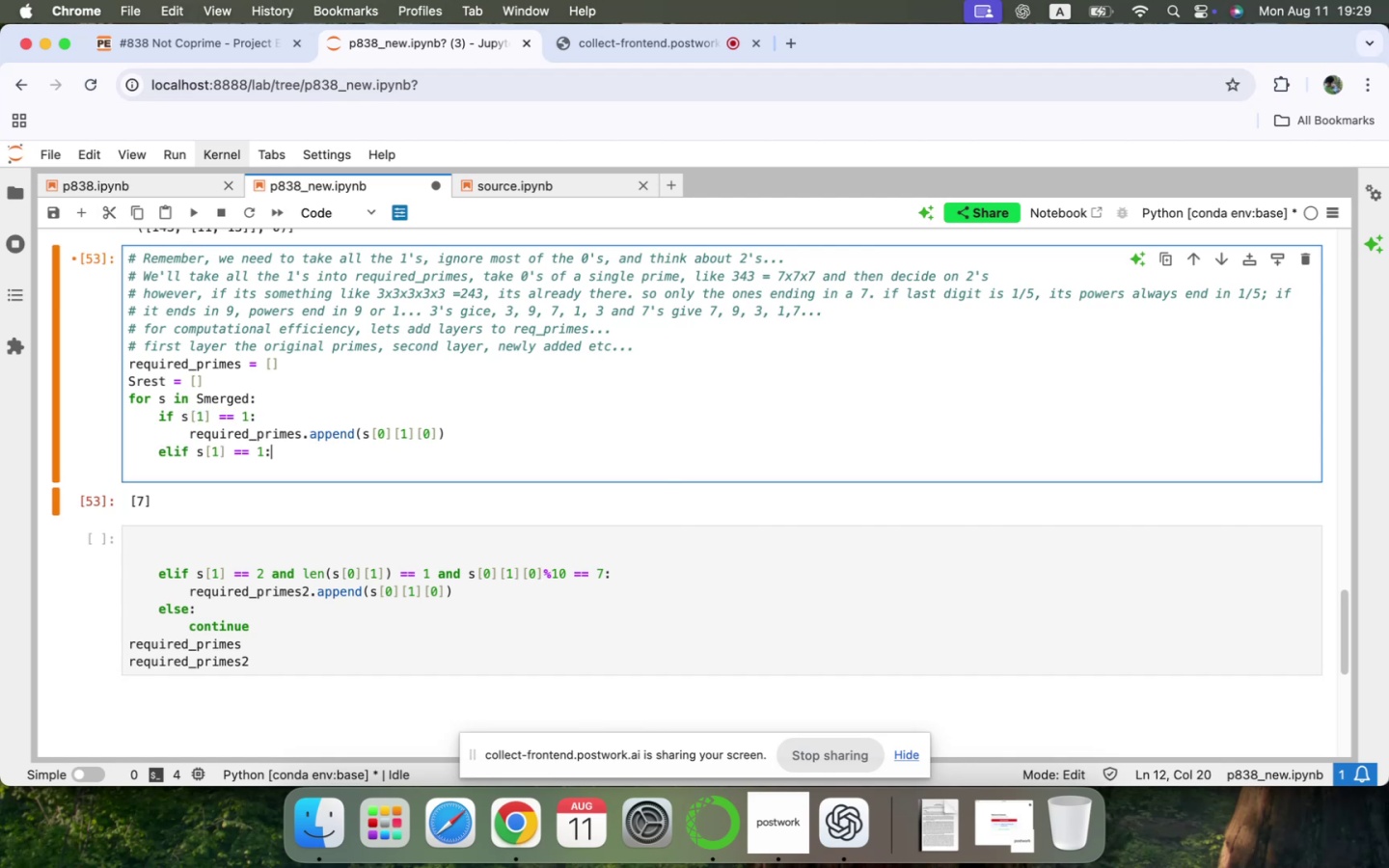 
key(ArrowLeft)
 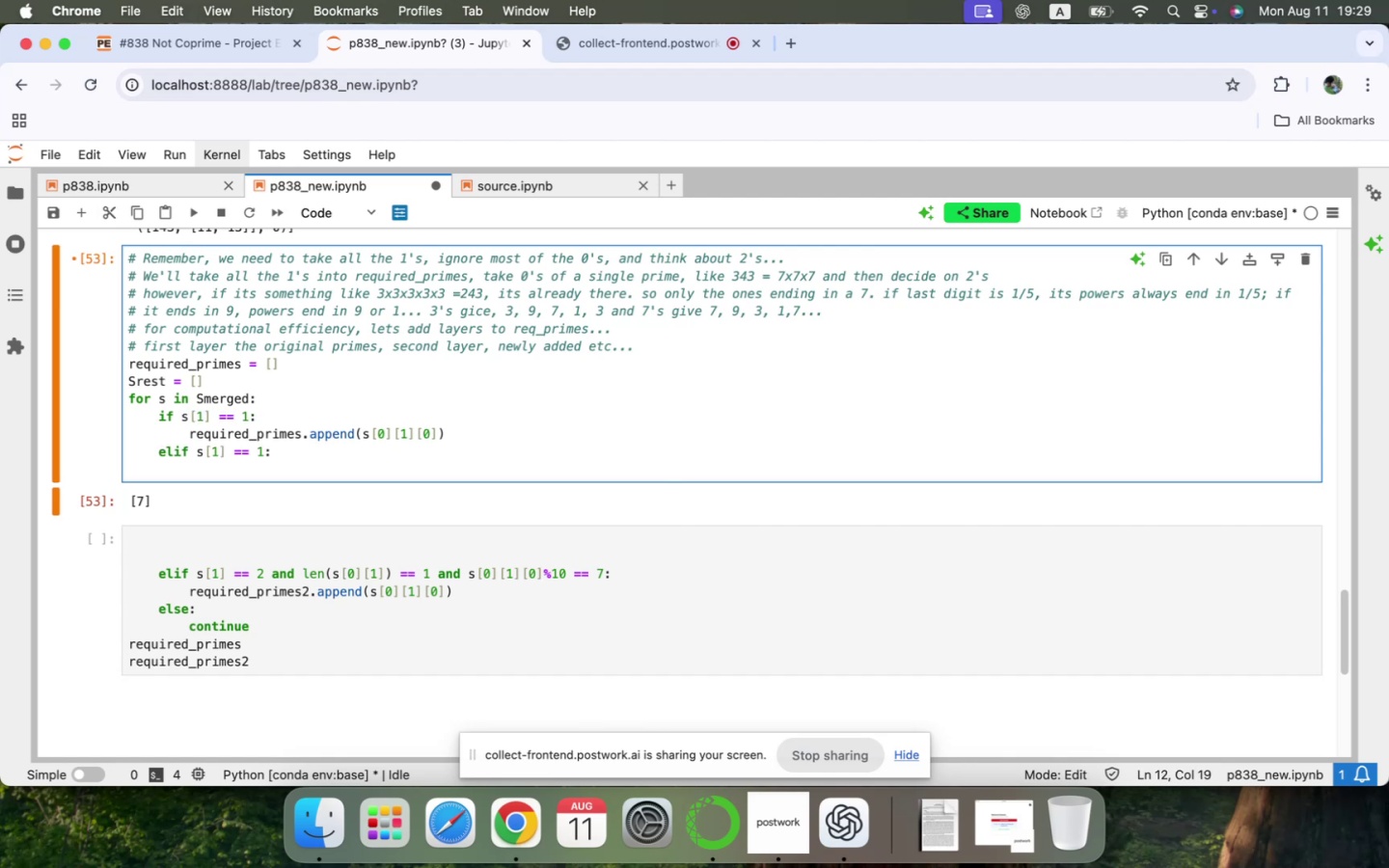 
key(Backspace)
 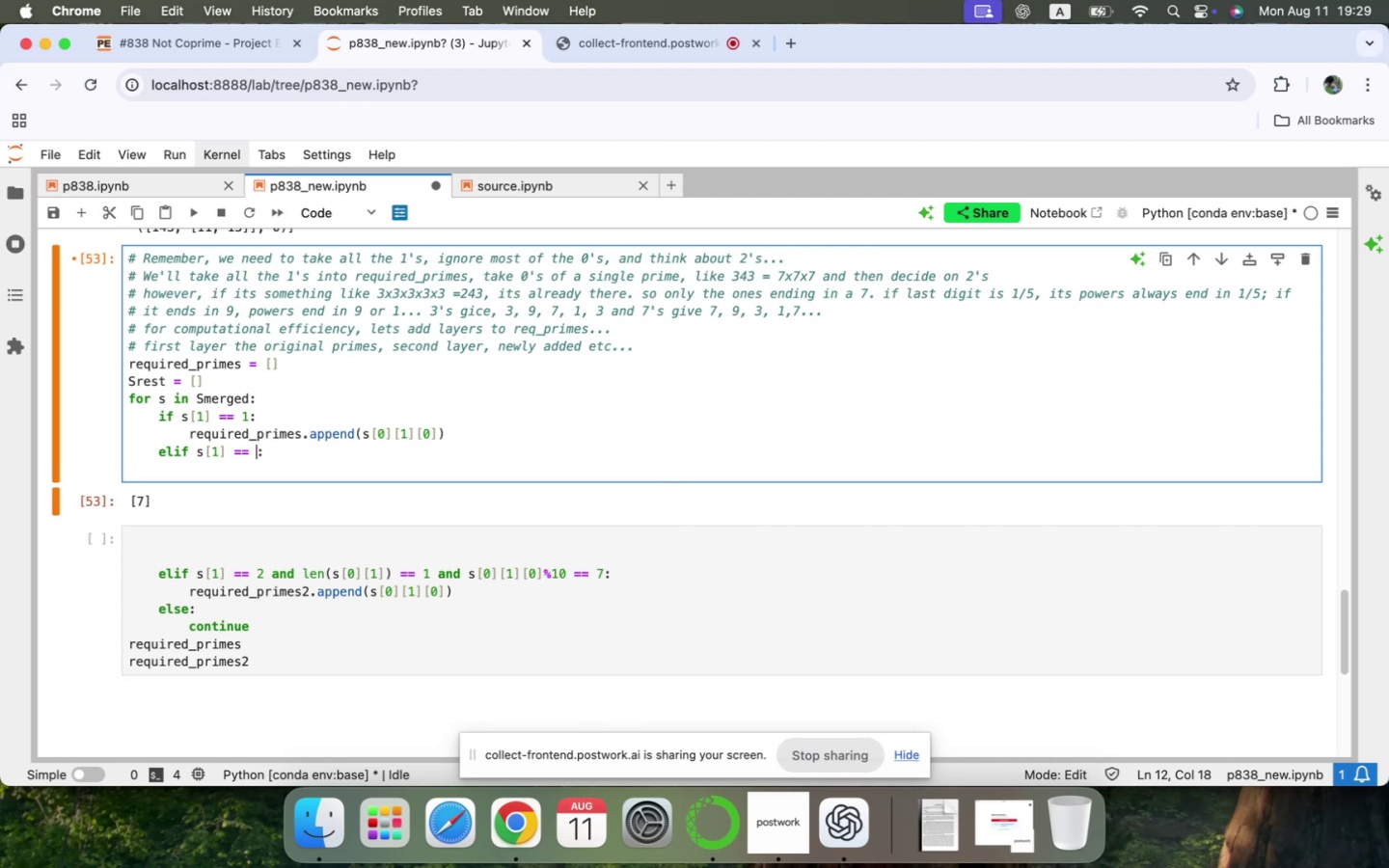 
key(2)
 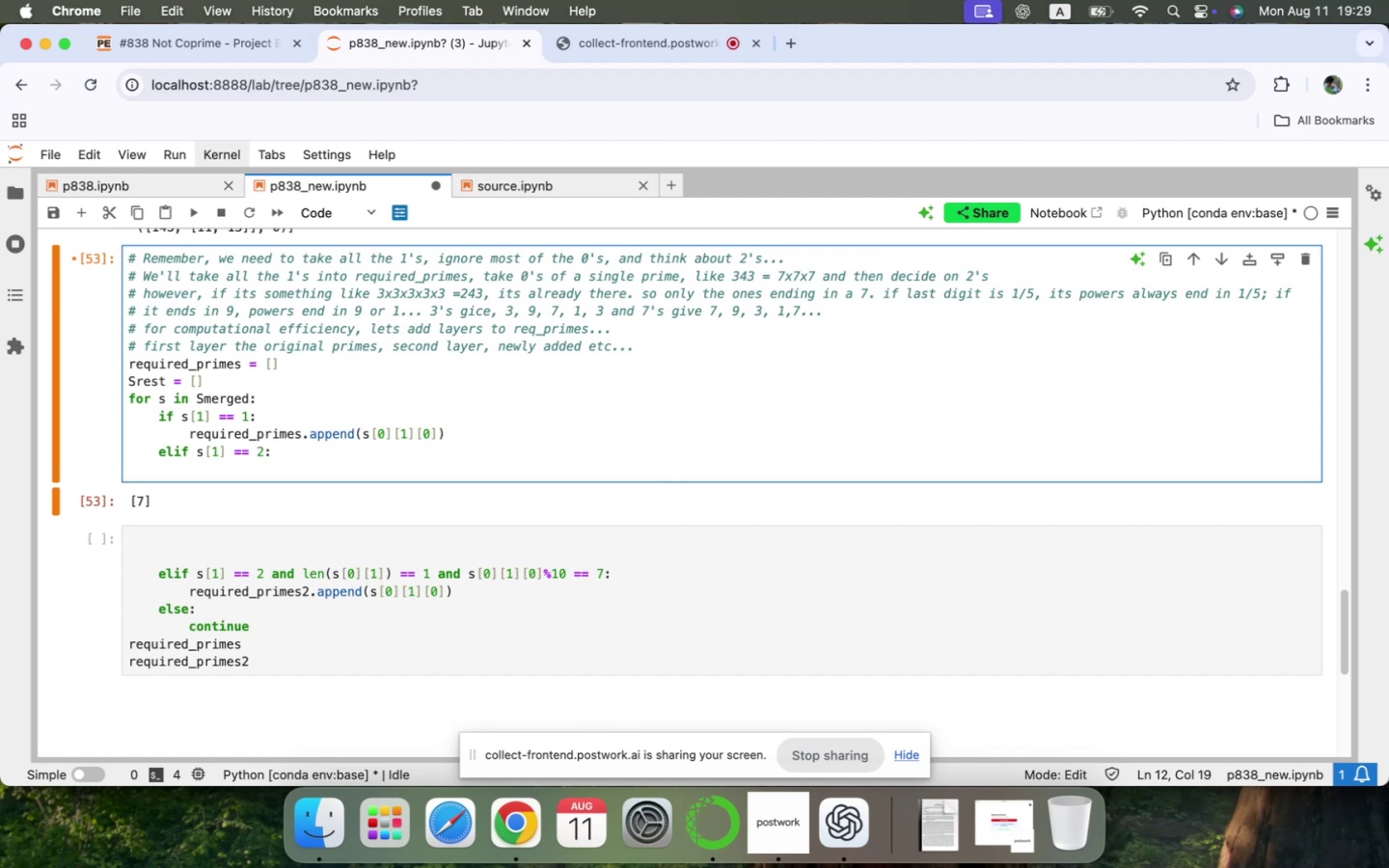 
key(ArrowRight)
 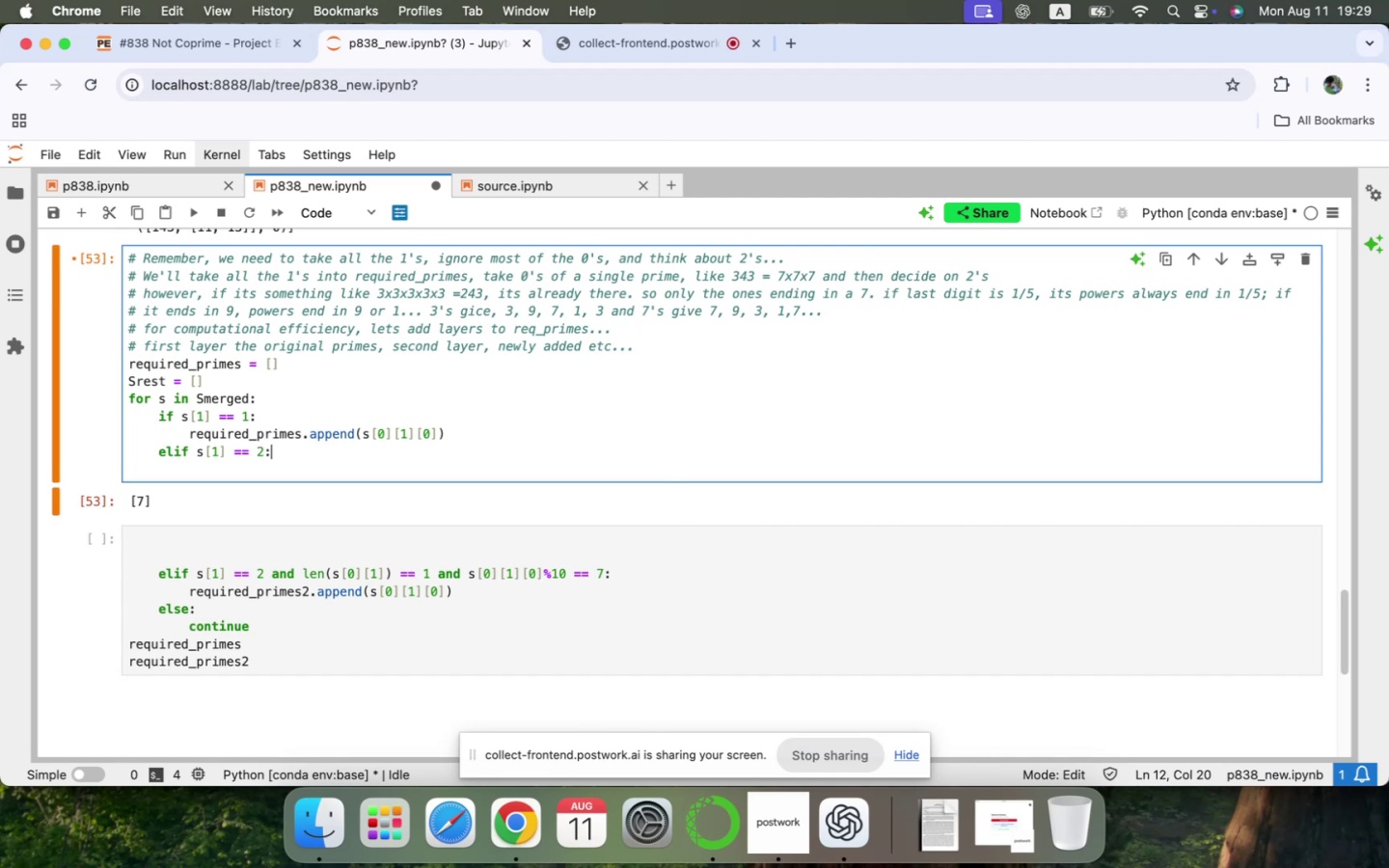 
key(Enter)
 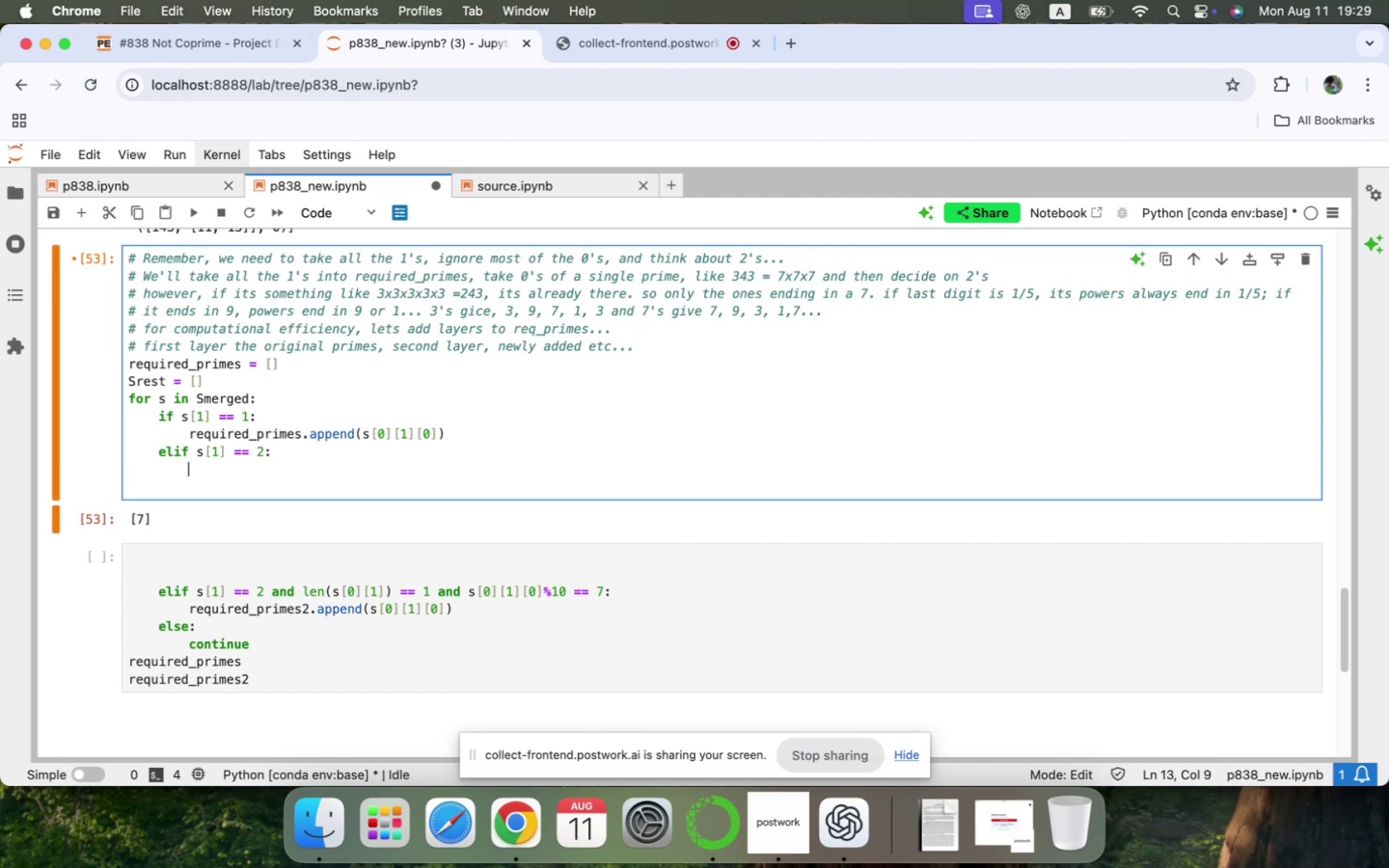 
type(Srest.append(s)
 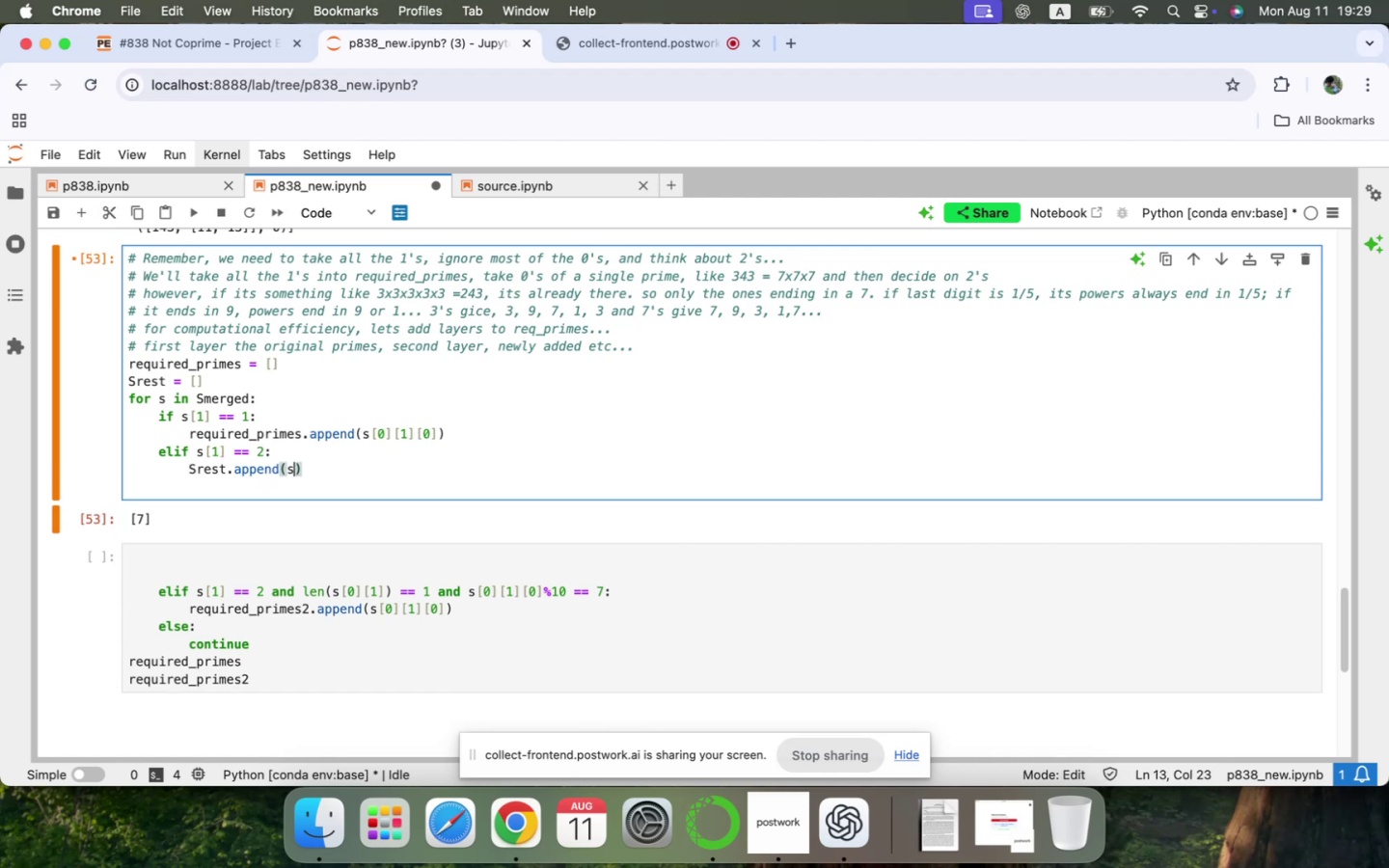 
key(ArrowUp)
 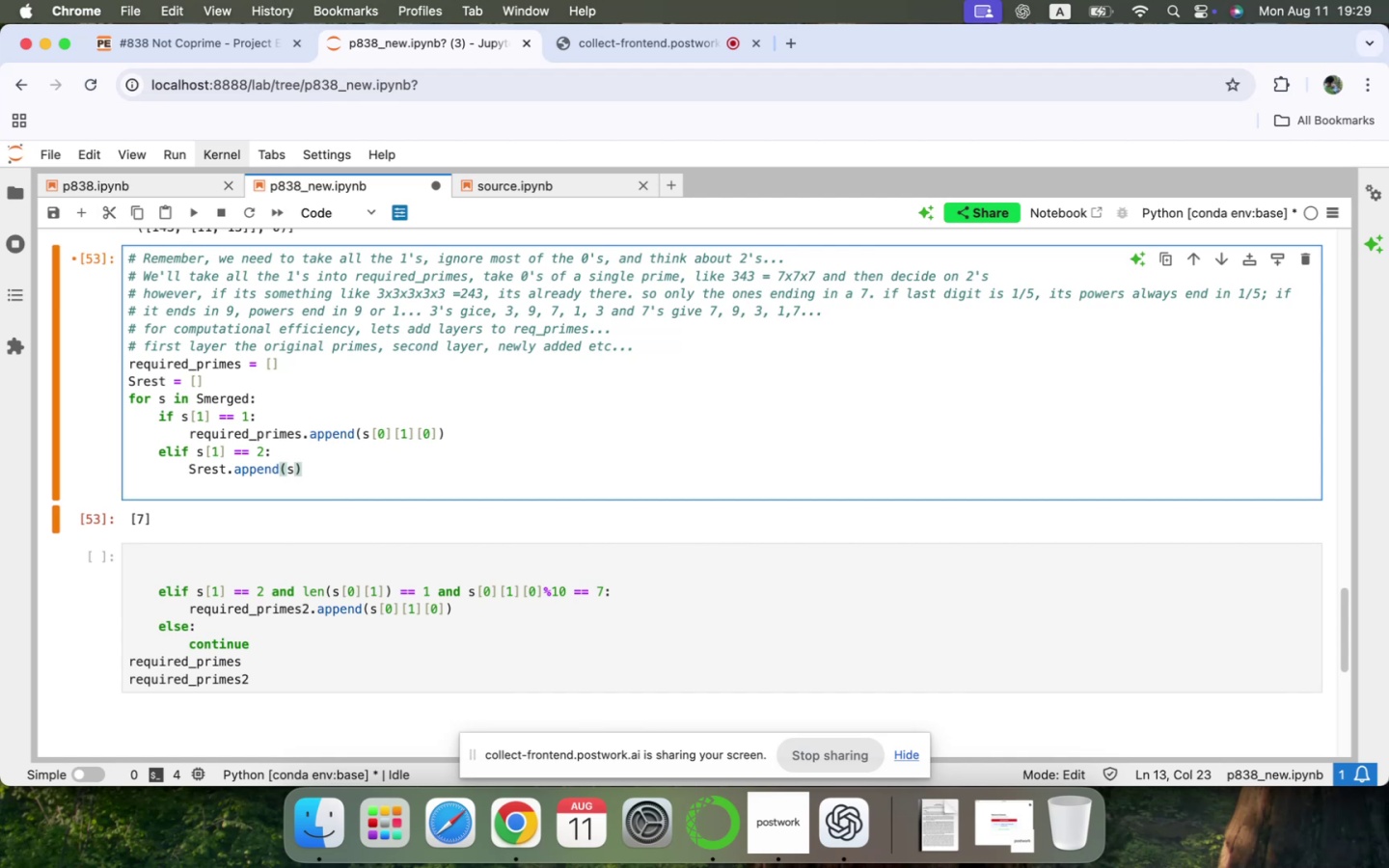 
key(ArrowDown)
 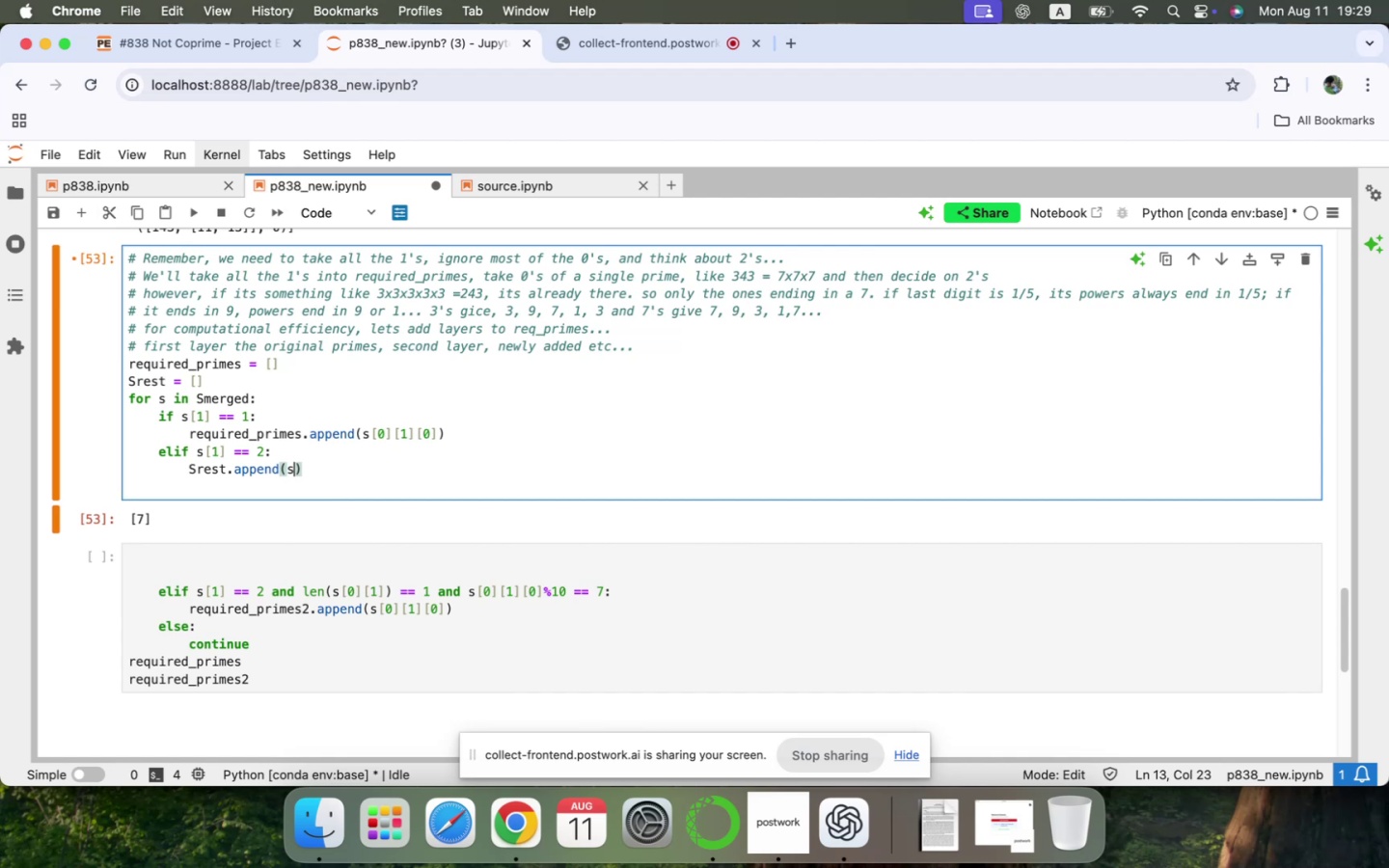 
key(ArrowDown)
 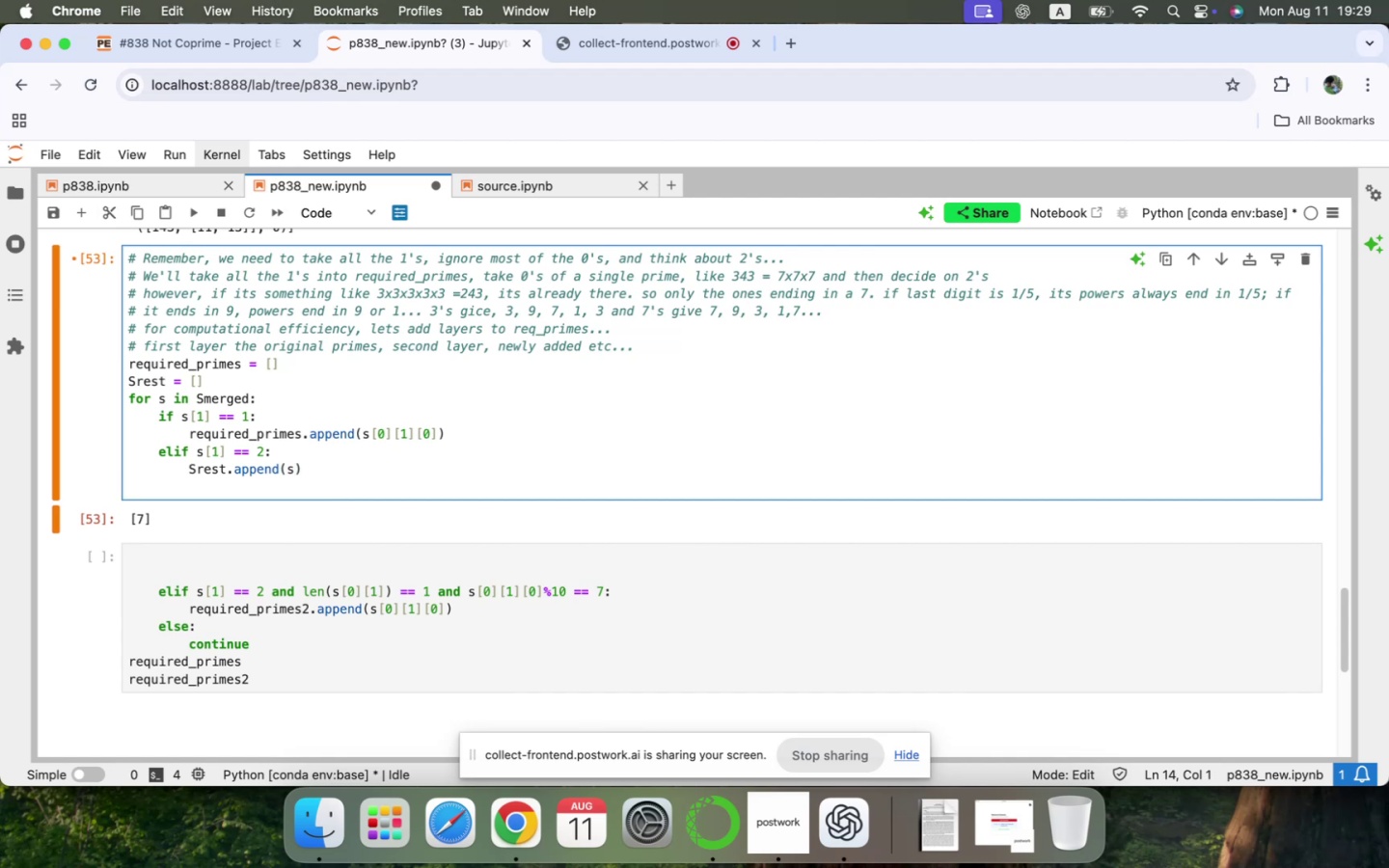 
type(print(req)
key(Tab)
key(Tab)
 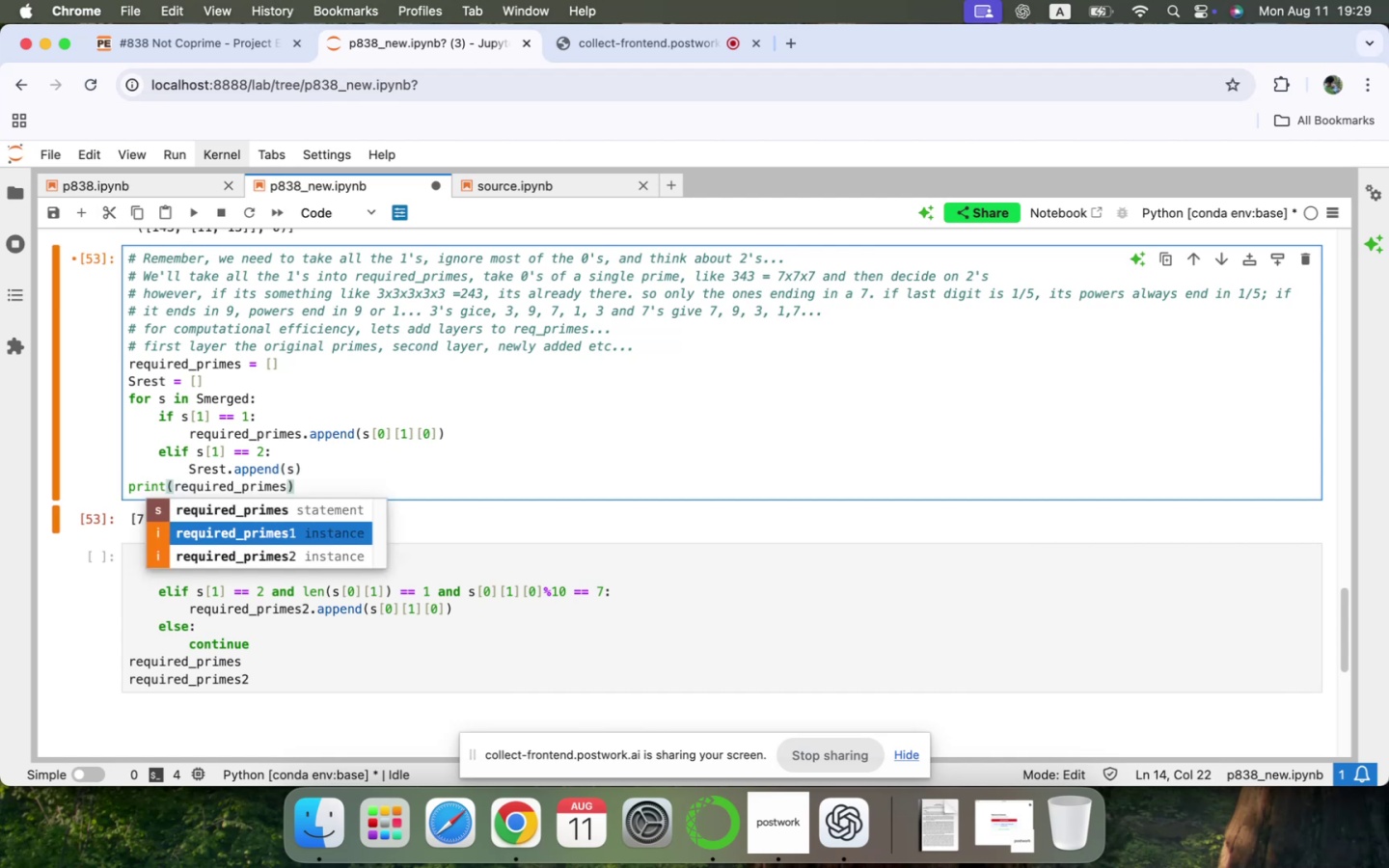 
key(Enter)
 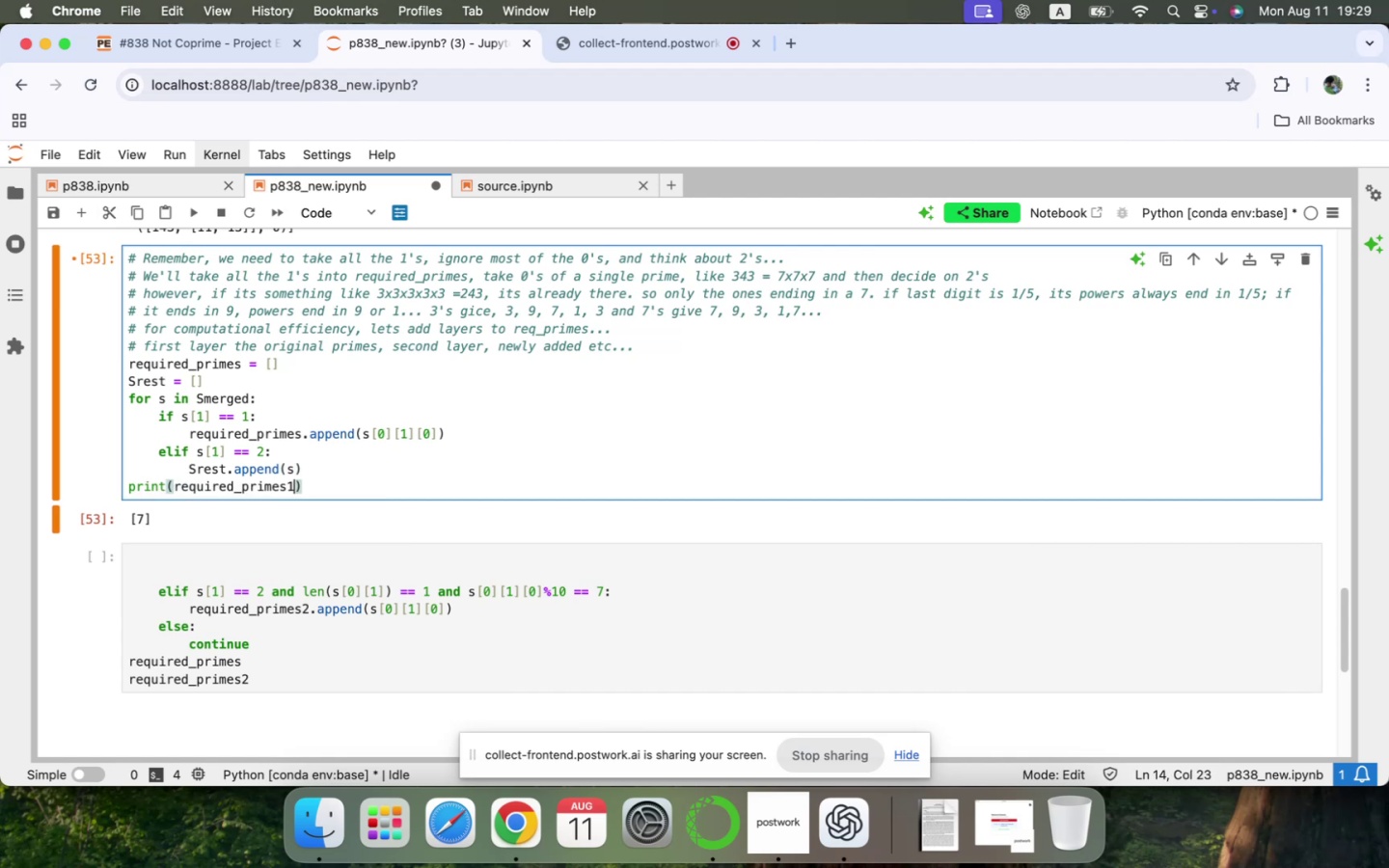 
key(Backspace)
type(, Srest)
 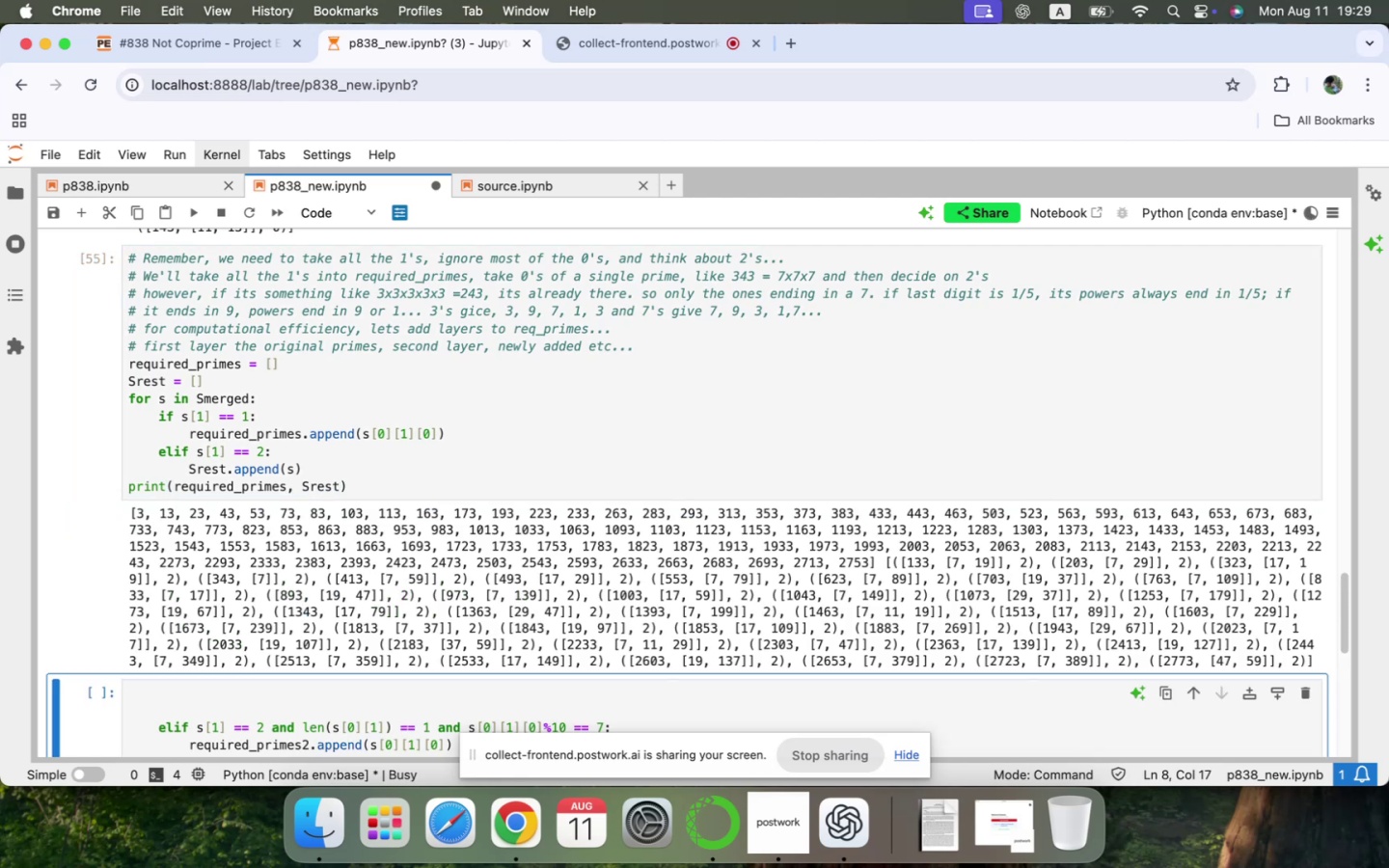 
 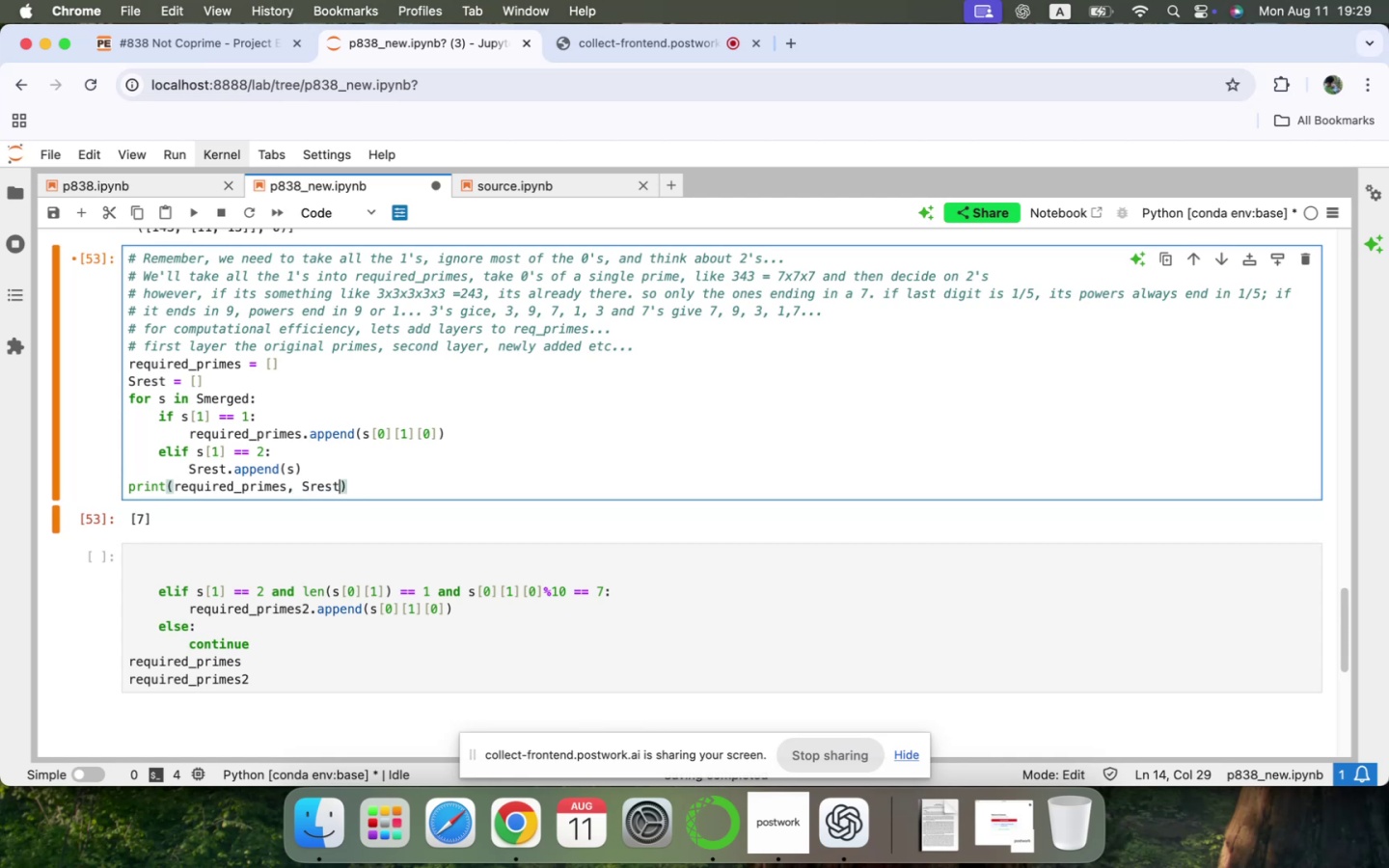 
key(Shift+Enter)
 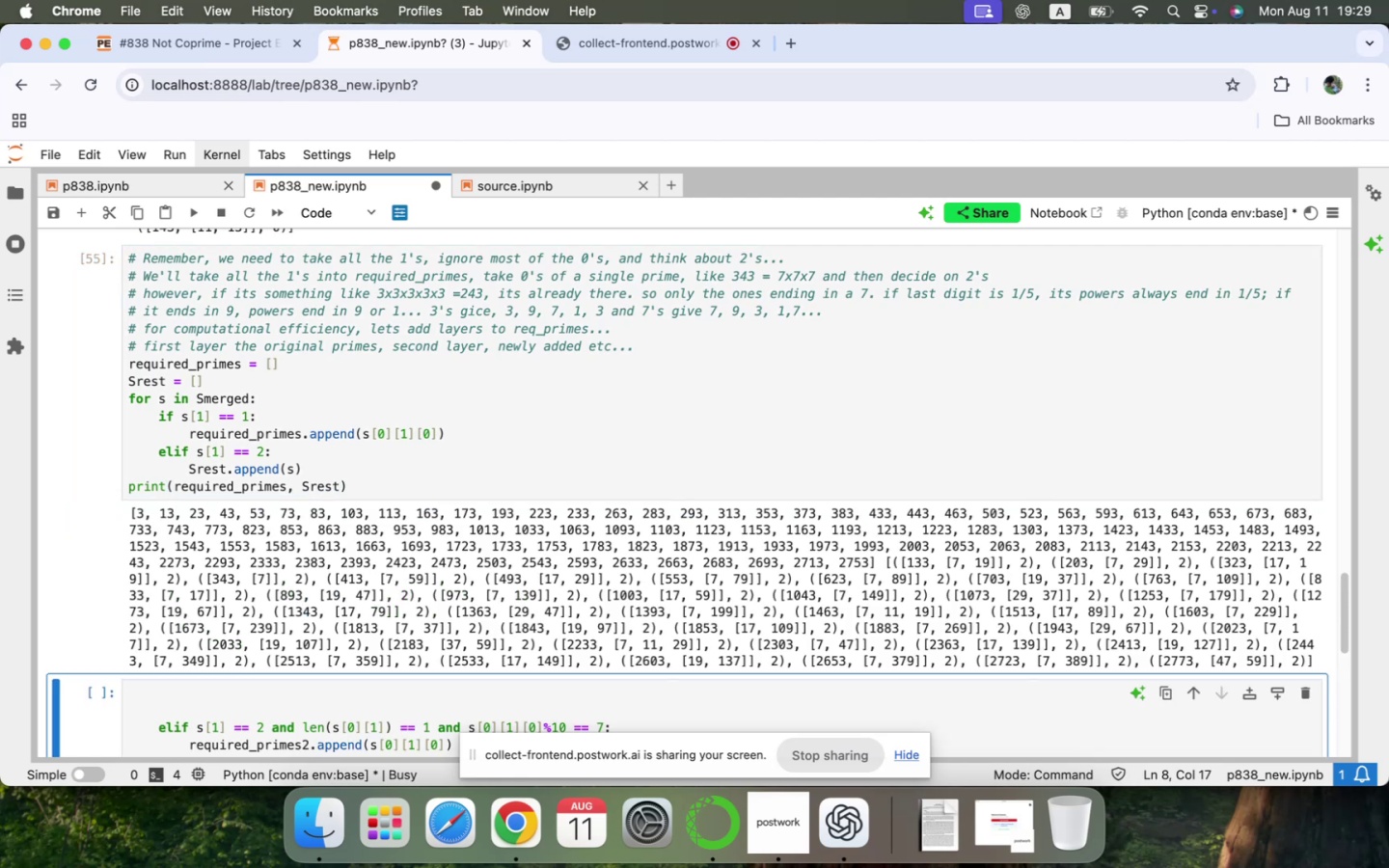 
scroll: coordinate [321, 380], scroll_direction: down, amount: 6.0
 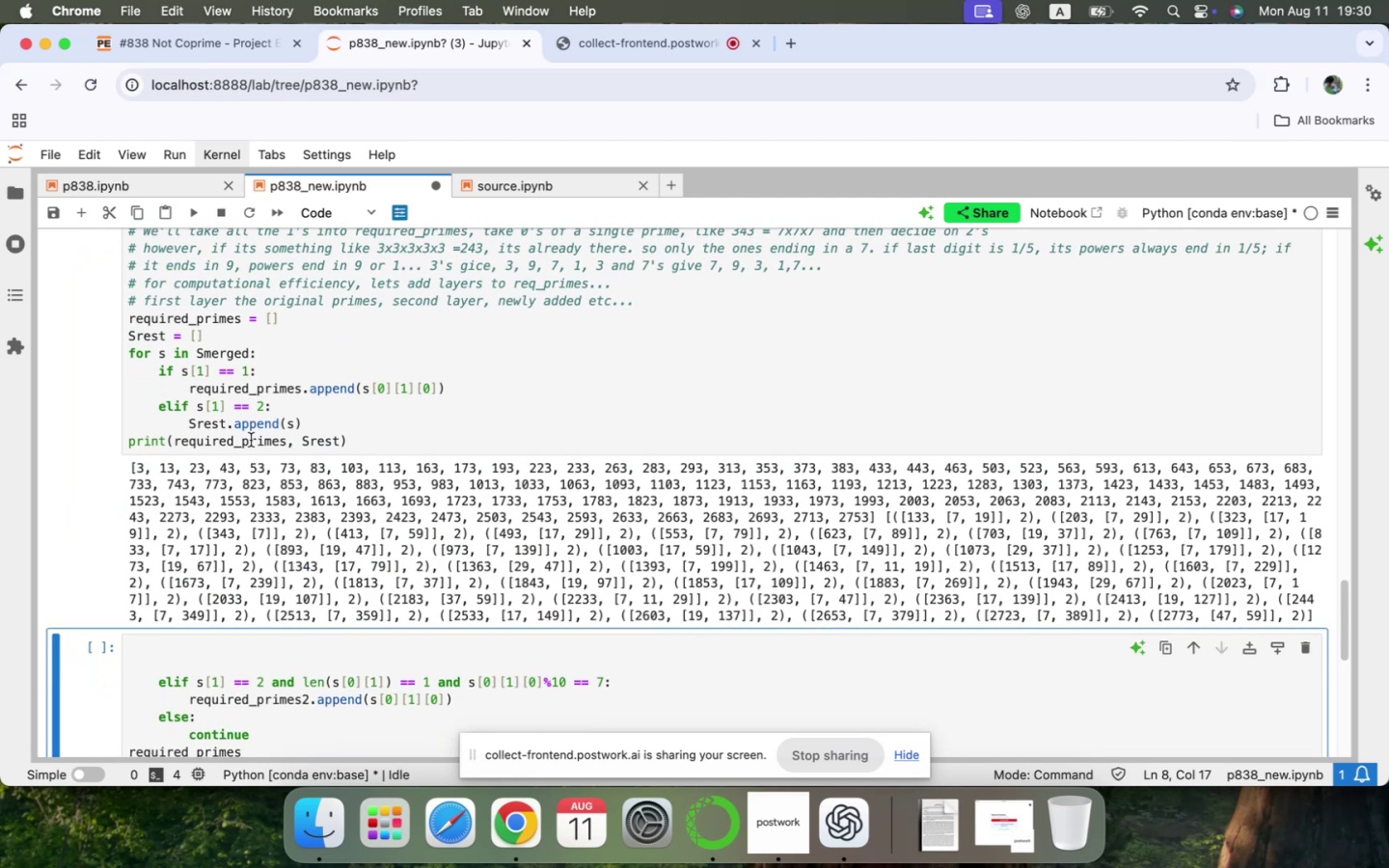 
wait(7.92)
 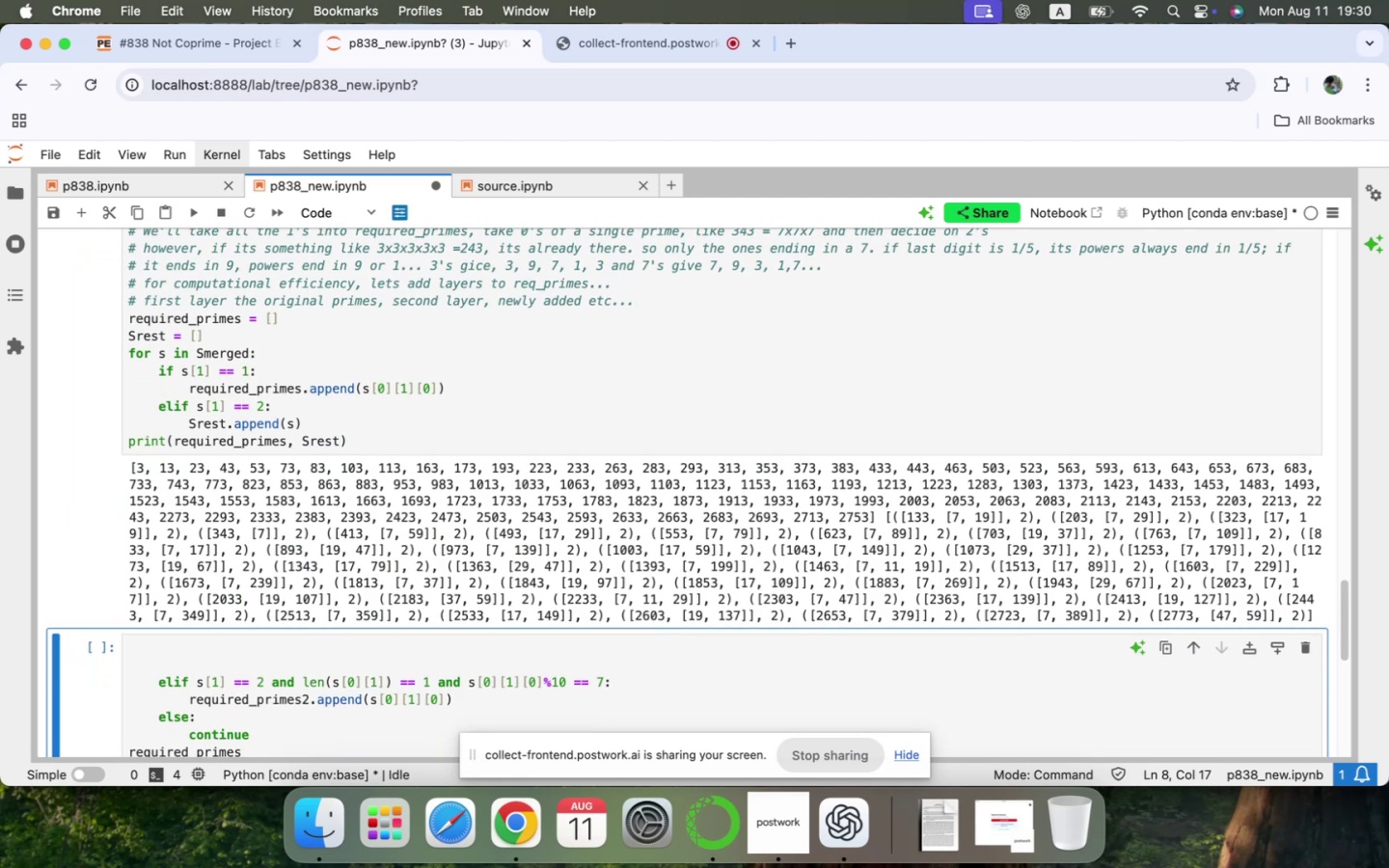 
double_click([251, 439])
 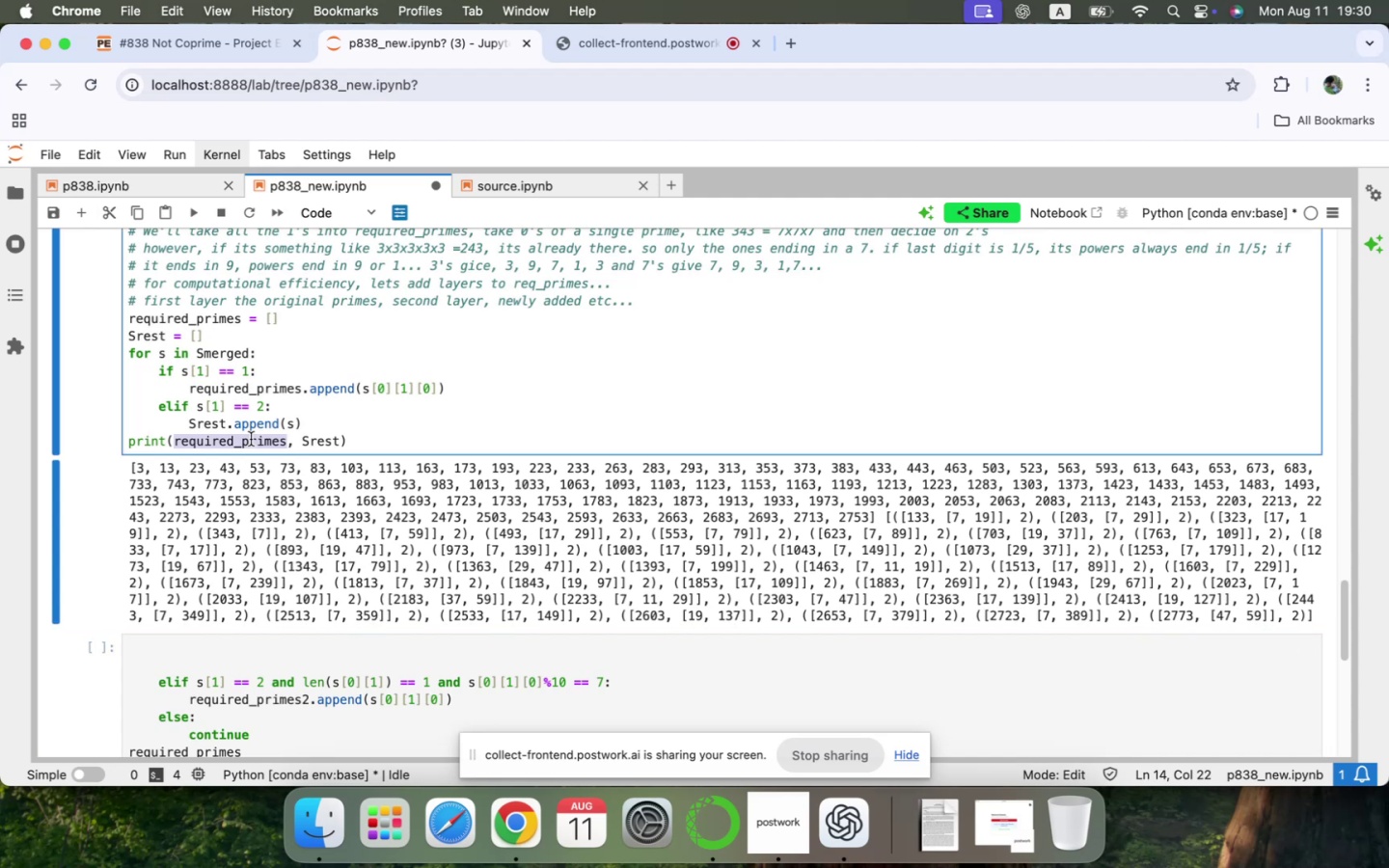 
key(Backspace)
 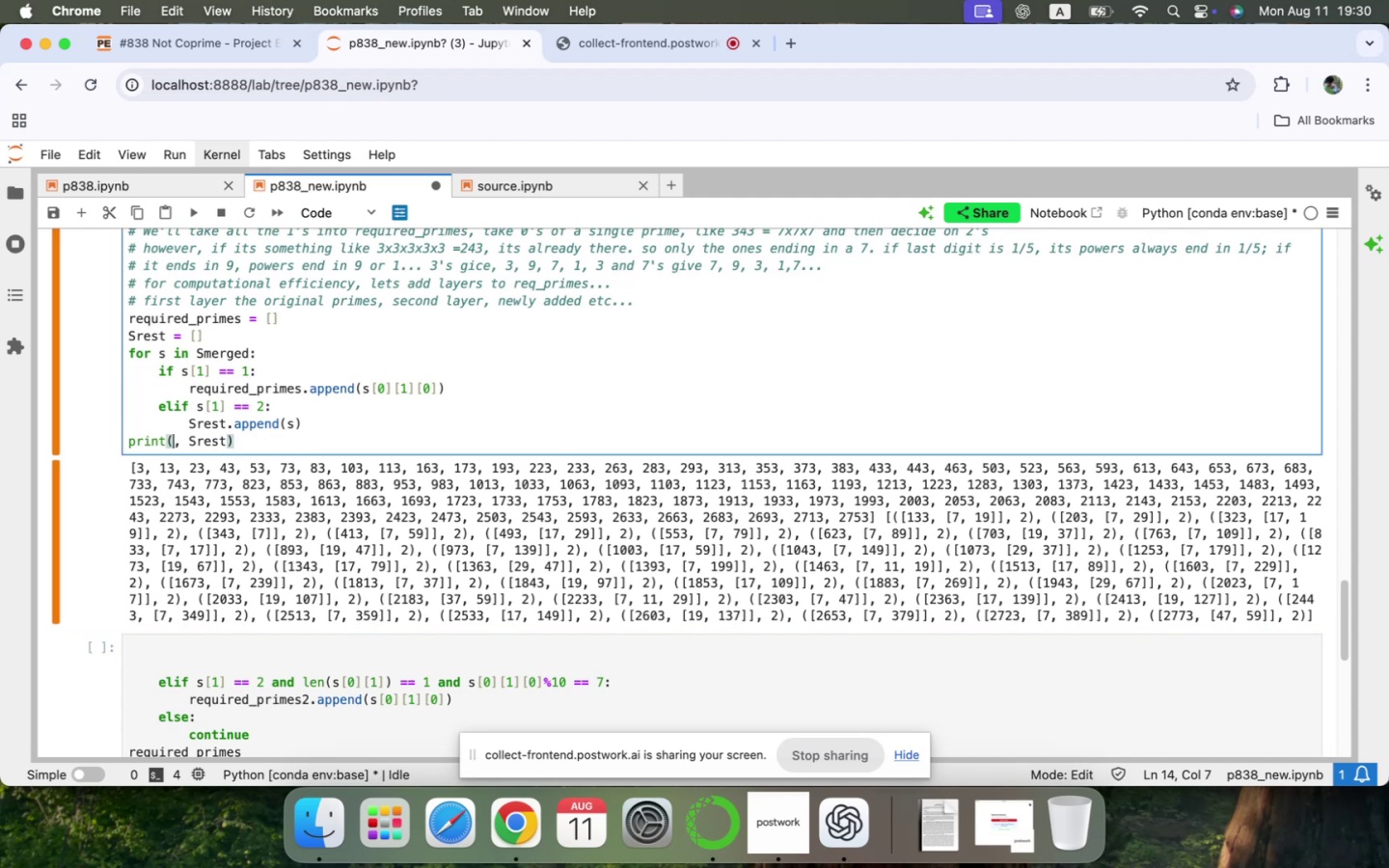 
key(ArrowRight)
 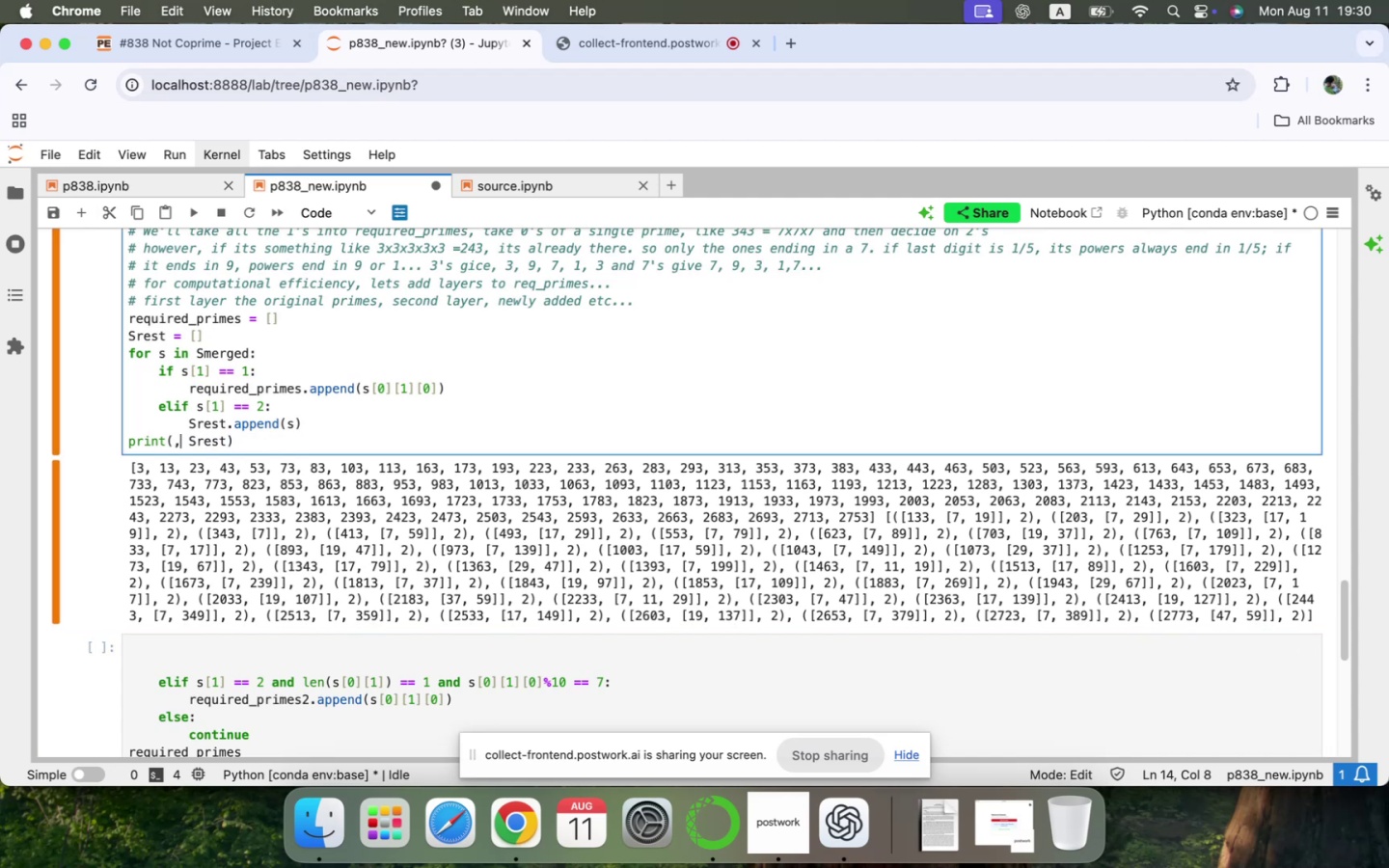 
key(ArrowRight)
 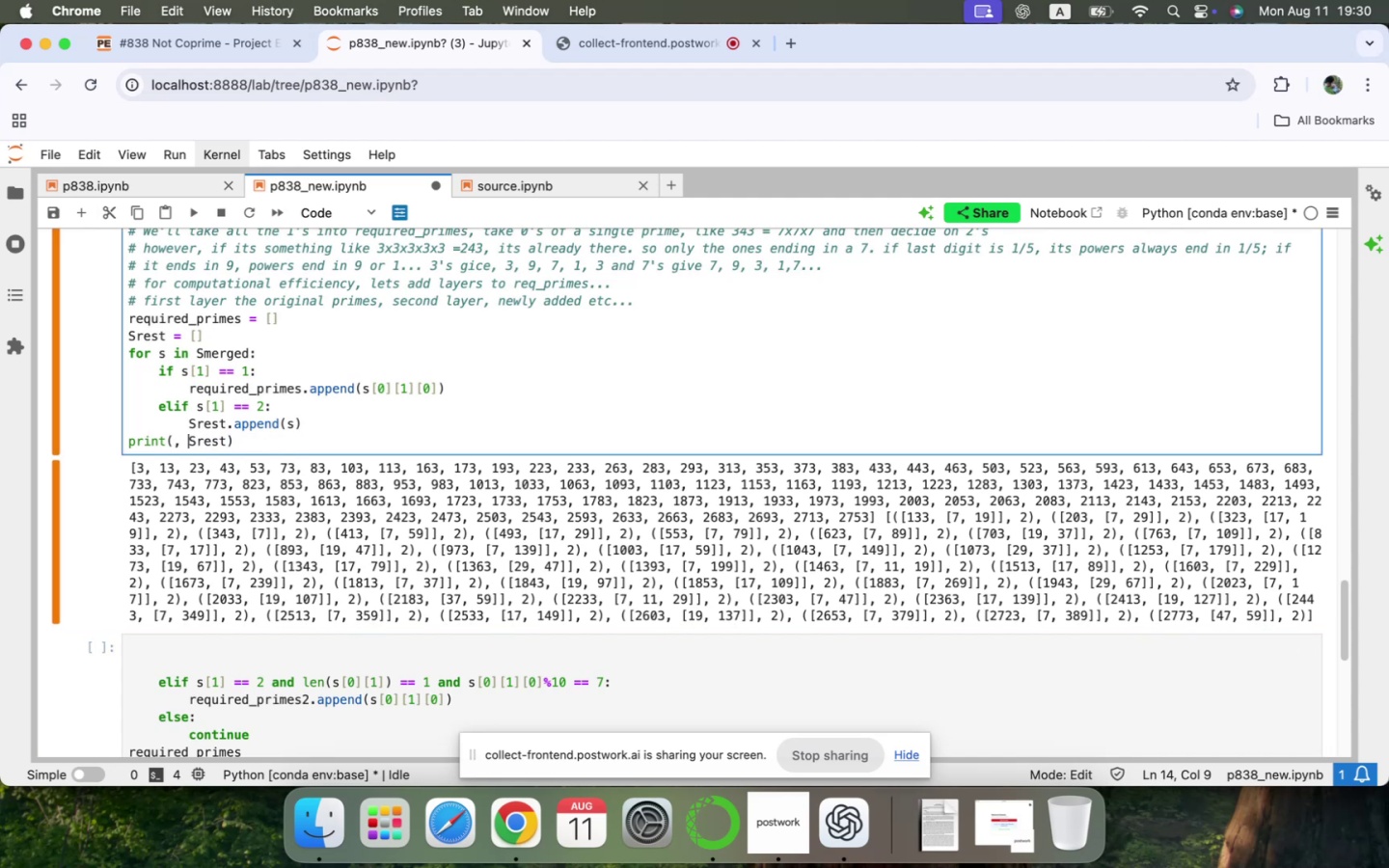 
key(Backspace)
 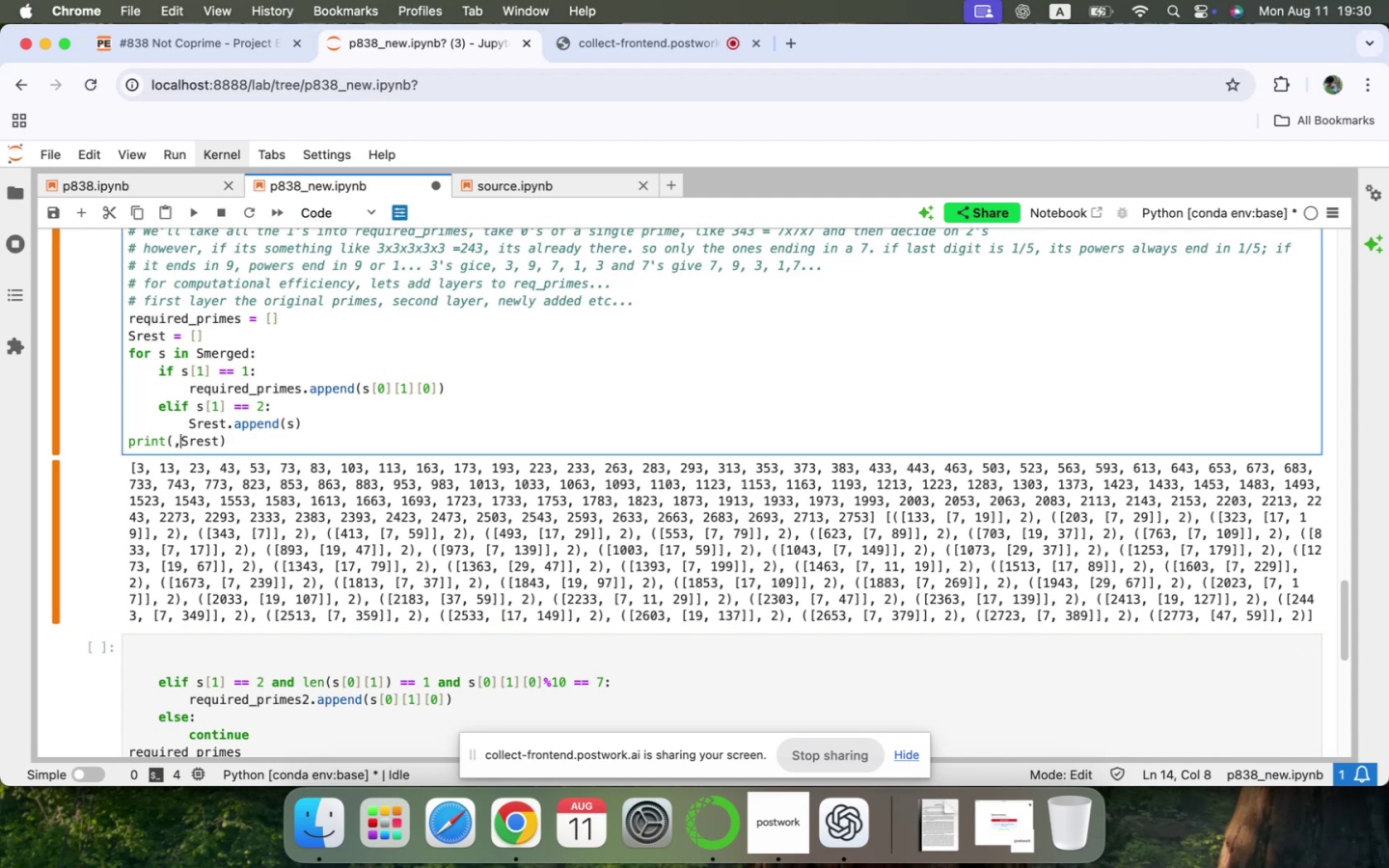 
key(Backspace)
 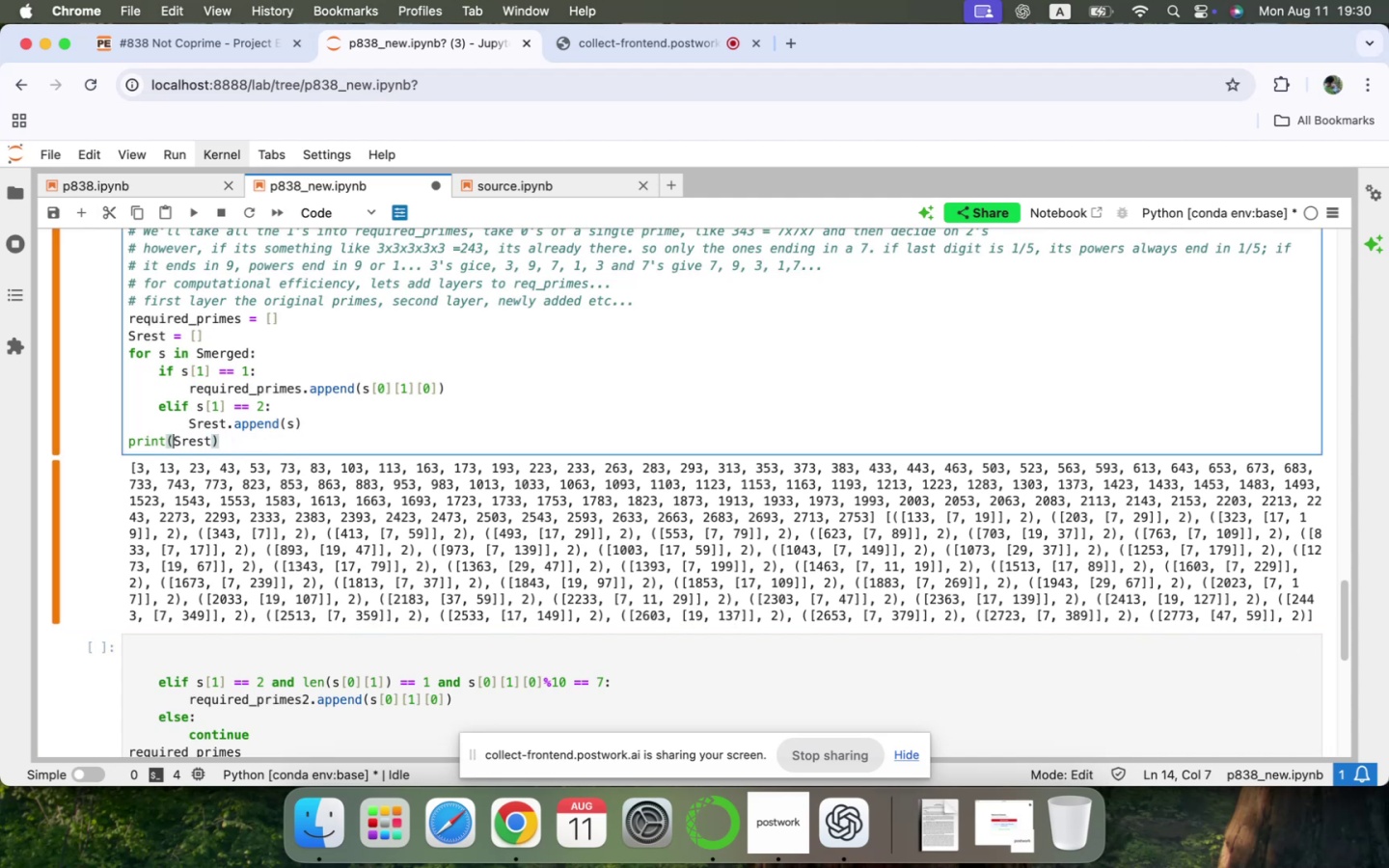 
key(Backspace)
 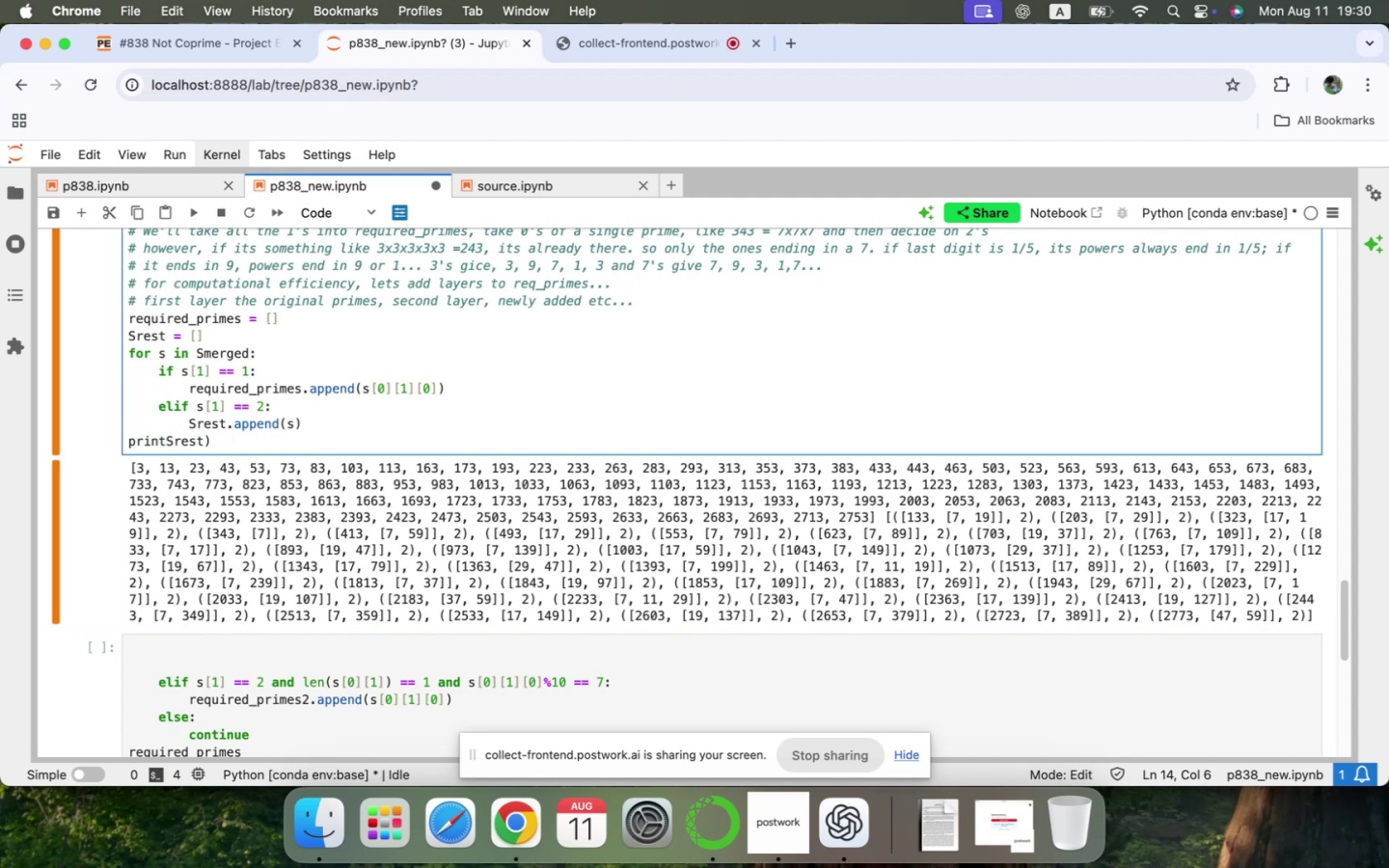 
key(Shift+9)
 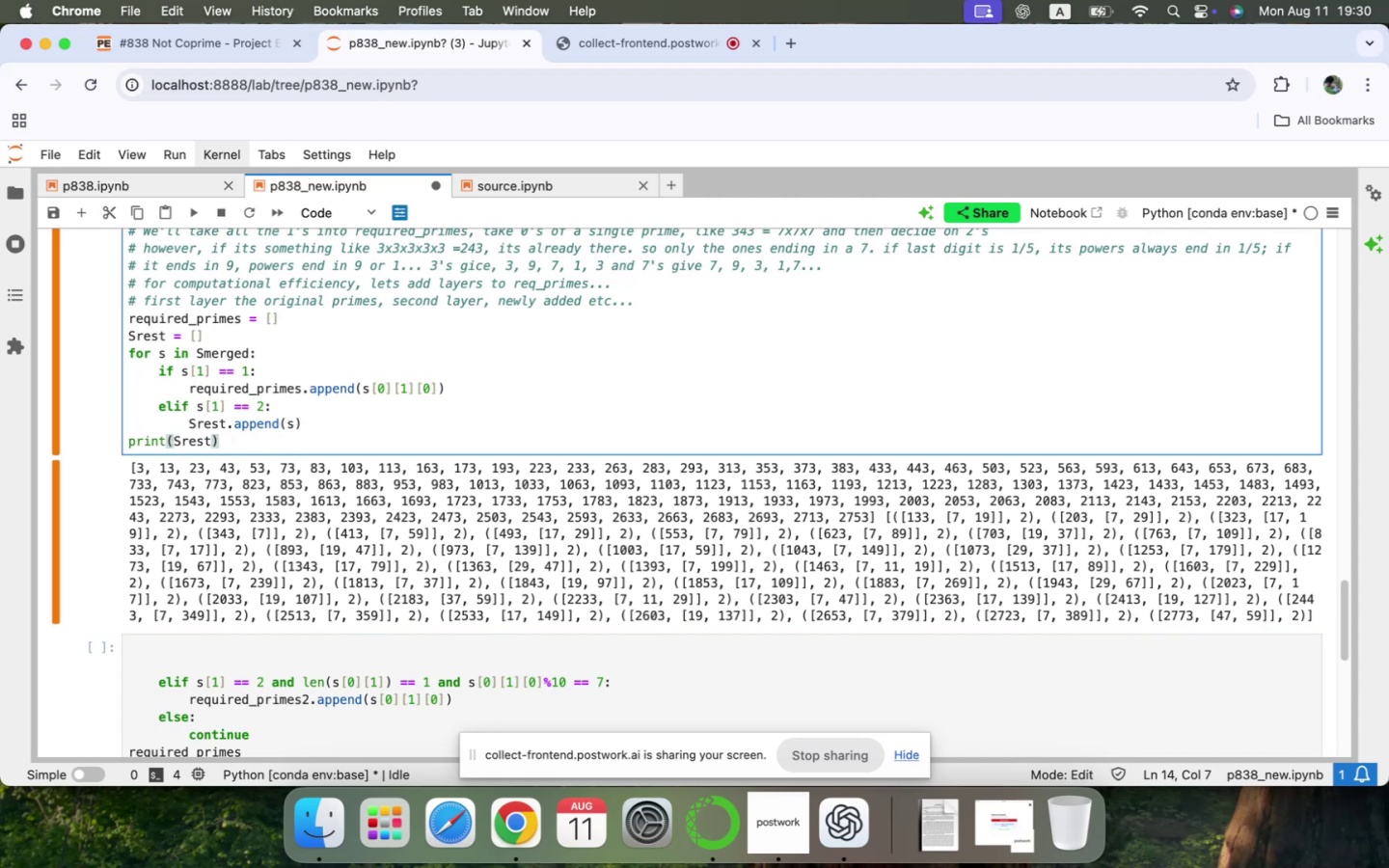 
key(Shift+ShiftRight)
 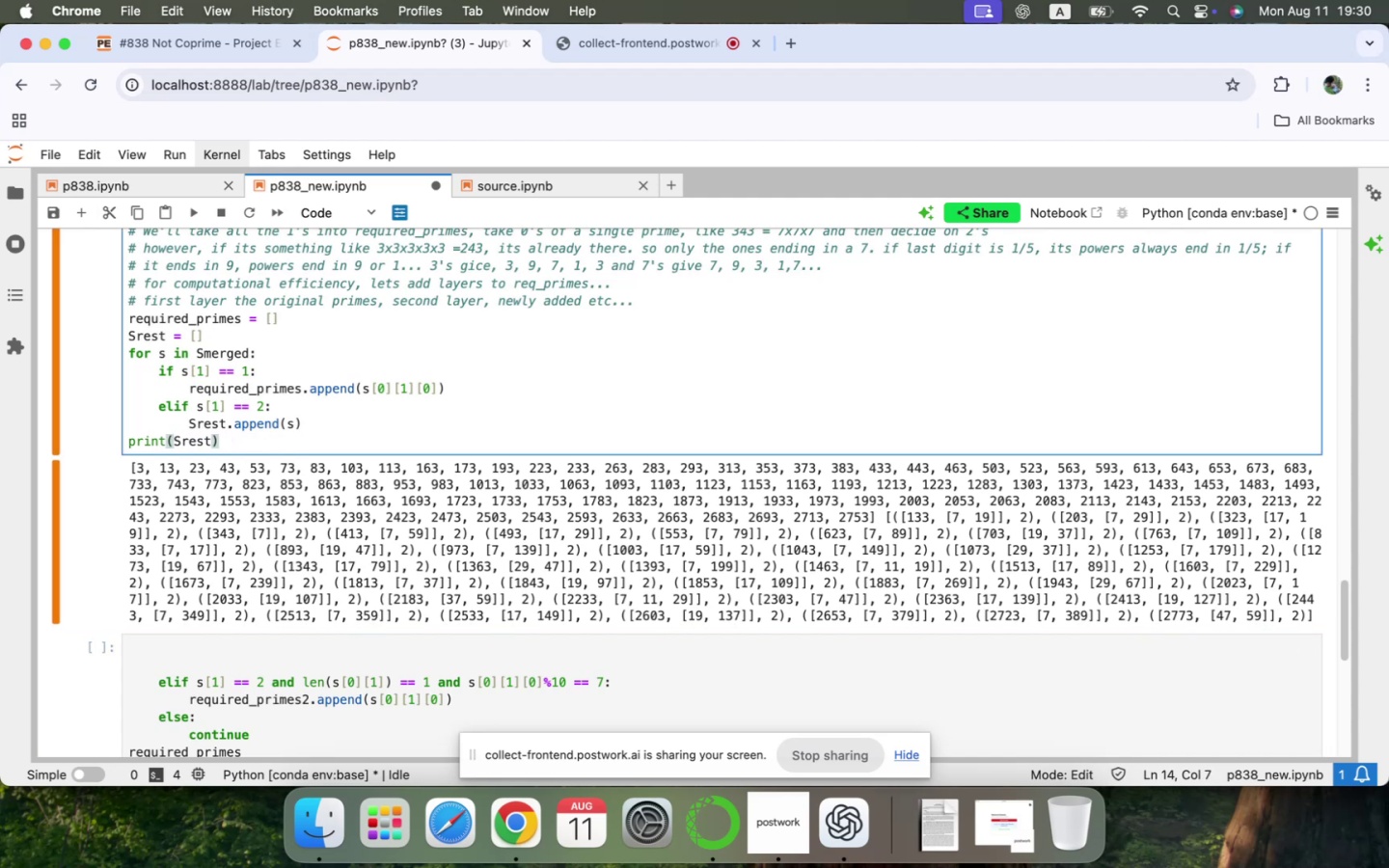 
key(Shift+Enter)
 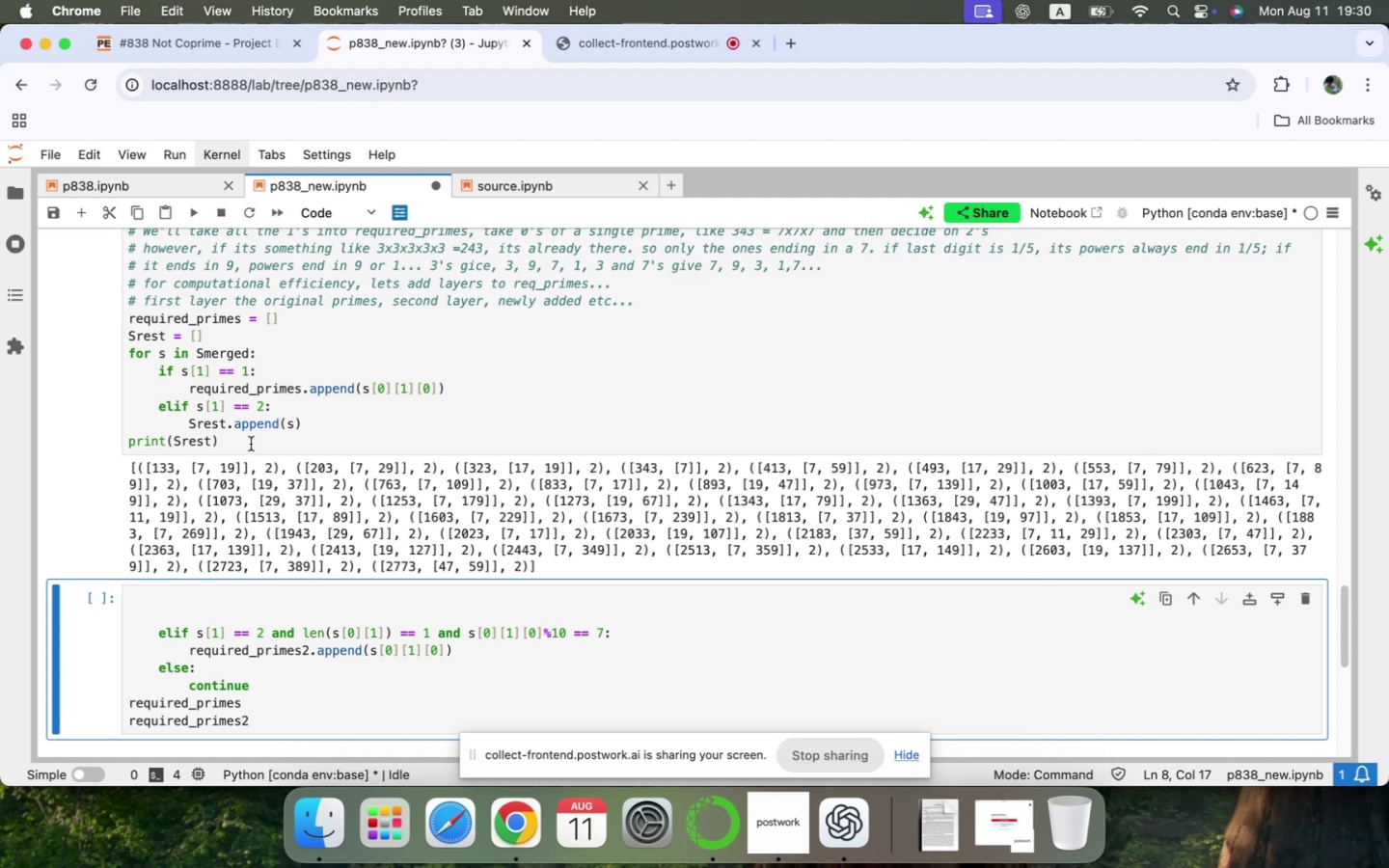 
wait(7.05)
 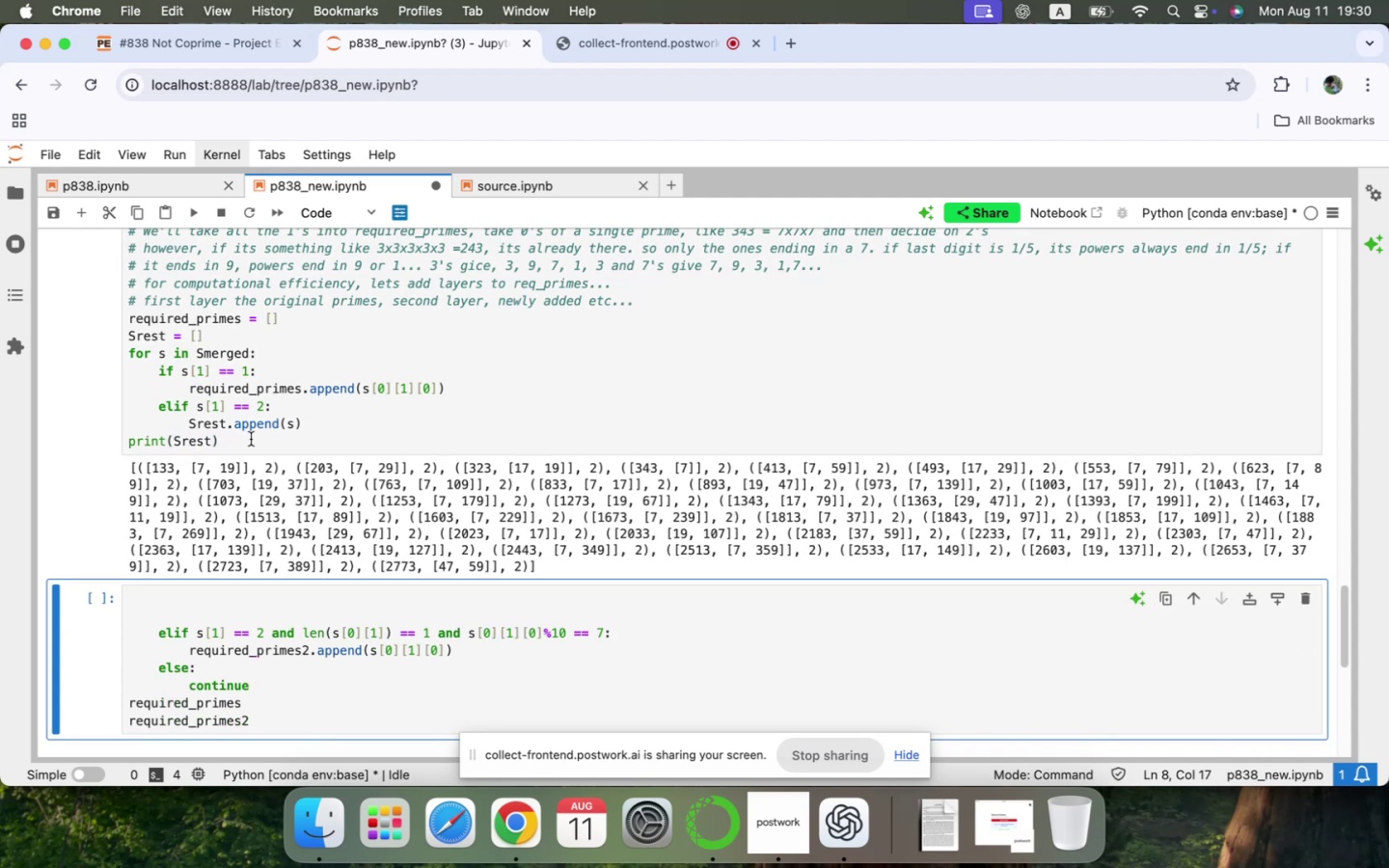 
left_click([228, 596])
 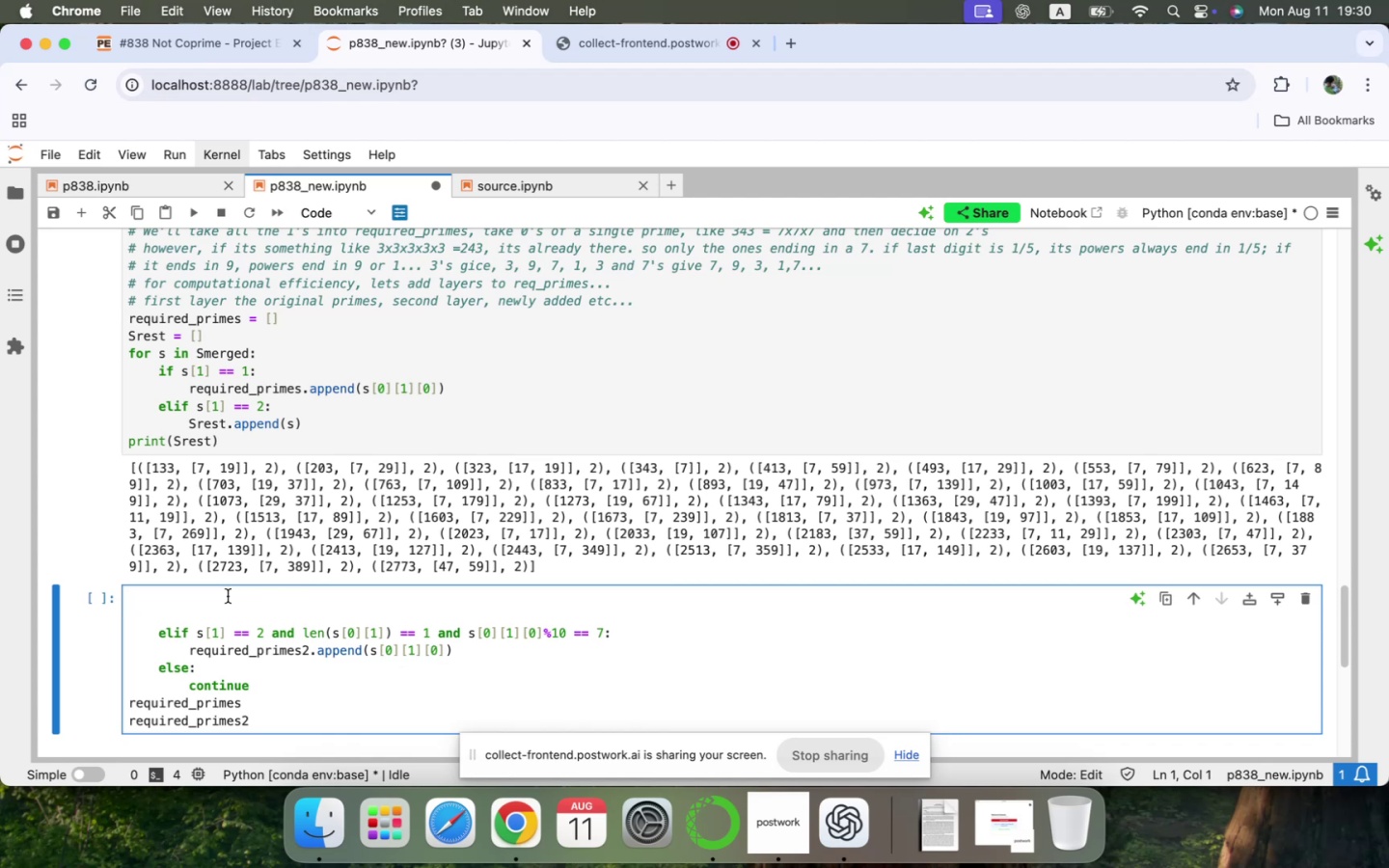 
wait(17.98)
 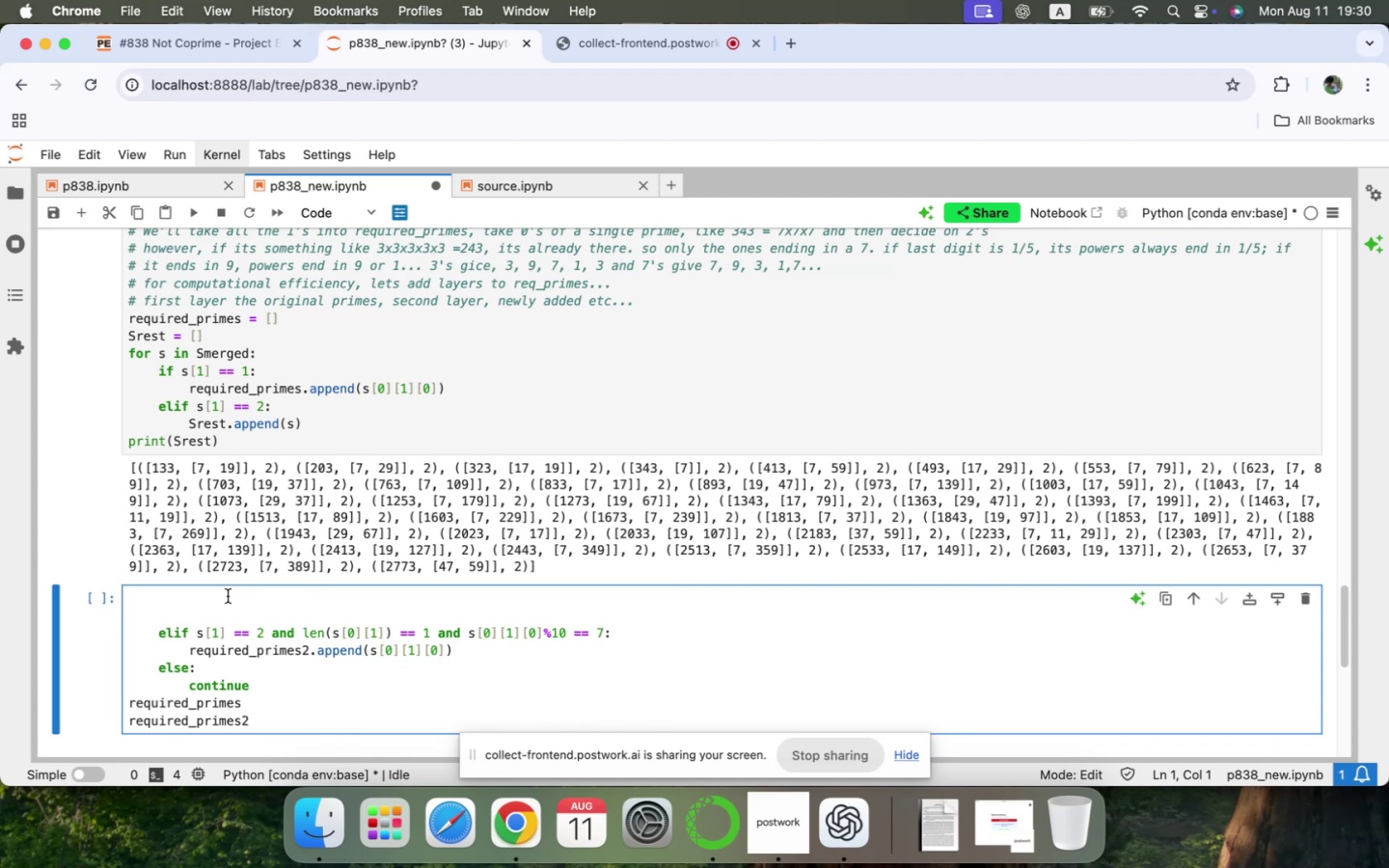 
left_click([274, 322])
 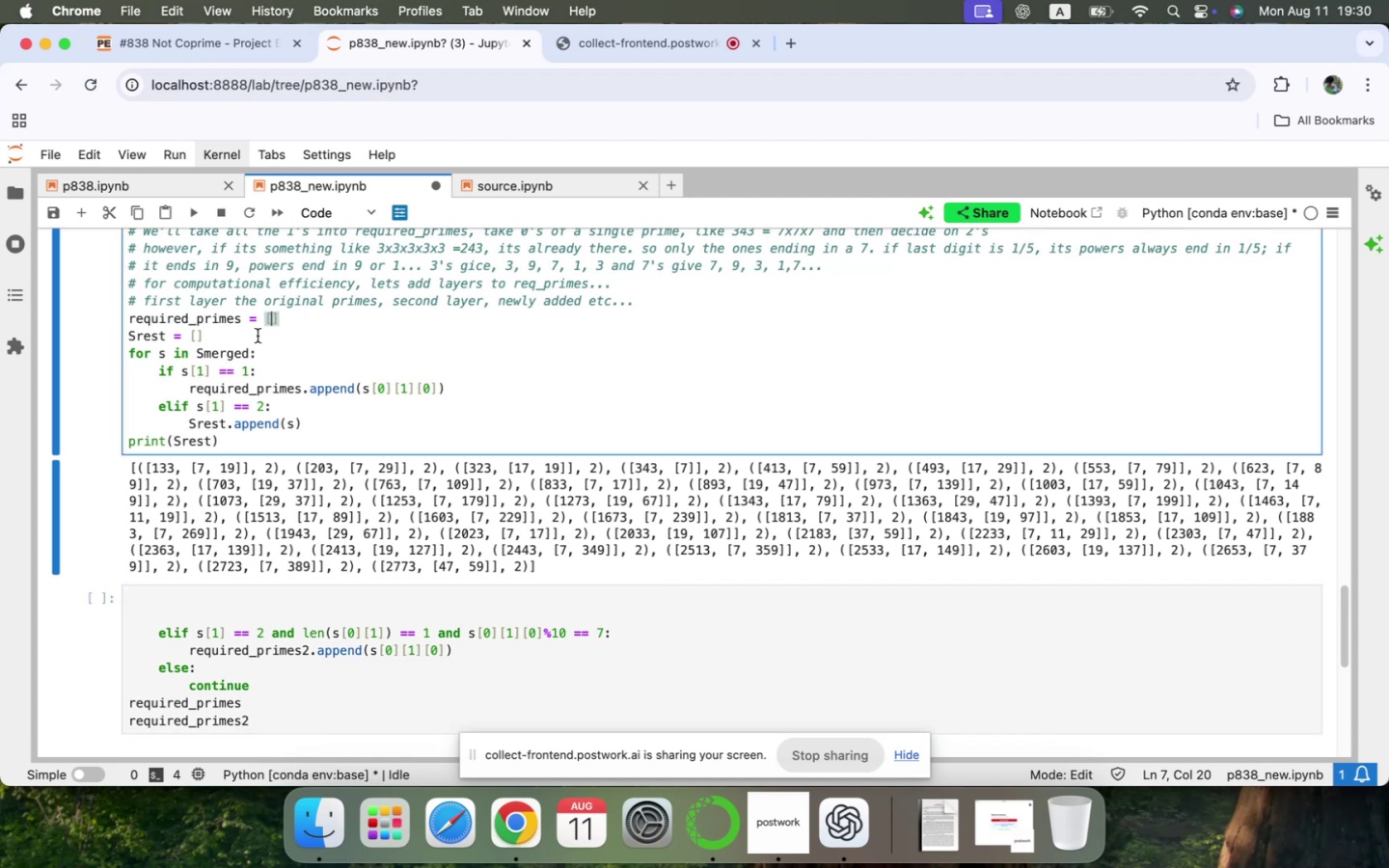 
left_click([258, 336])
 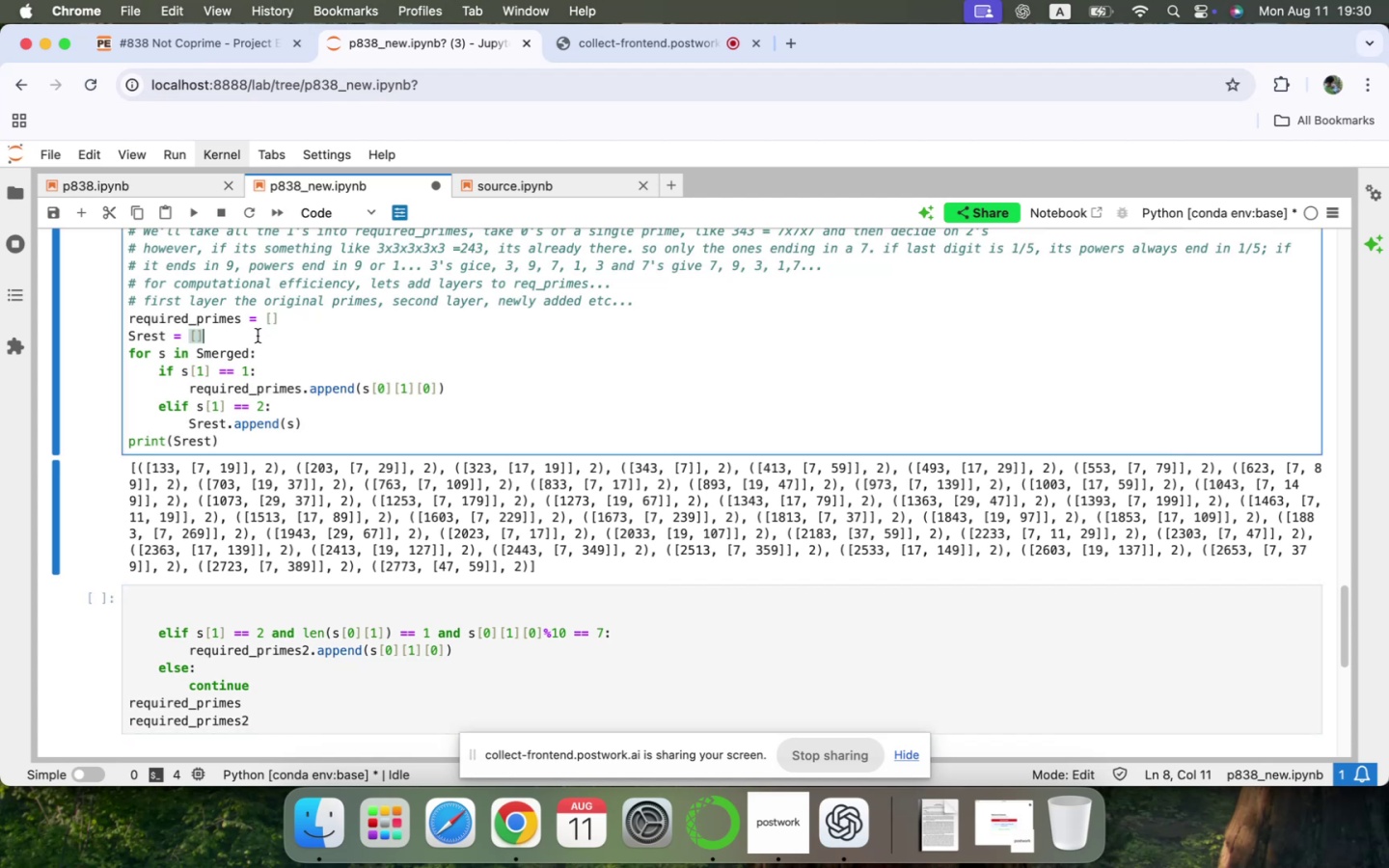 
key(ArrowRight)
 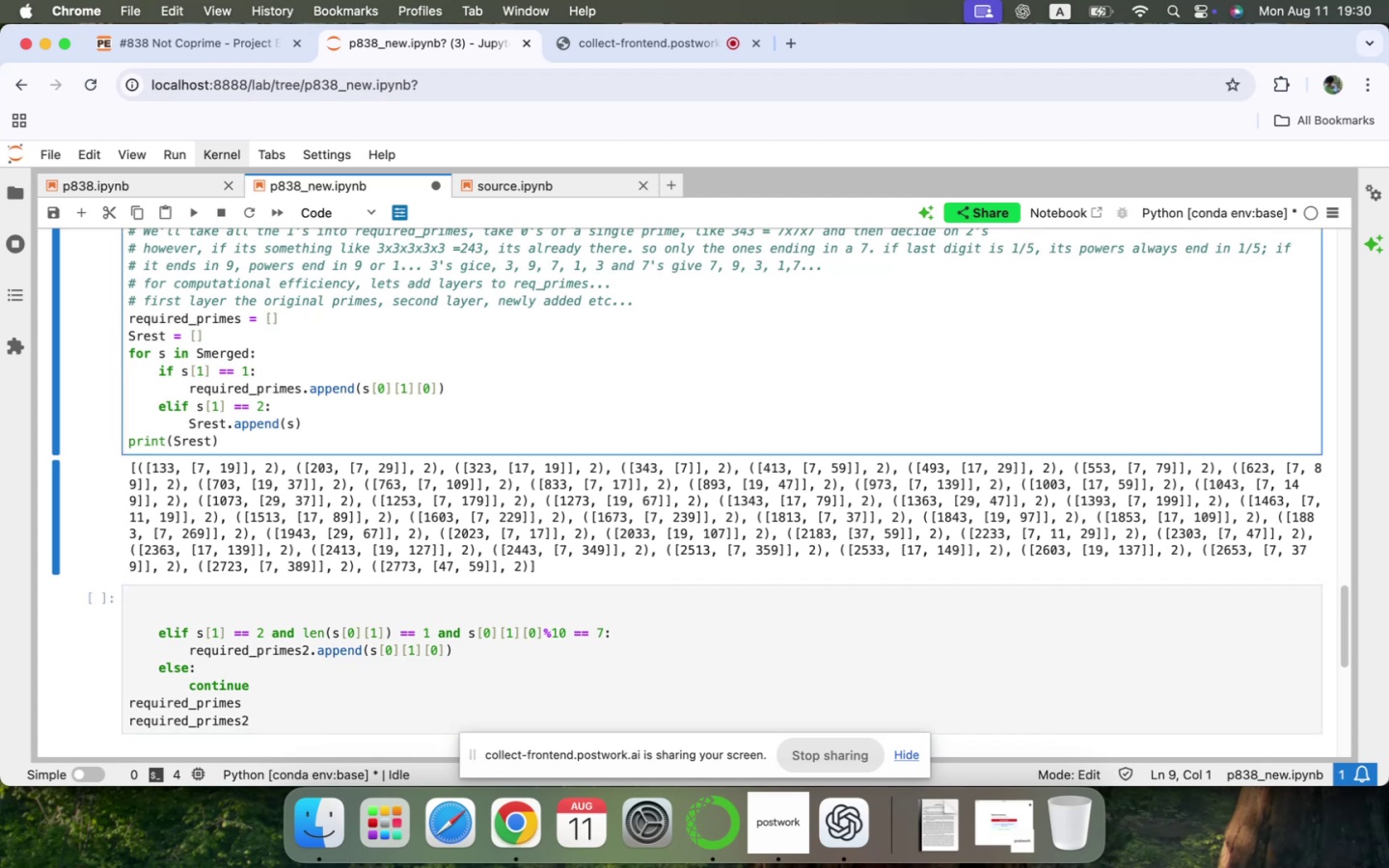 
left_click([184, 613])
 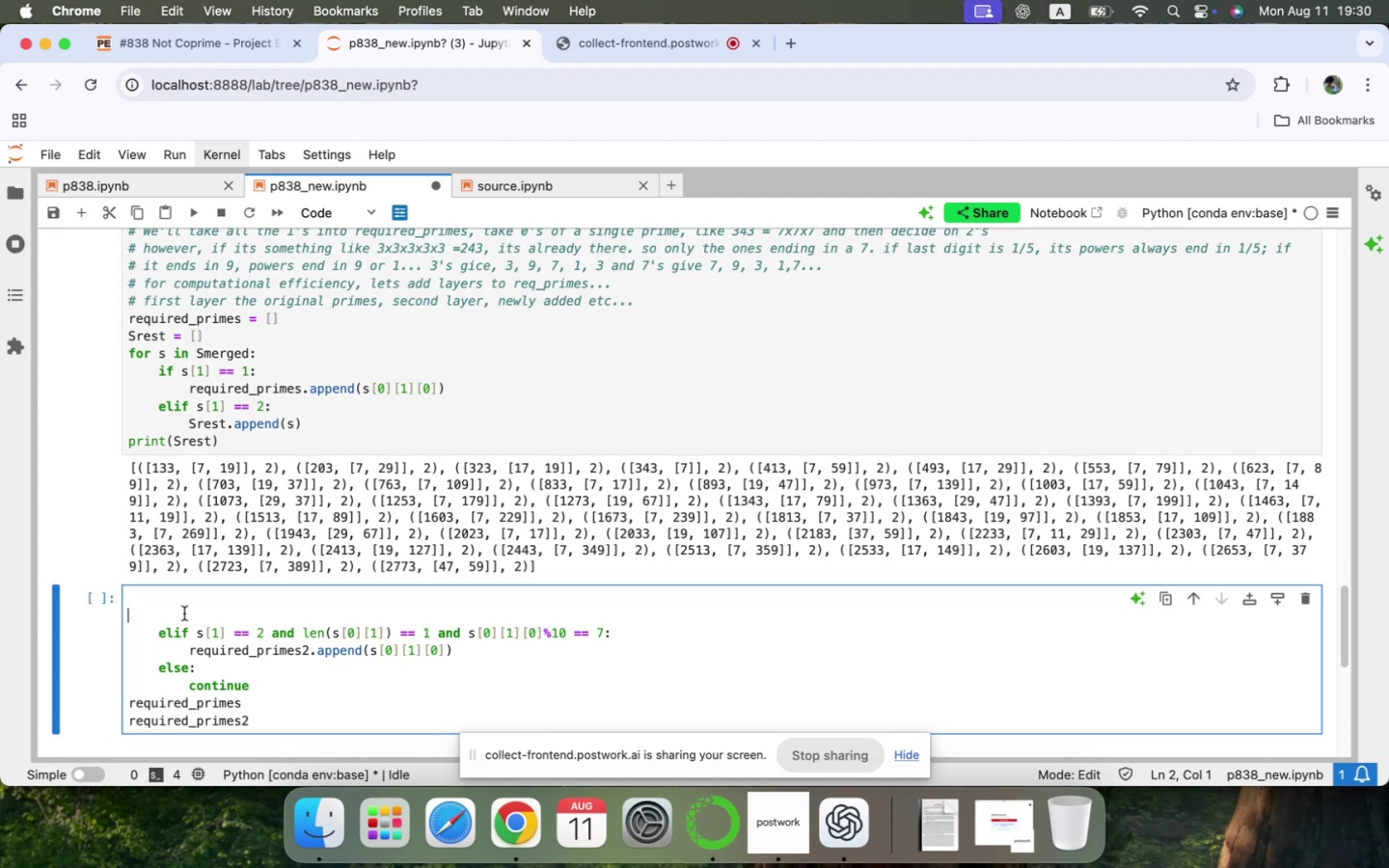 
key(ArrowRight)
 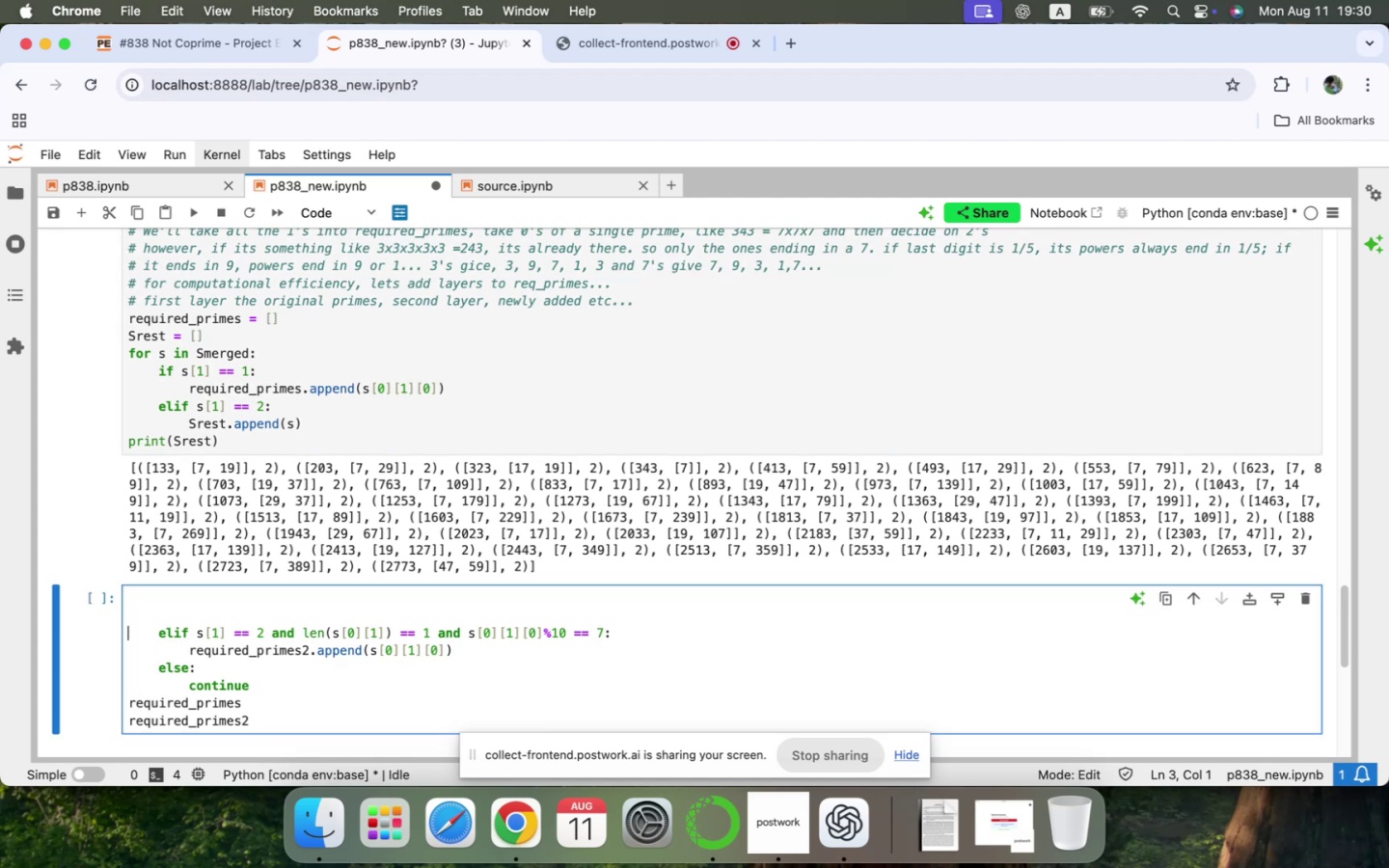 
hold_key(key=ShiftLeft, duration=1.13)
 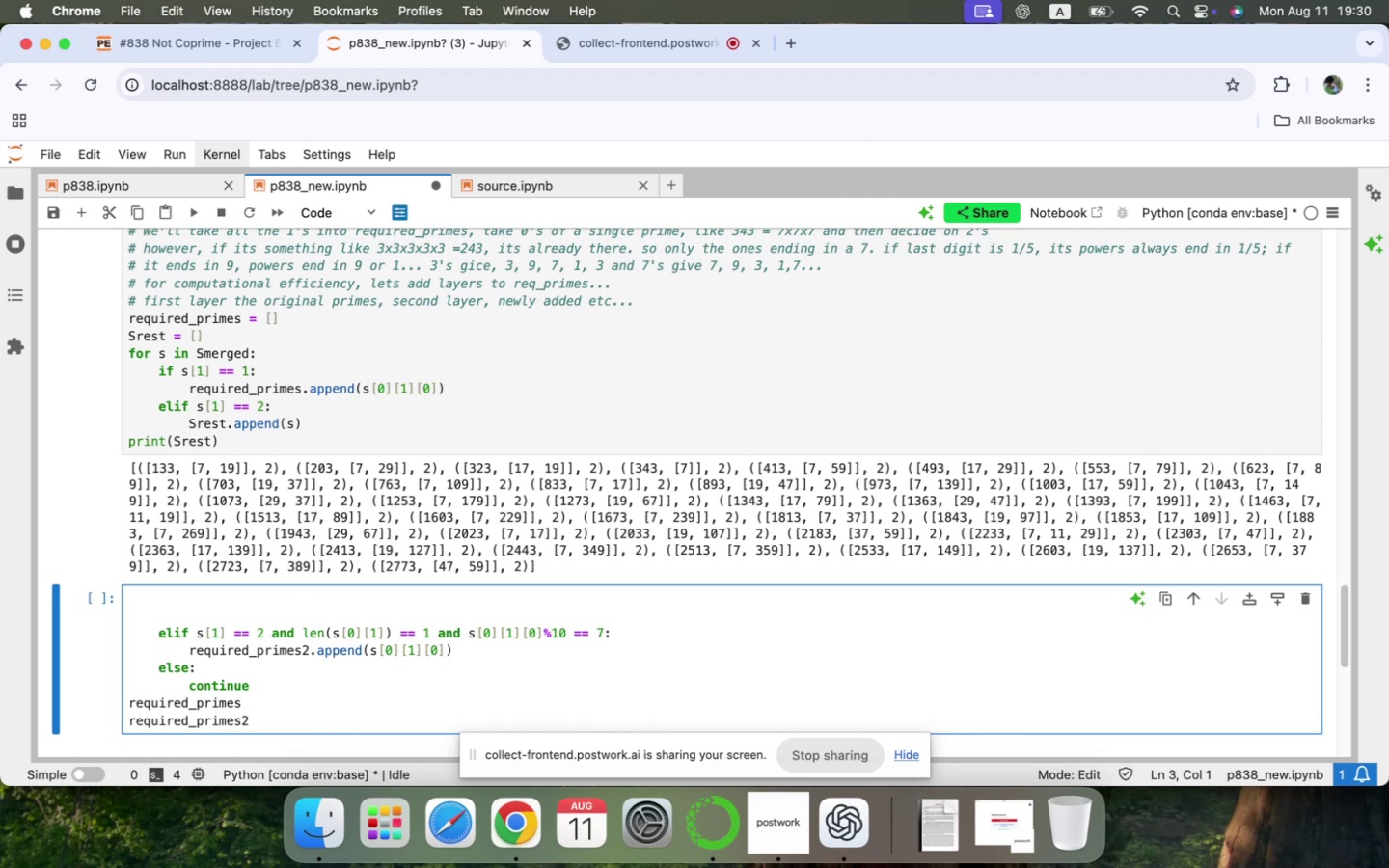 
key(ArrowUp)
 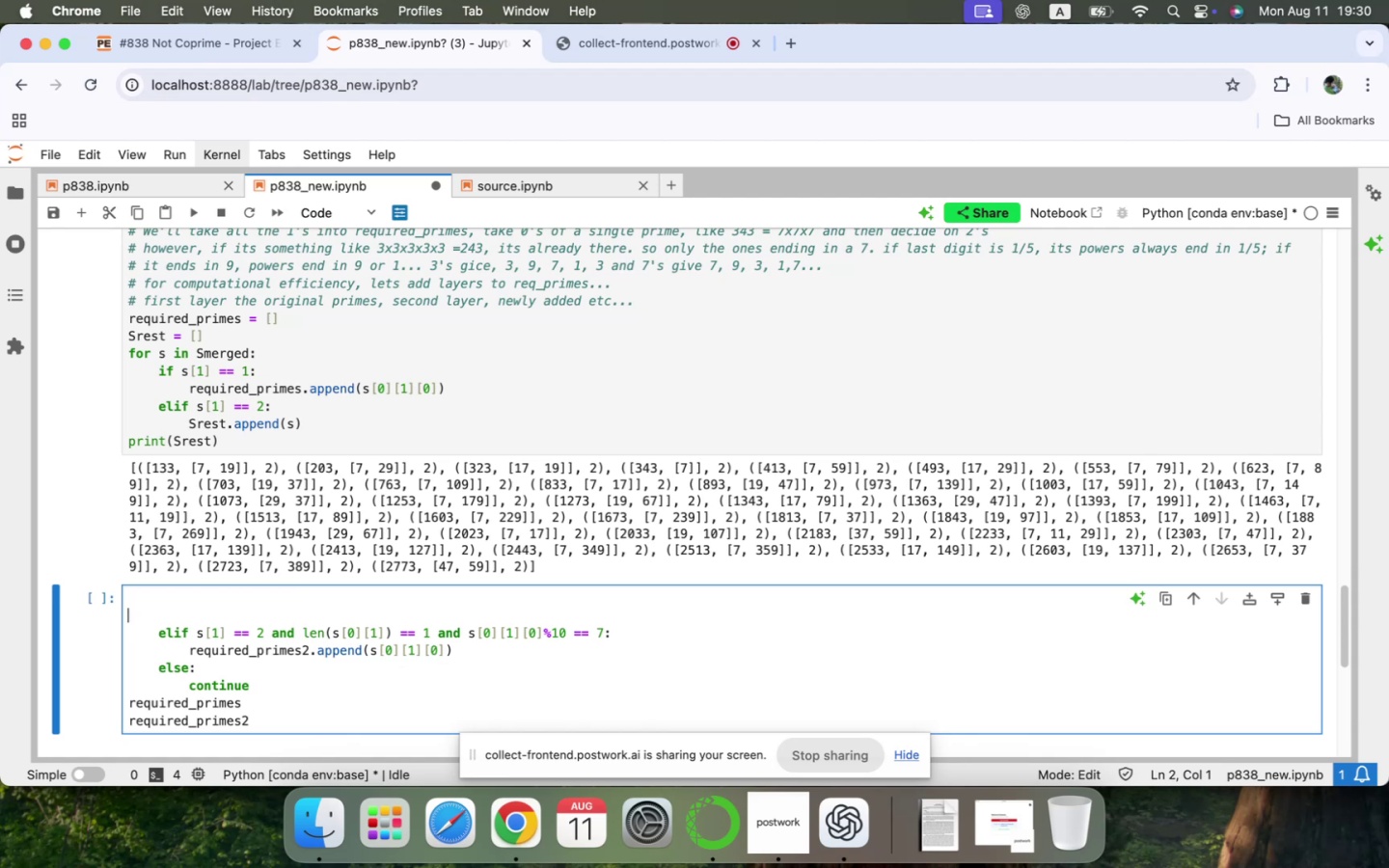 
key(ArrowUp)
 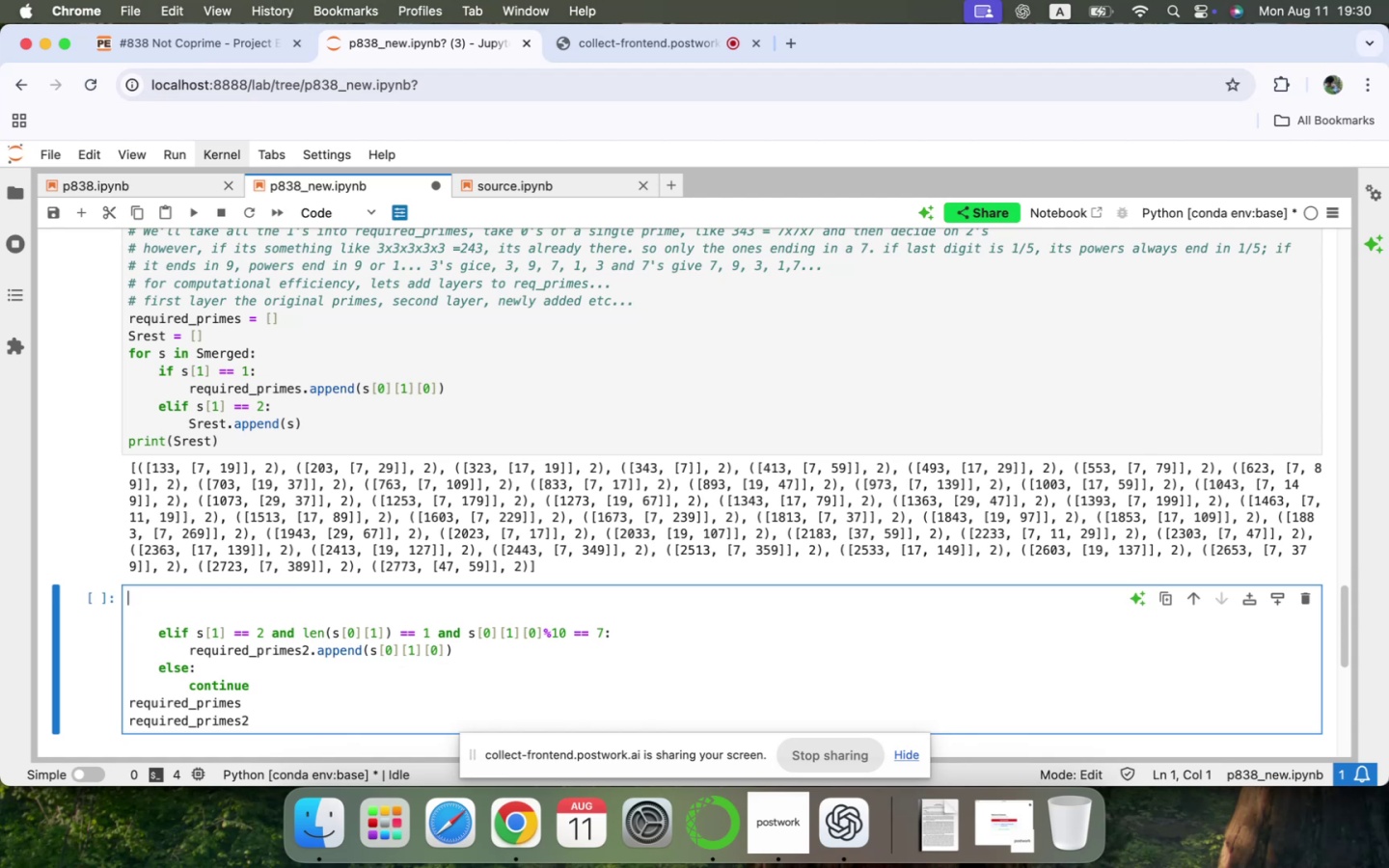 
key(Shift+ArrowDown)
 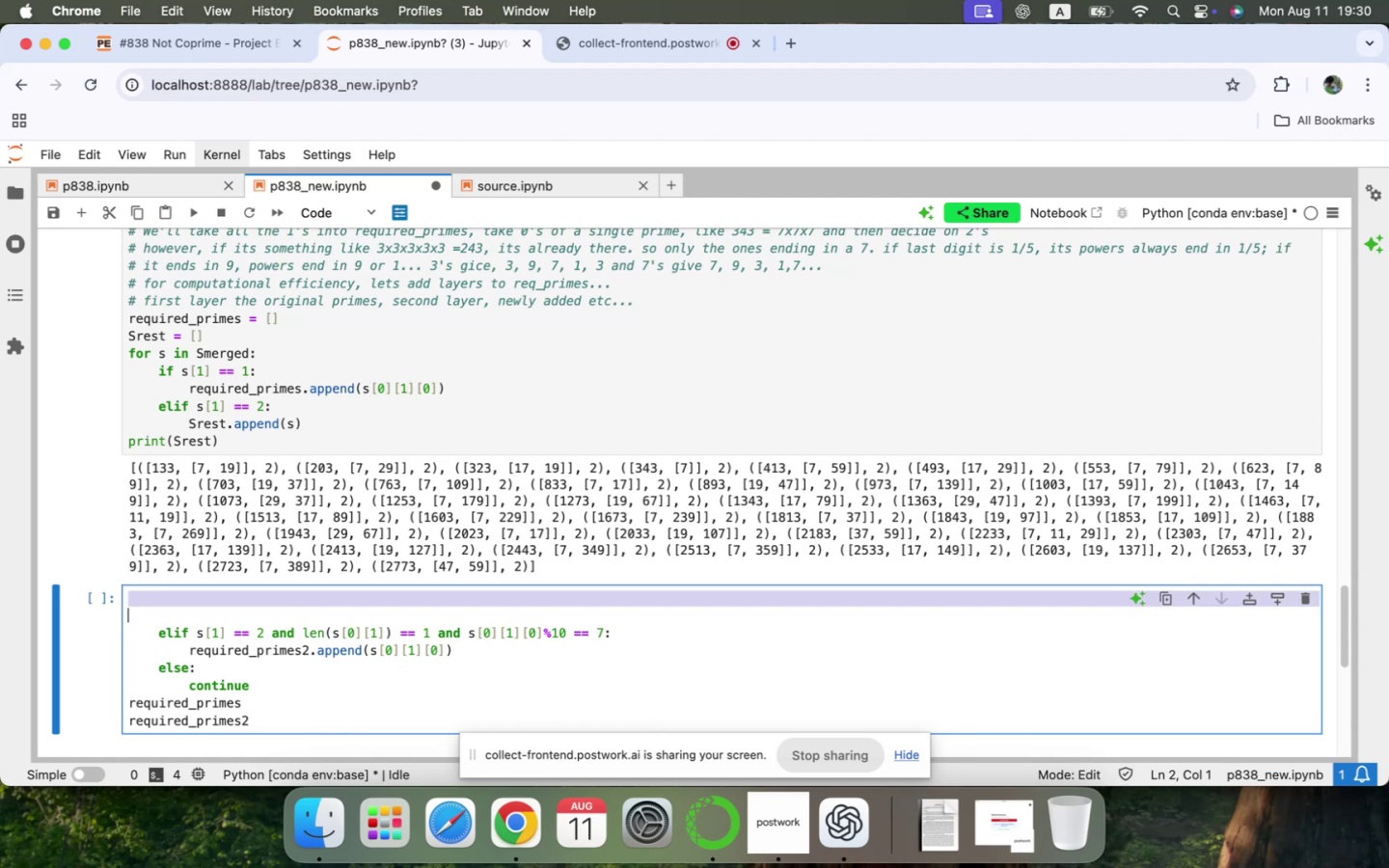 
key(Shift+ArrowDown)
 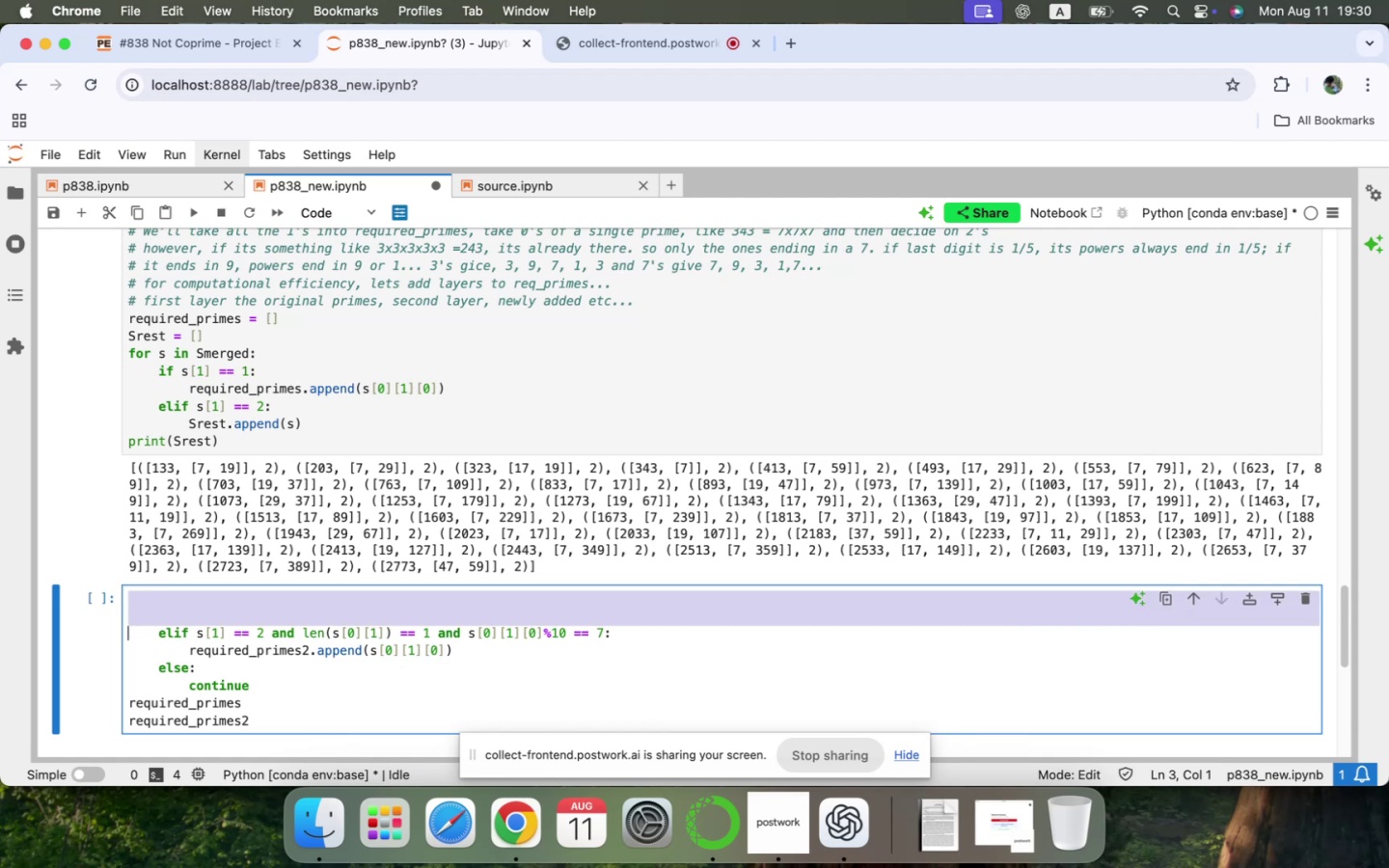 
key(Backspace)
 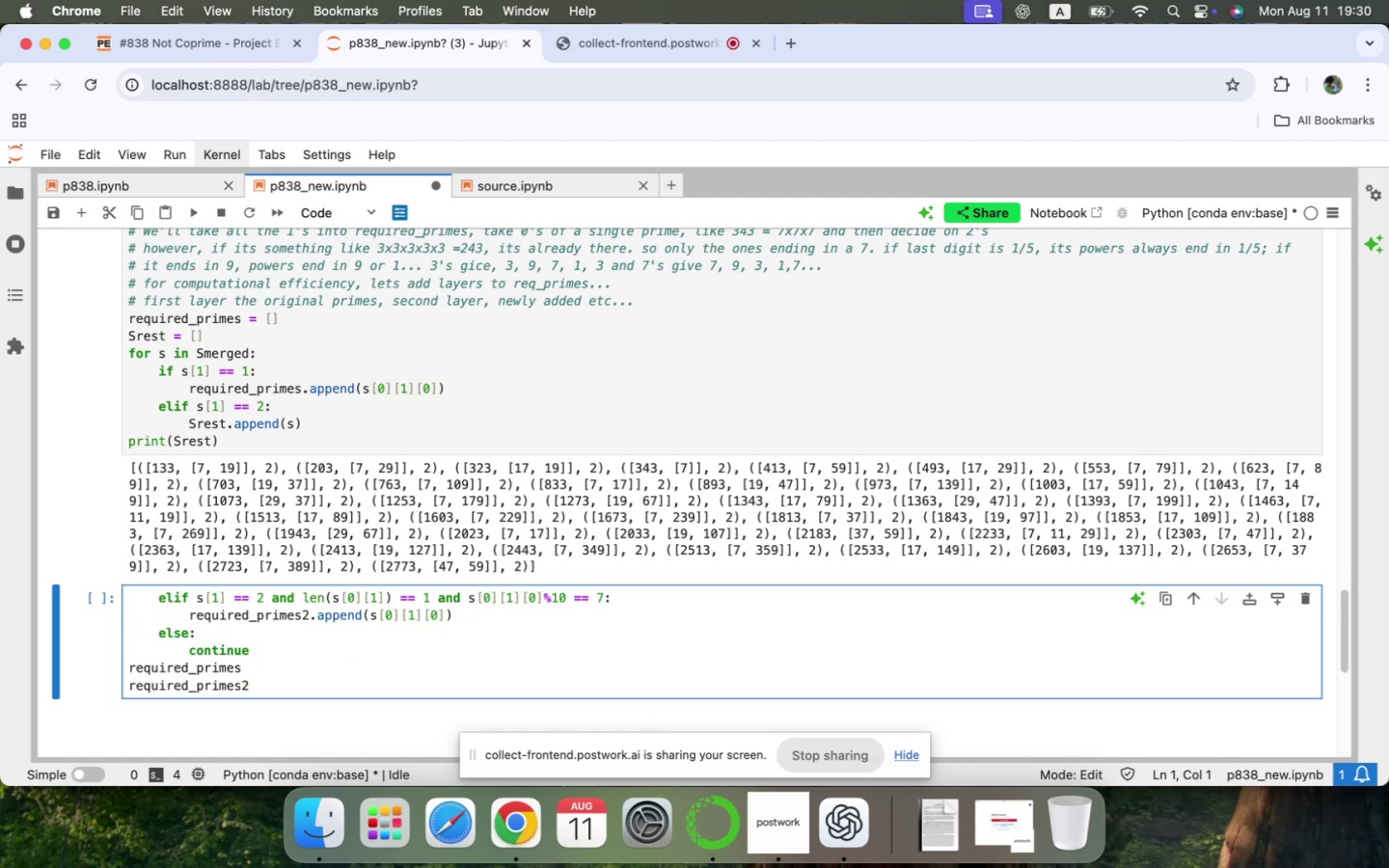 
key(Enter)
 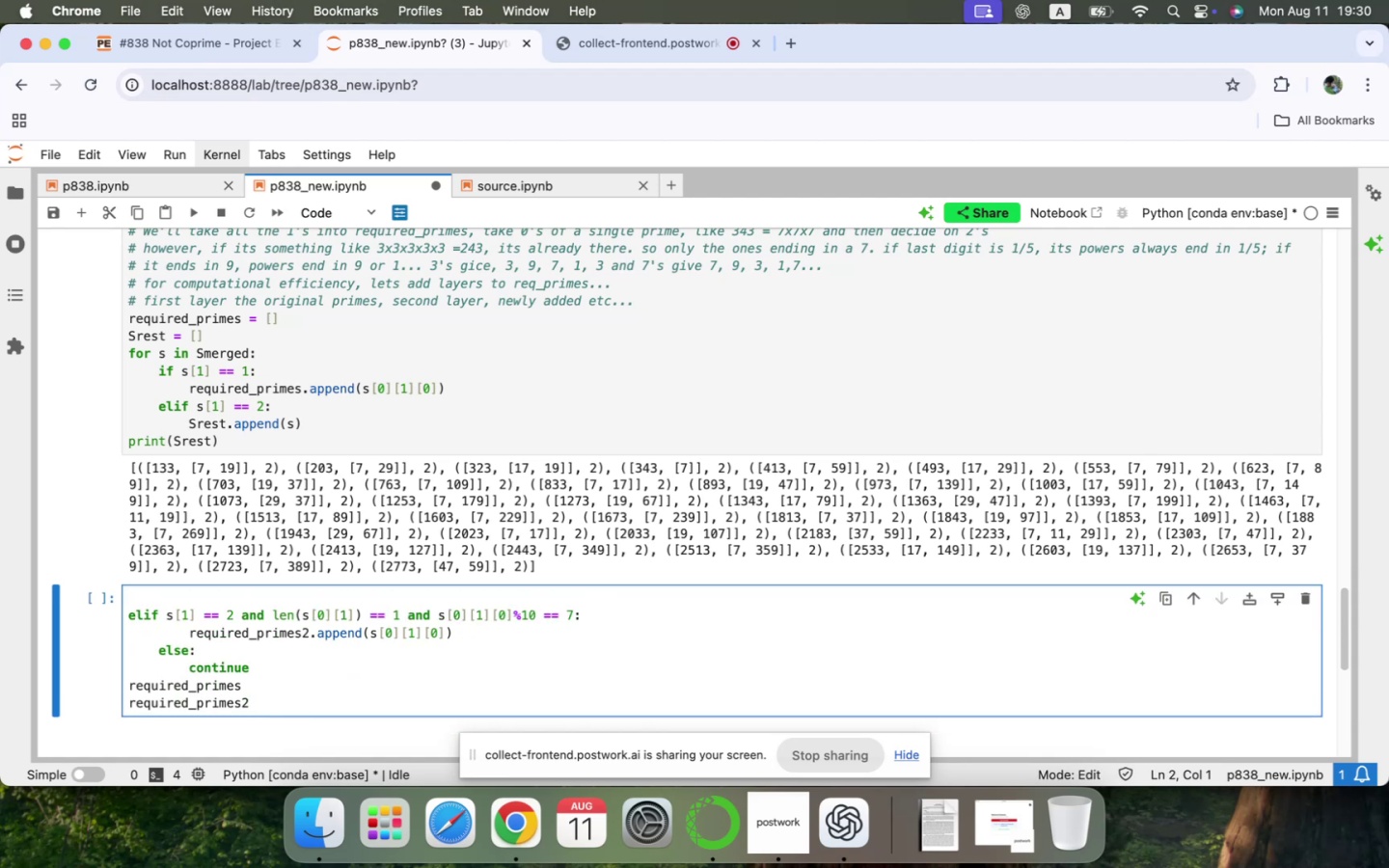 
key(Tab)
 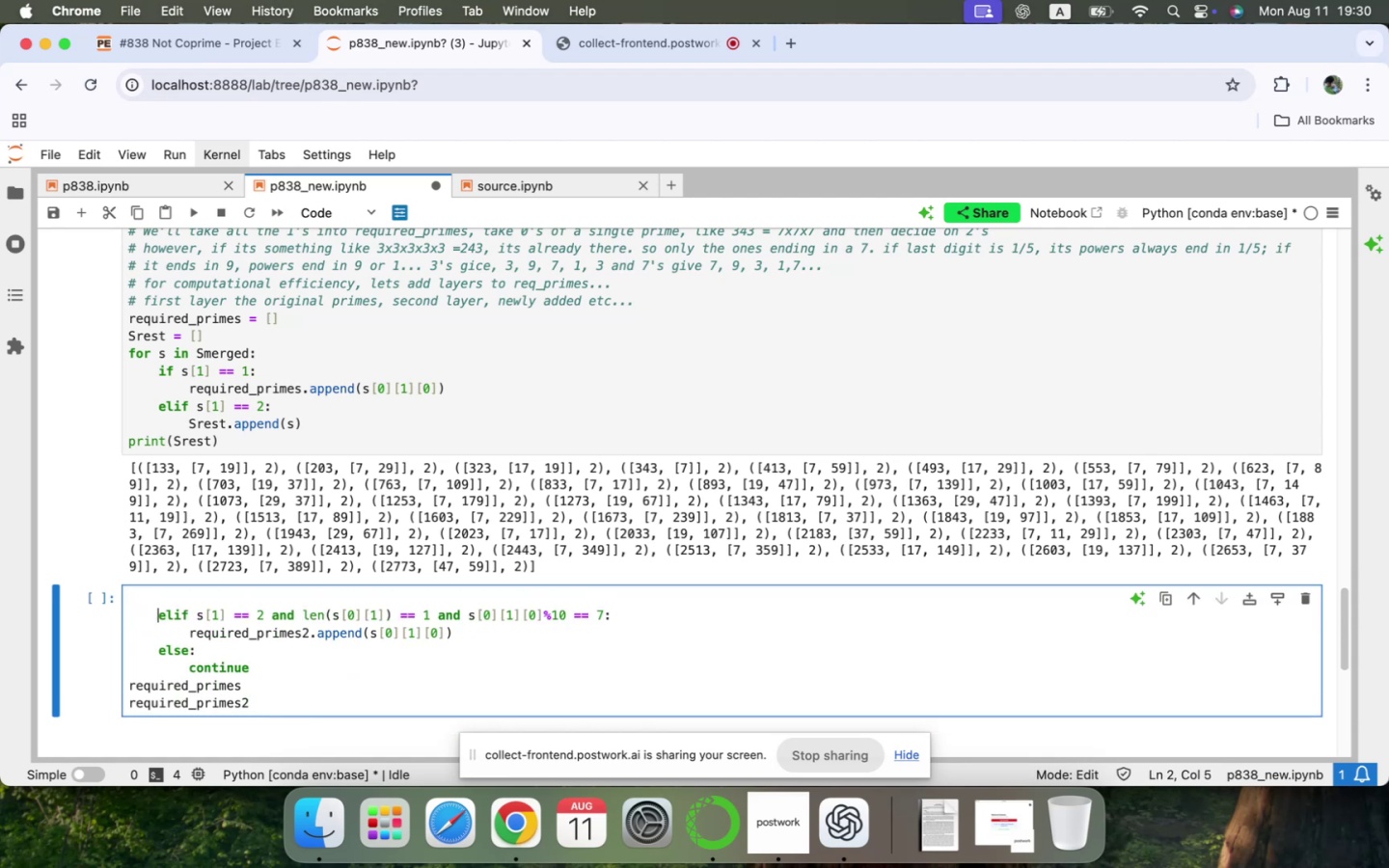 
key(ArrowUp)
 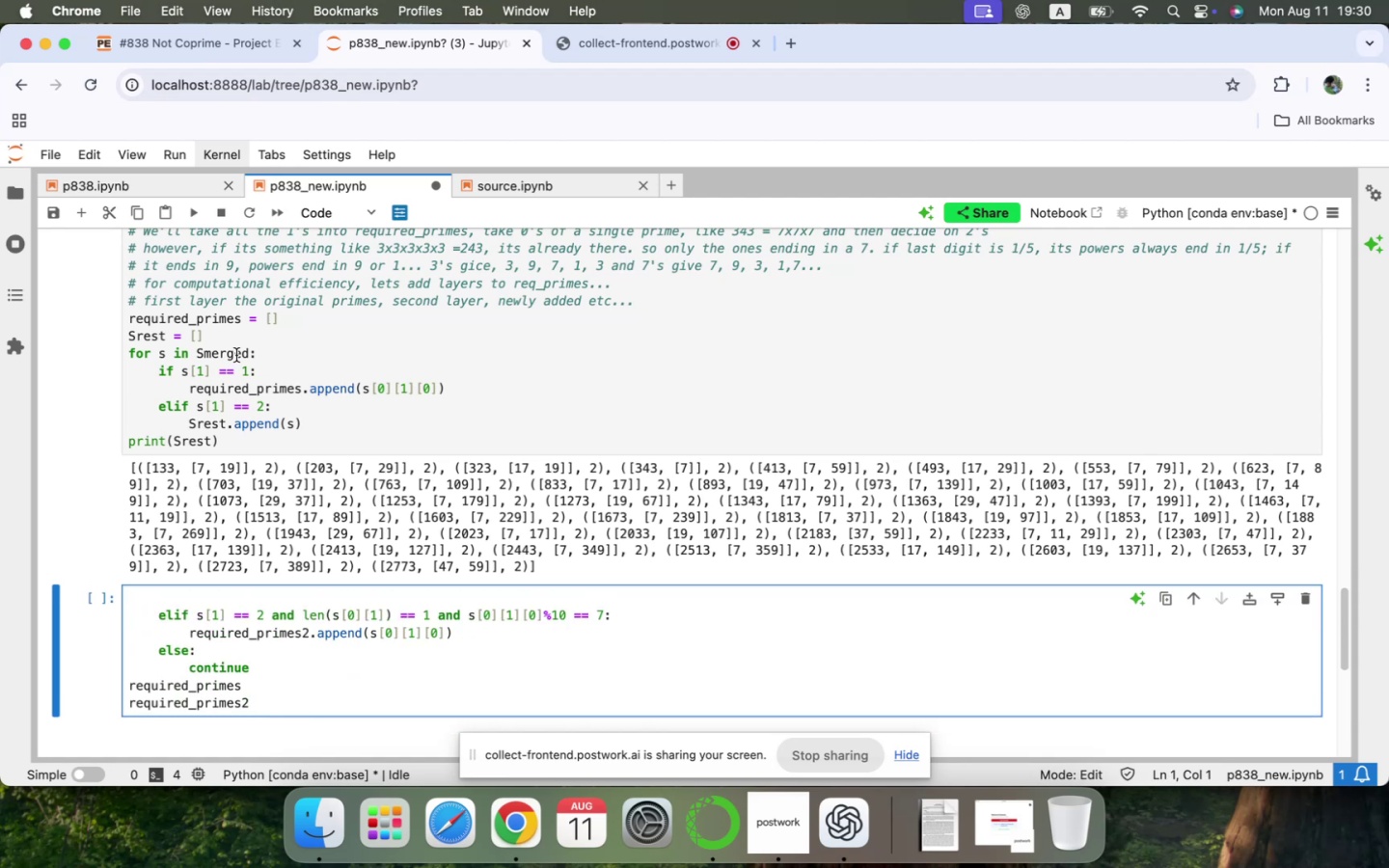 
left_click([237, 354])
 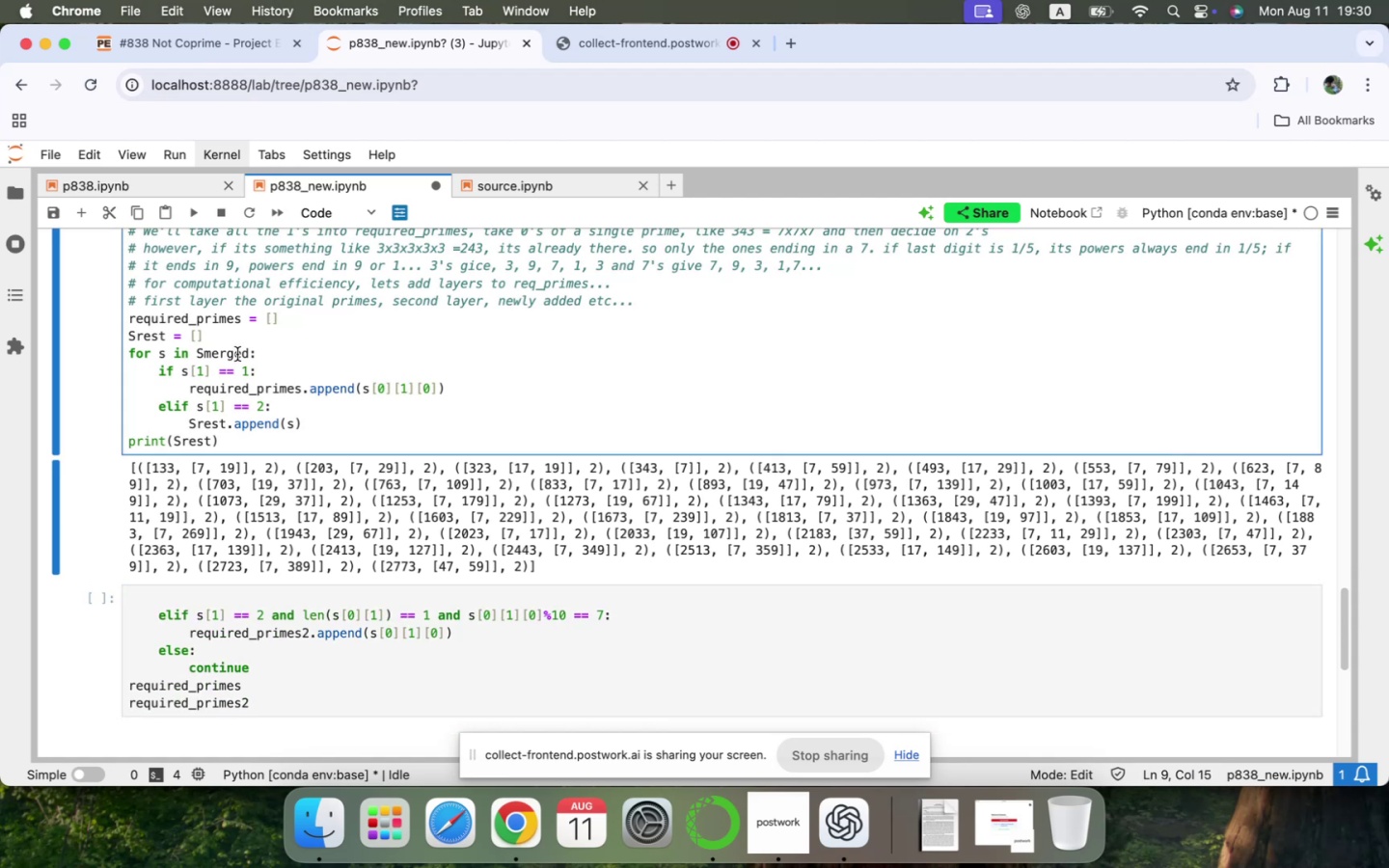 
key(Meta+CommandLeft)
 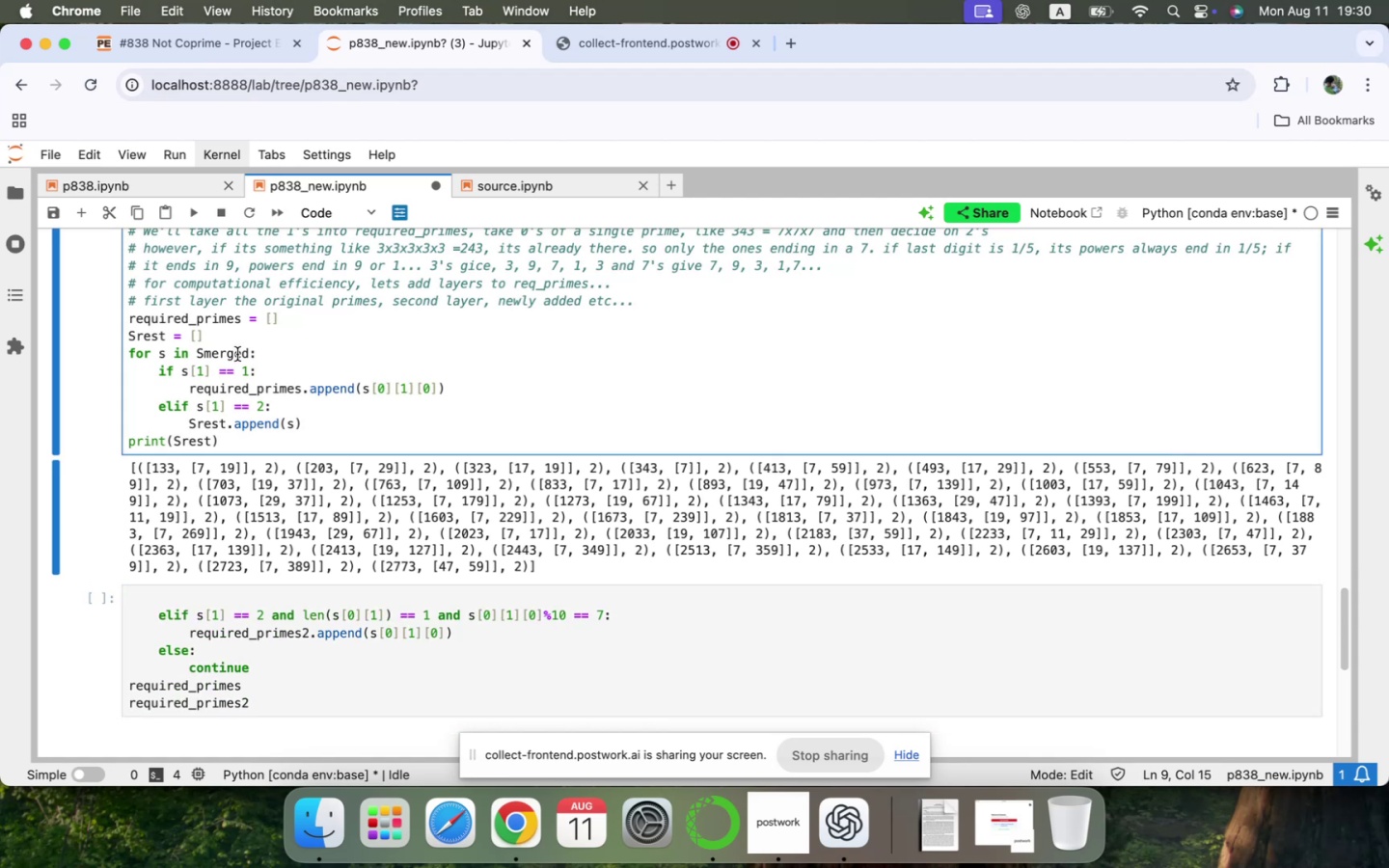 
key(Meta+C)
 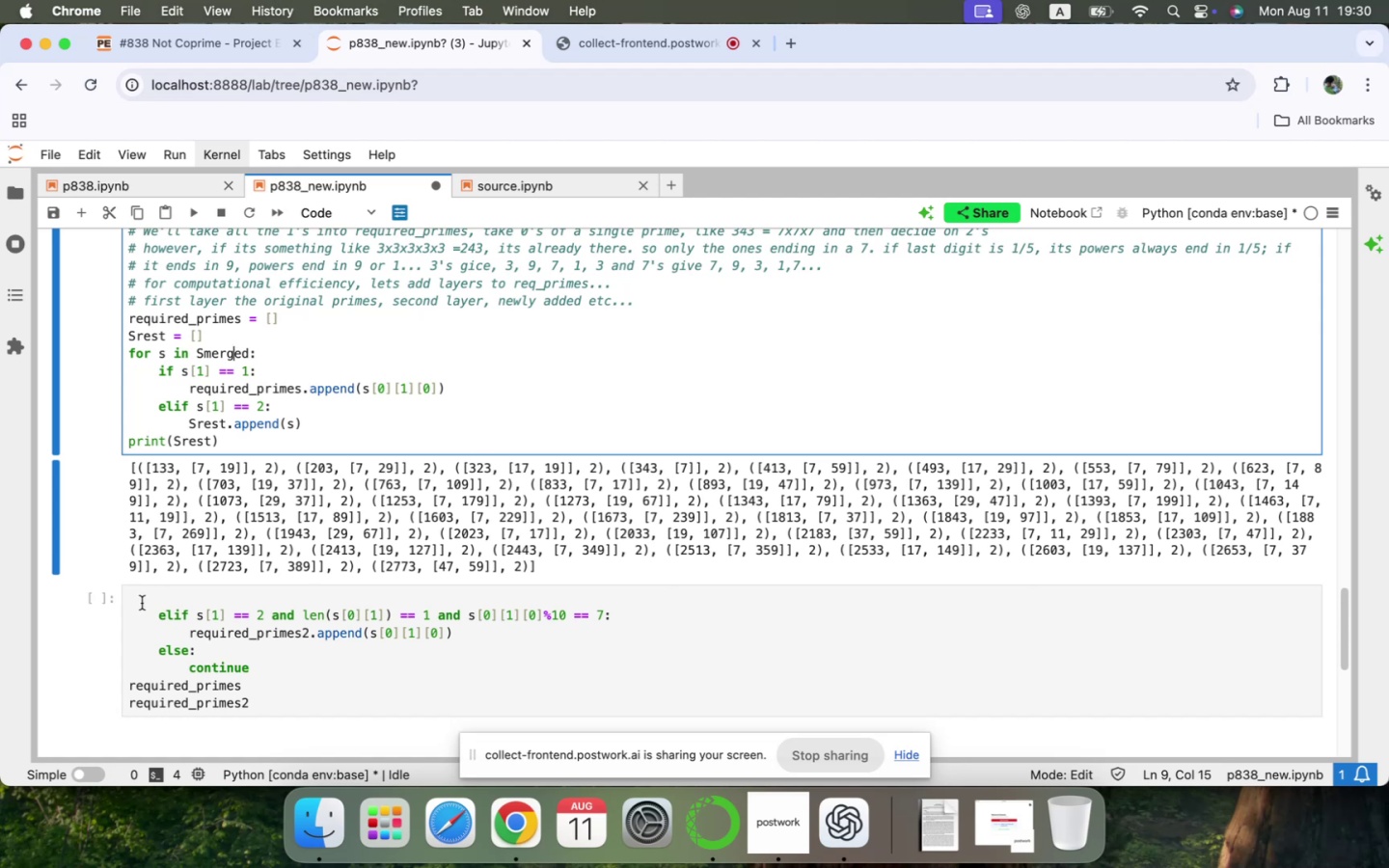 
left_click([154, 602])
 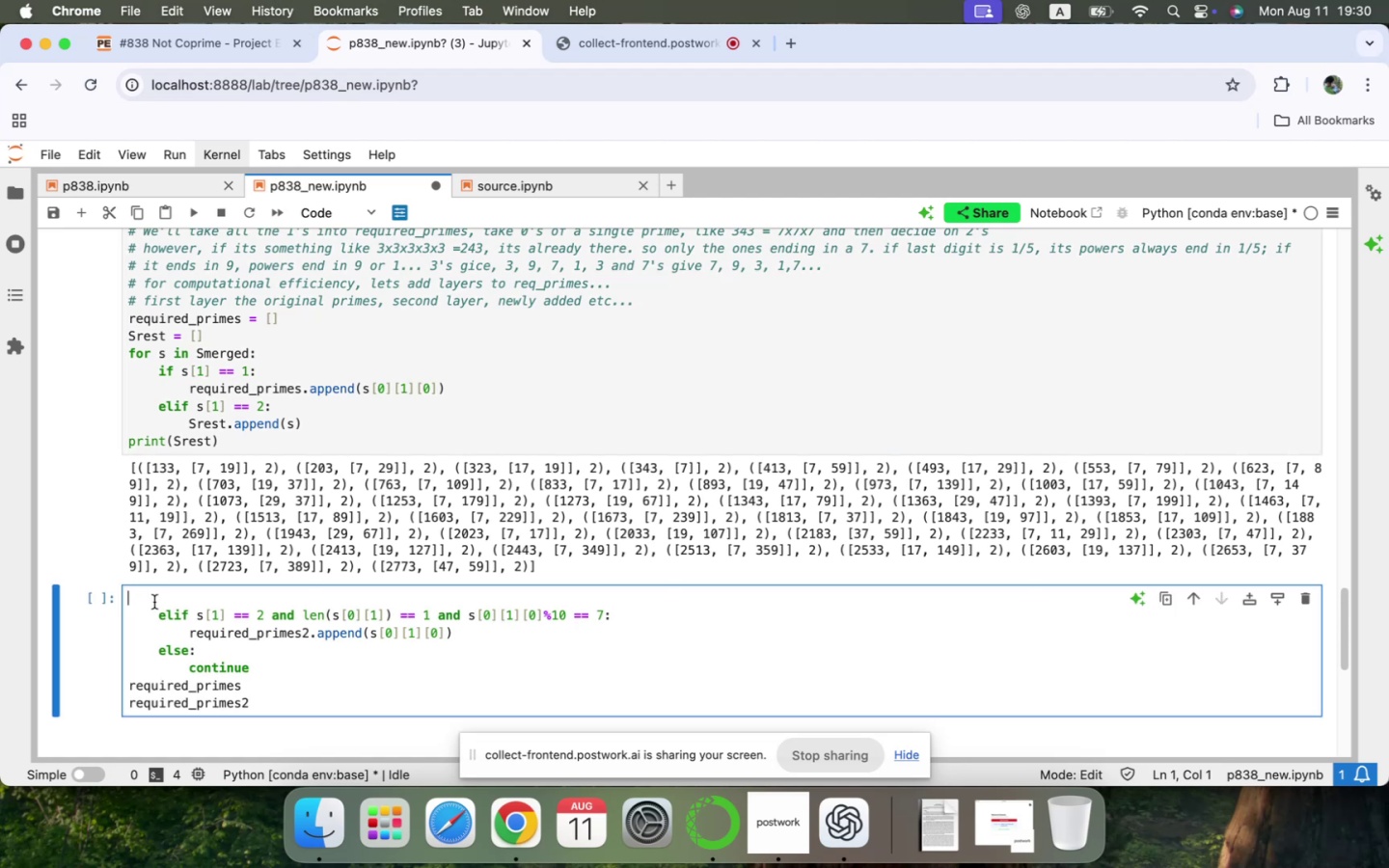 
key(Meta+V)
 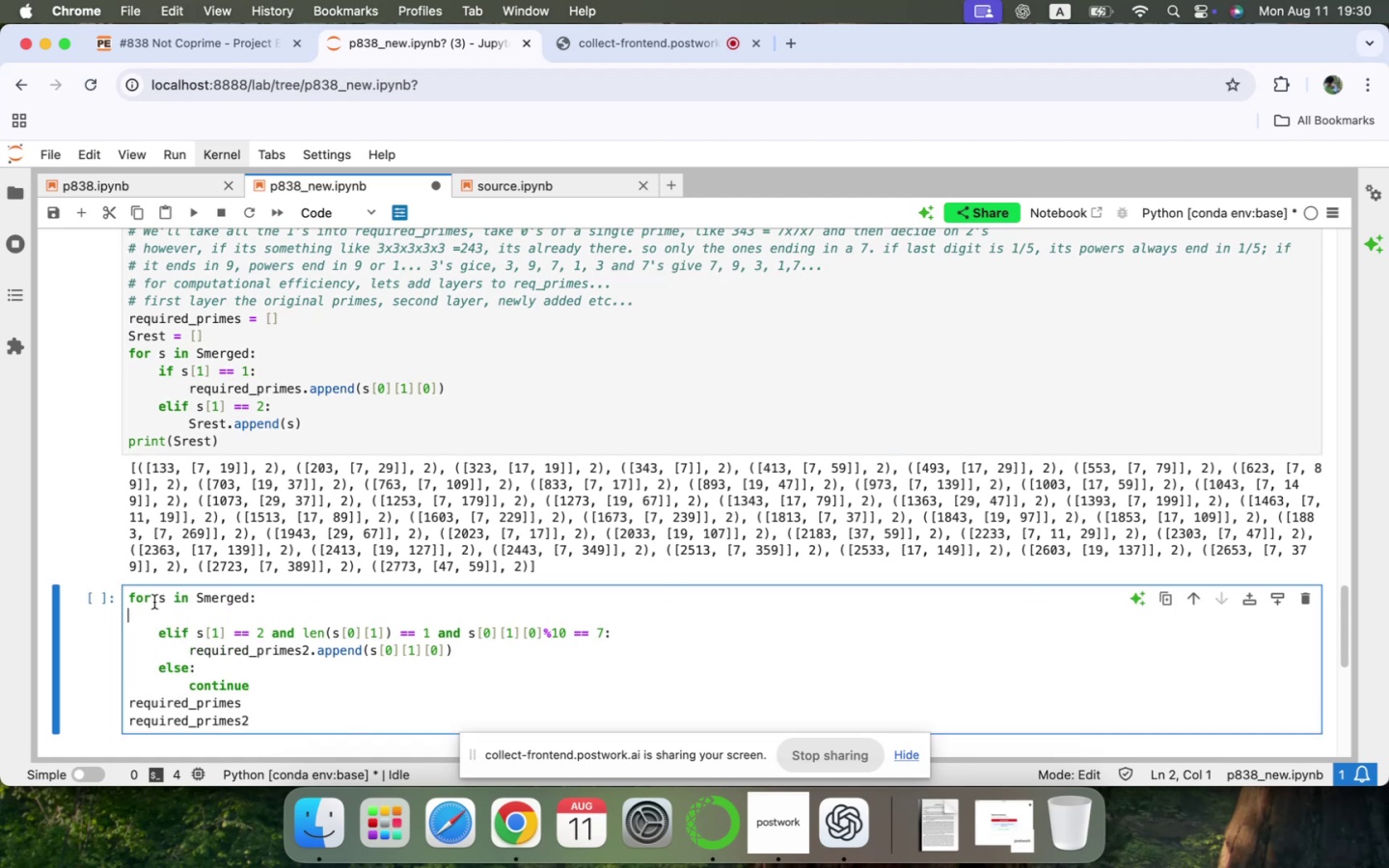 
key(ArrowLeft)
 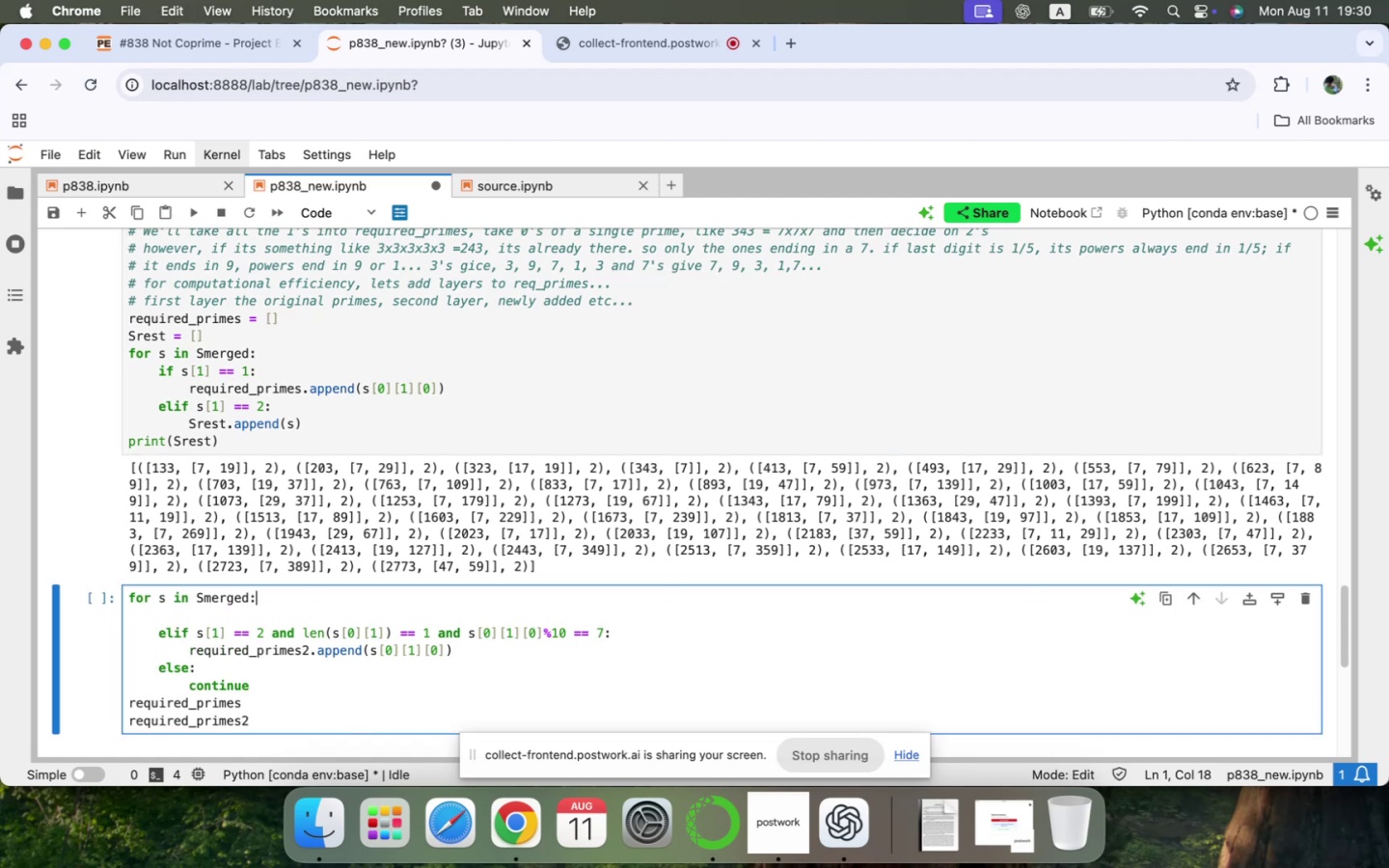 
key(ArrowRight)
 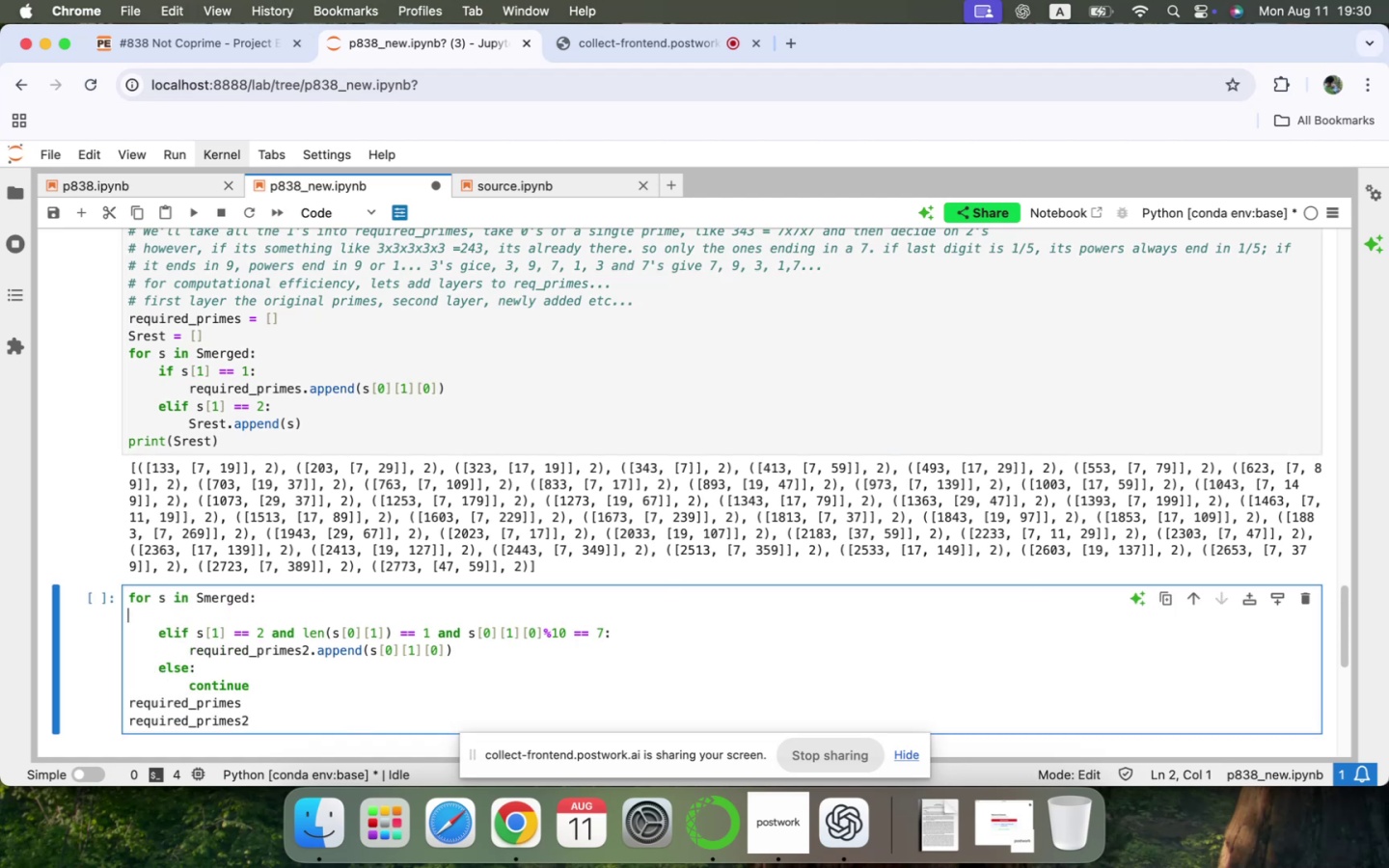 
key(Backspace)
 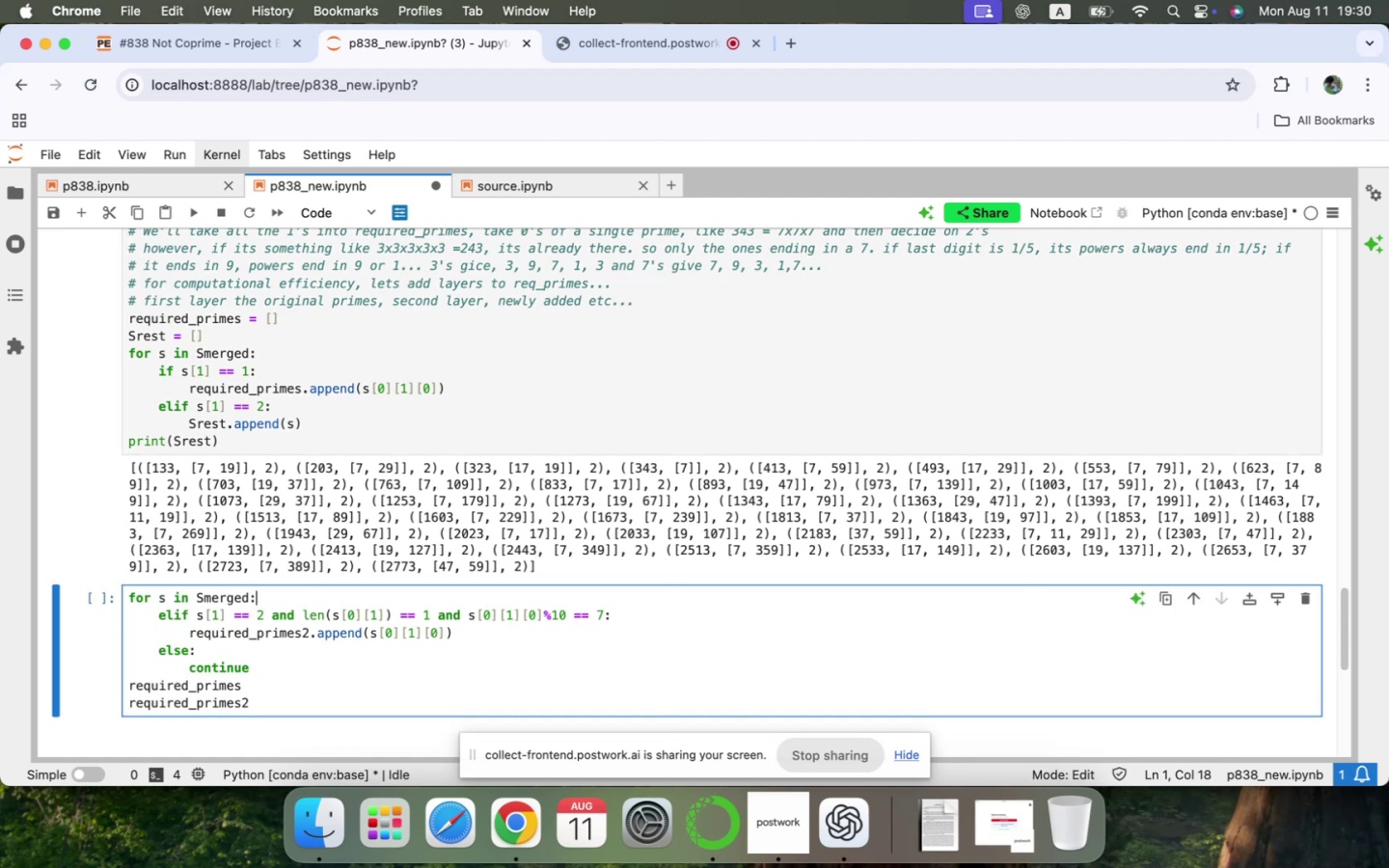 
key(ArrowLeft)
 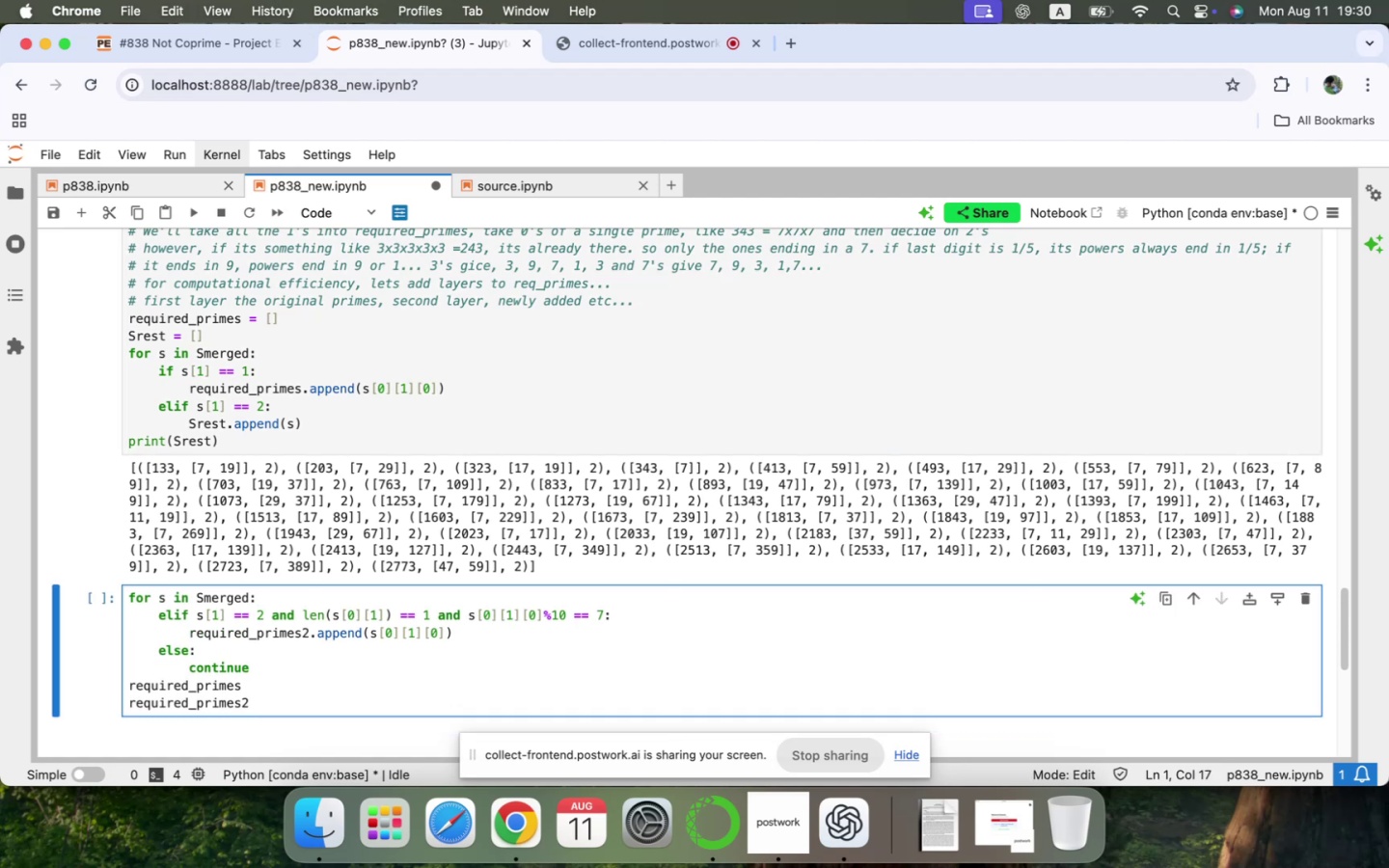 
key(Backspace)
key(Backspace)
key(Backspace)
key(Backspace)
key(Backspace)
key(Backspace)
type(rest)
 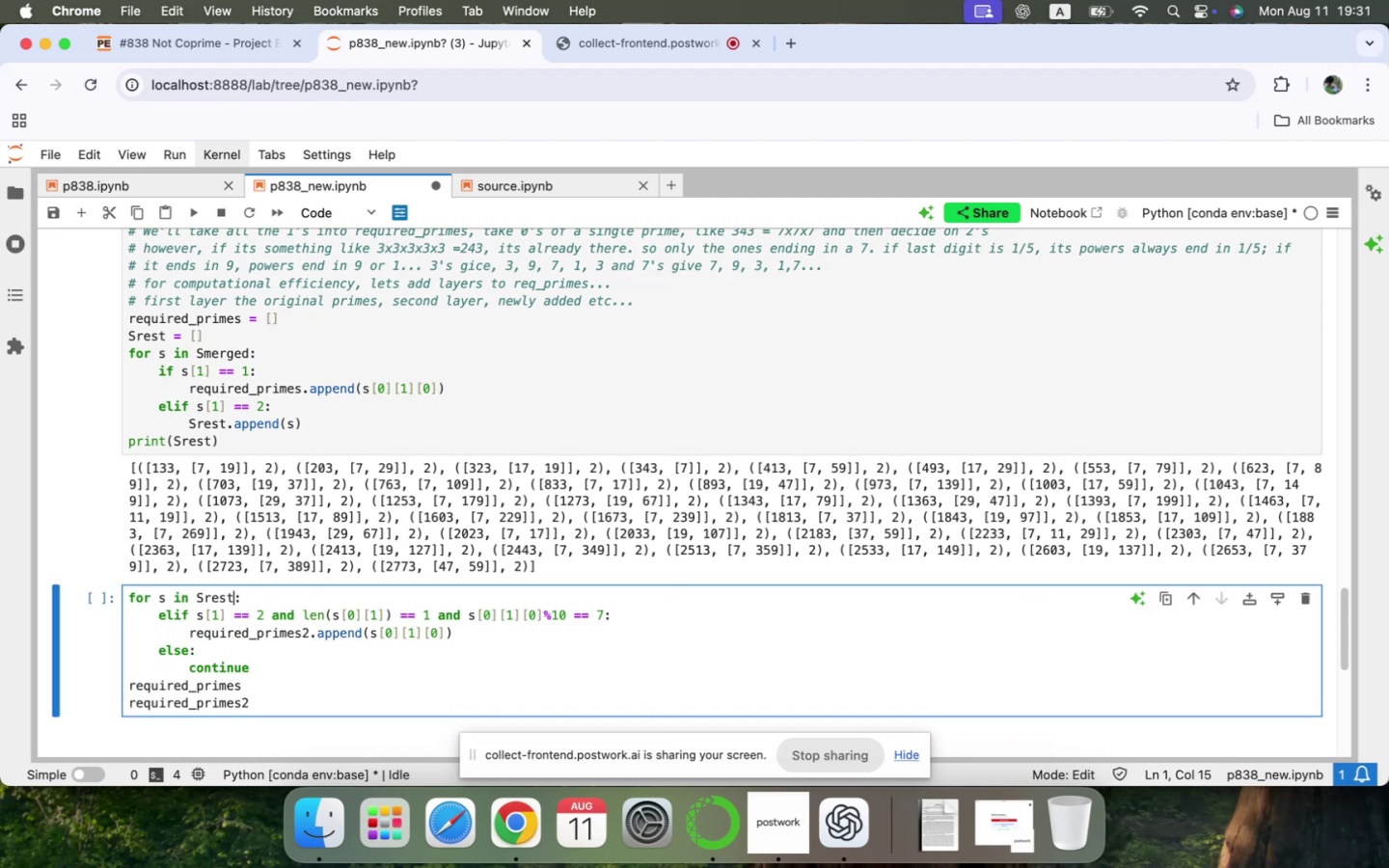 
key(ArrowRight)
 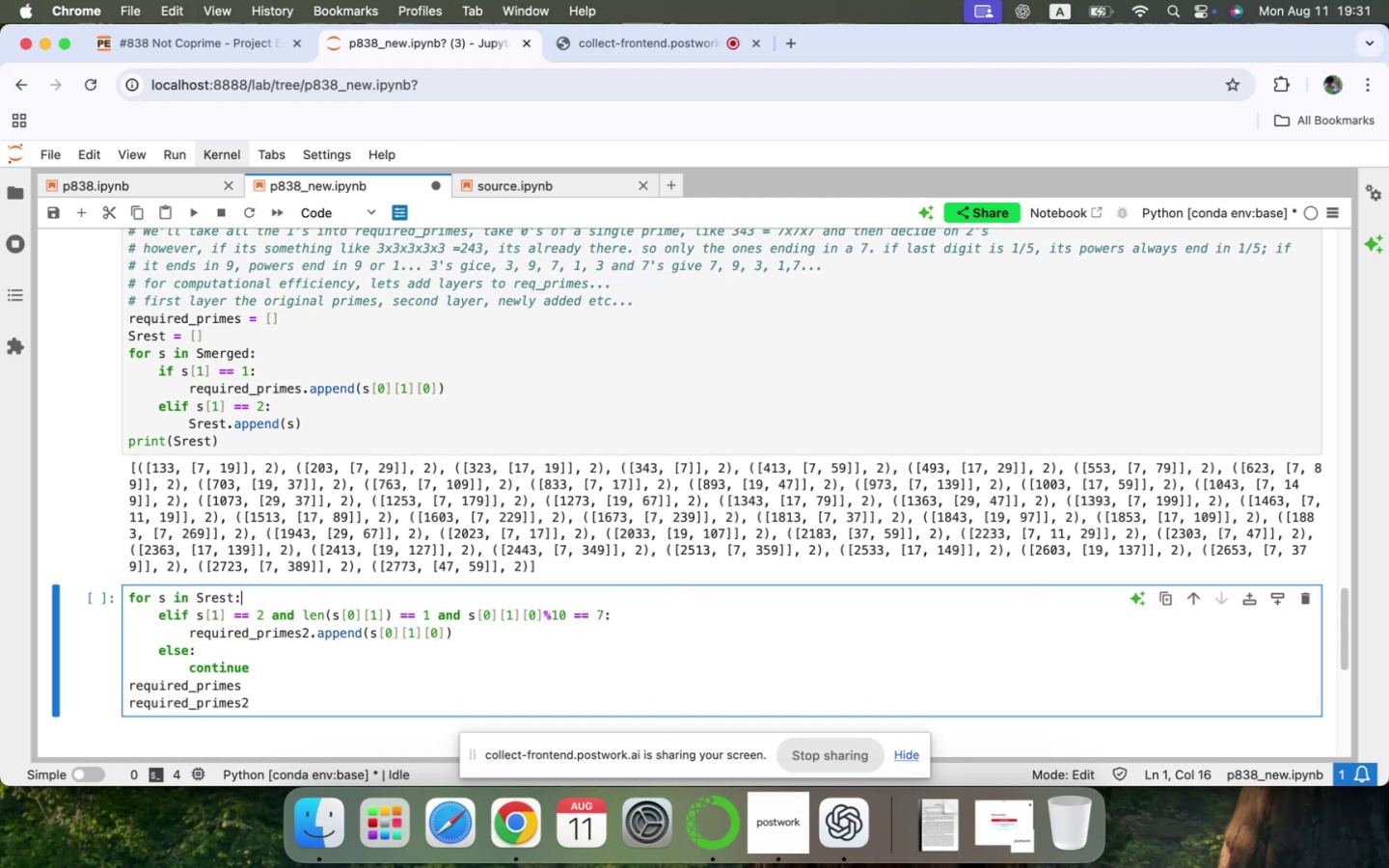 
key(ArrowRight)
 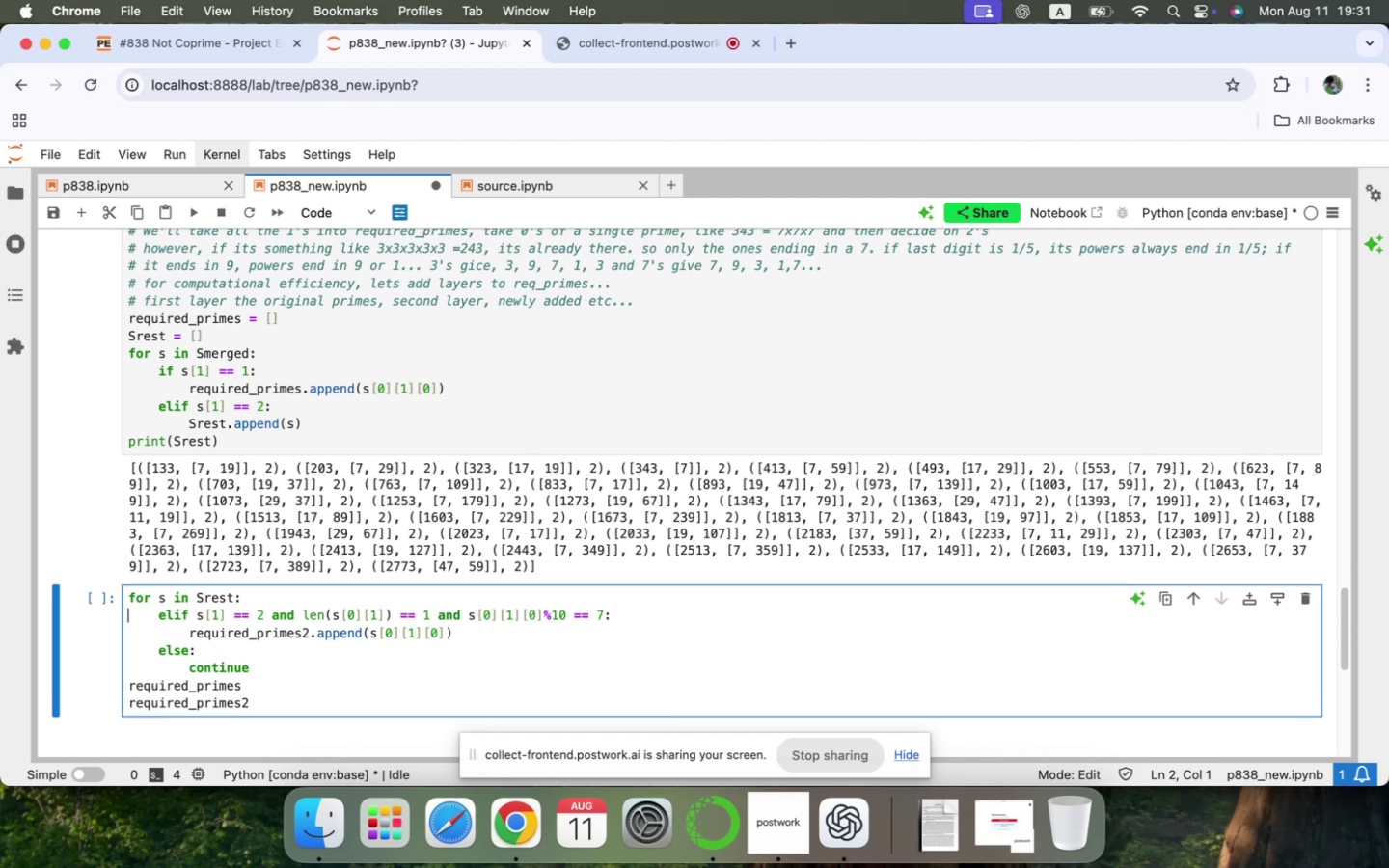 
hold_key(key=ArrowRight, duration=0.69)
 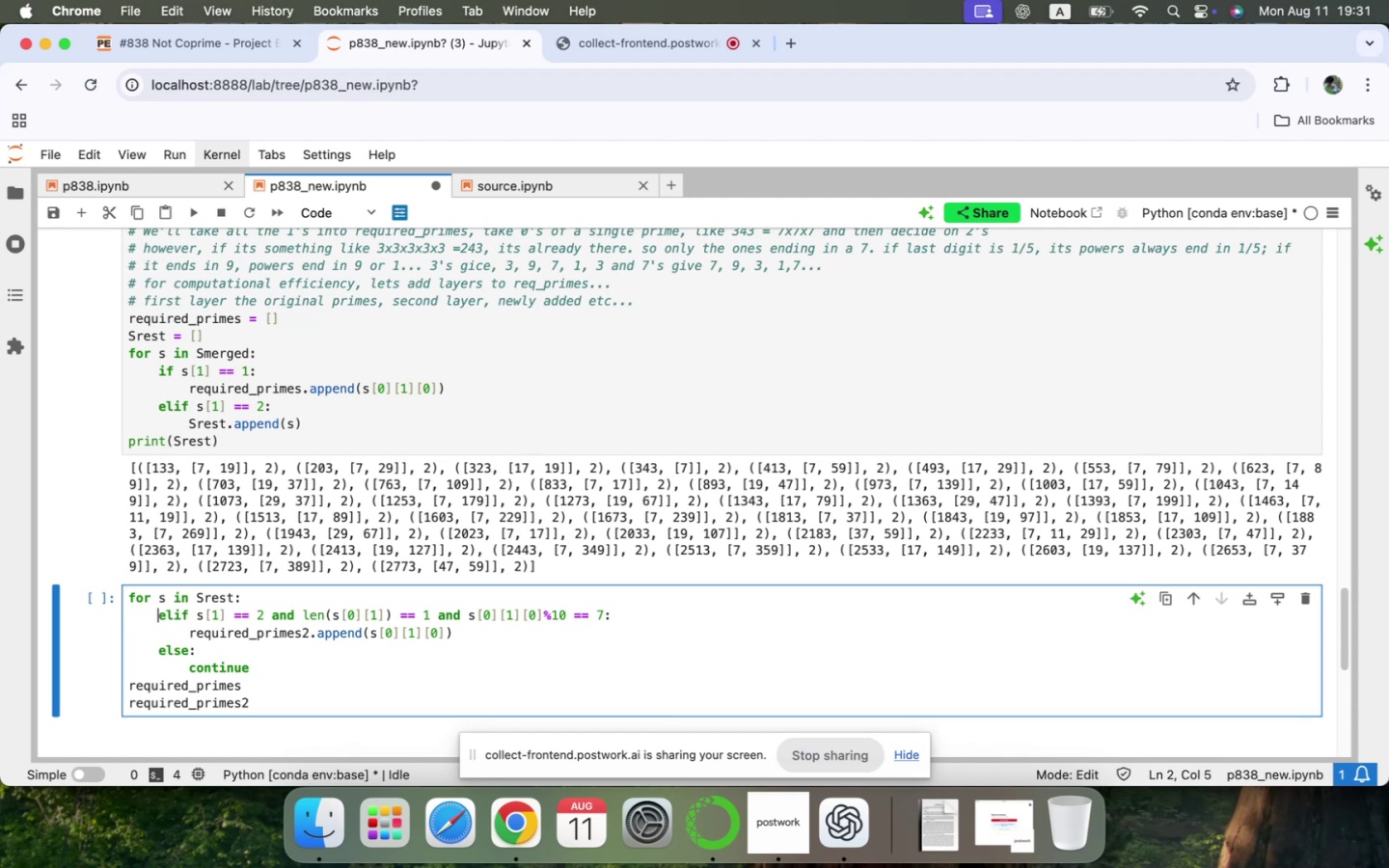 
key(ArrowRight)
 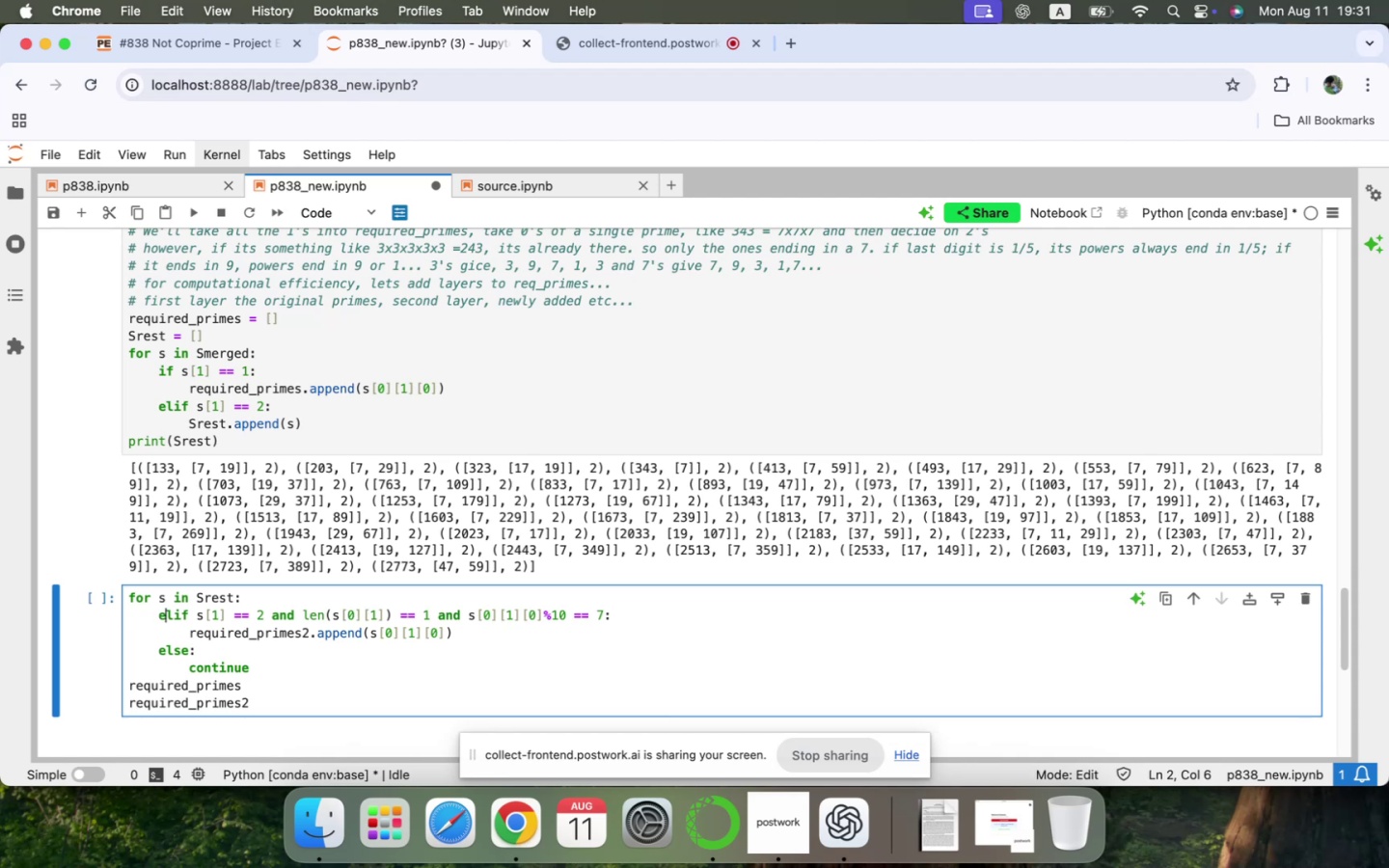 
key(ArrowRight)
 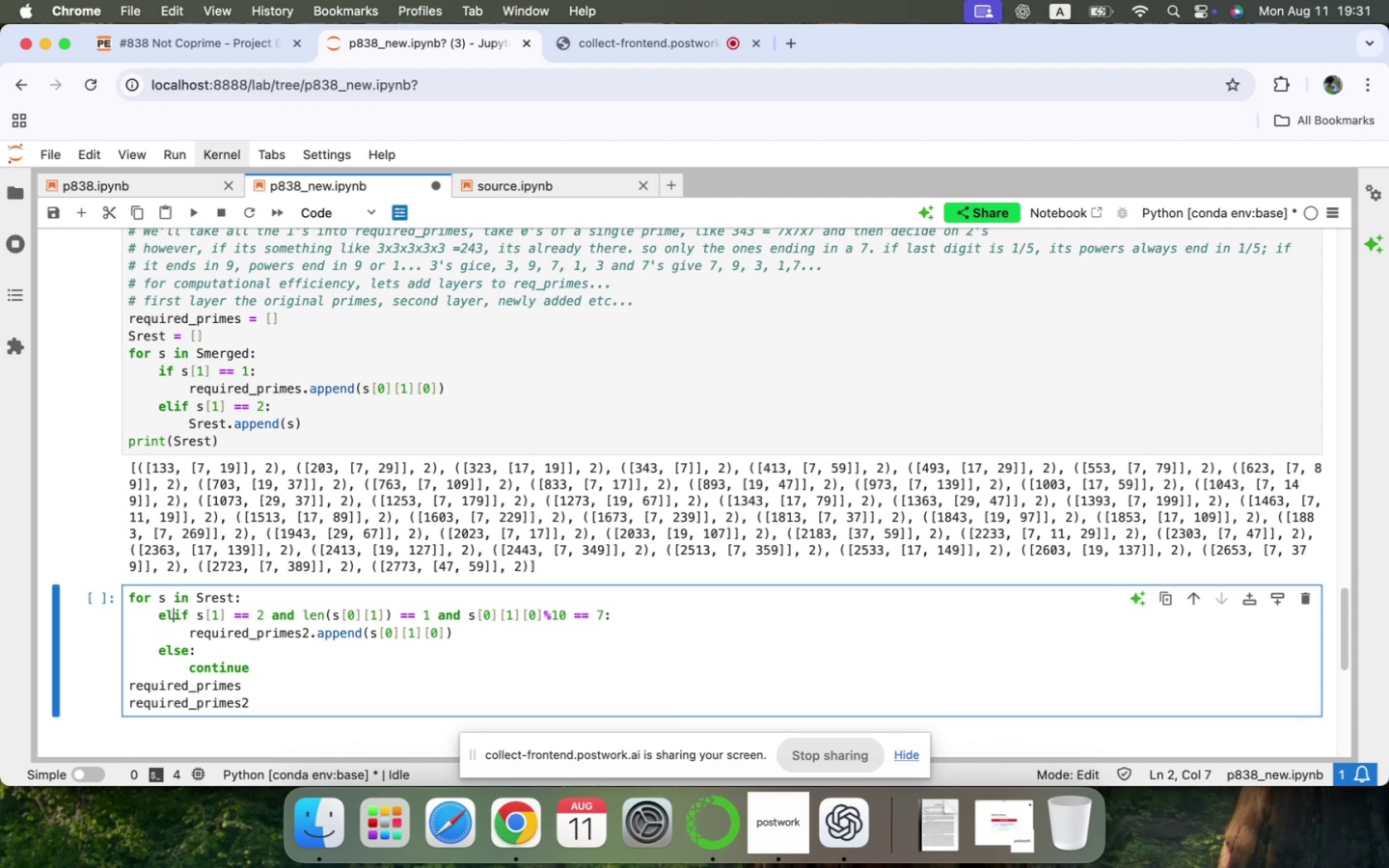 
key(Backspace)
 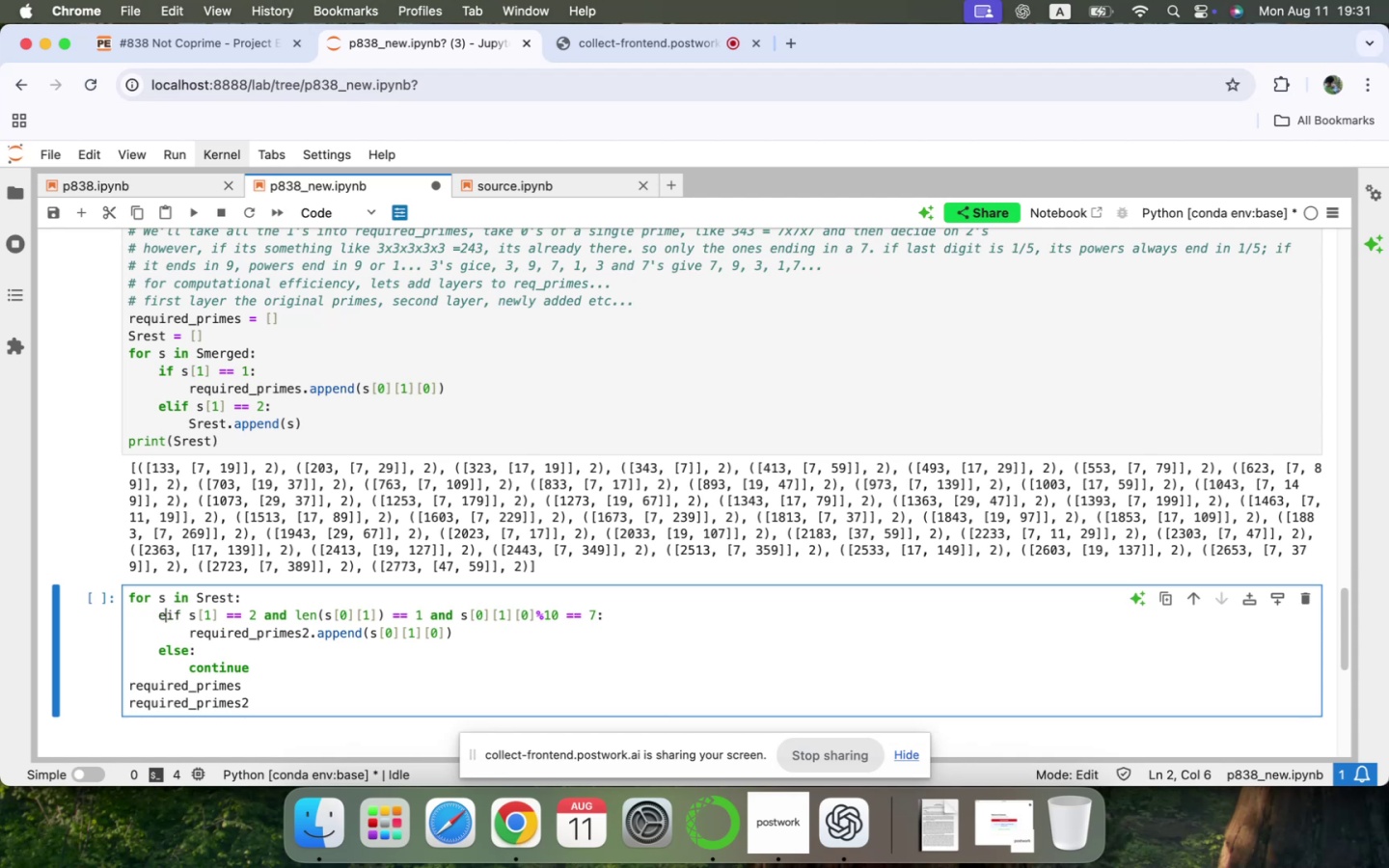 
key(Backspace)
 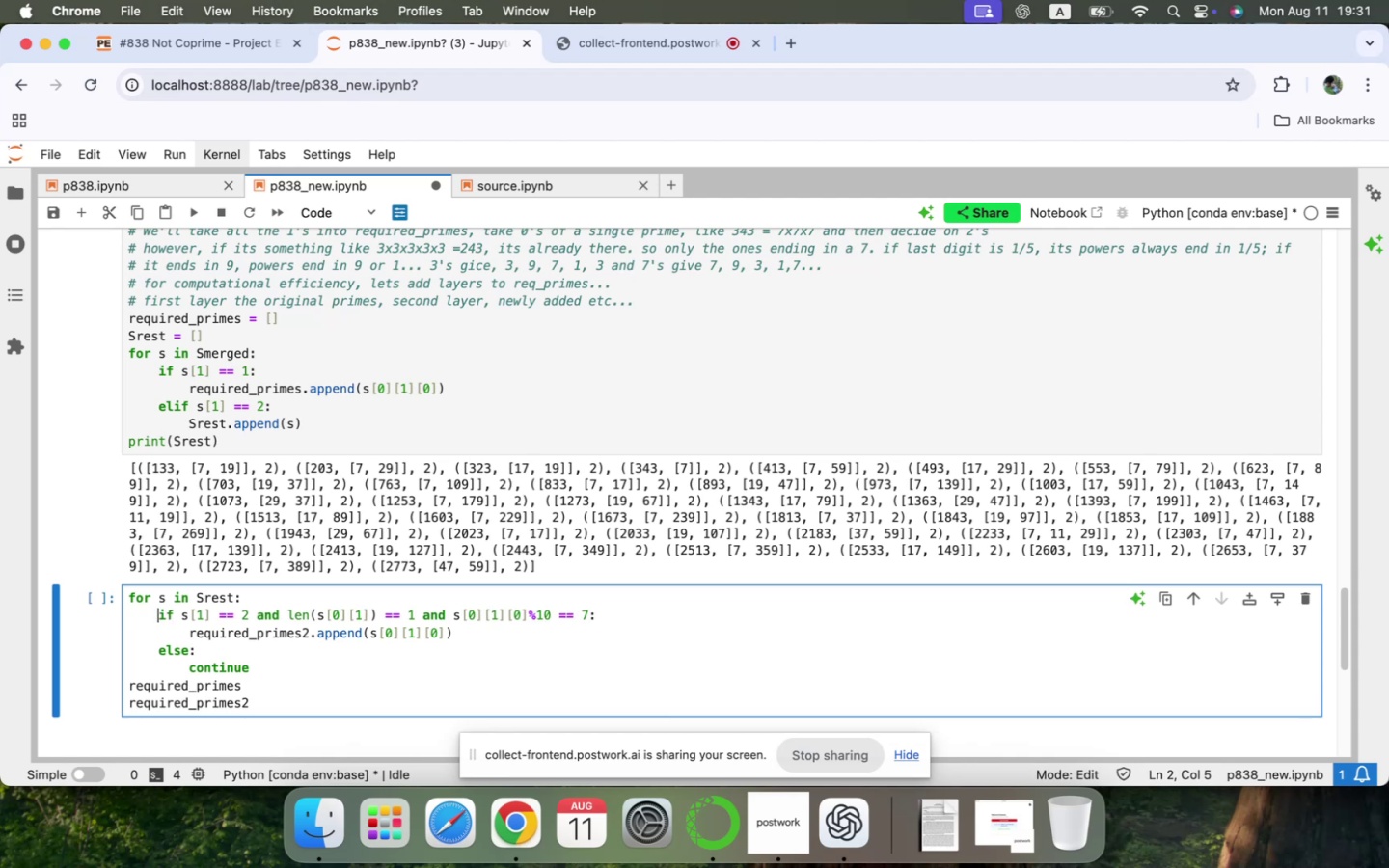 
hold_key(key=ArrowRight, duration=0.7)
 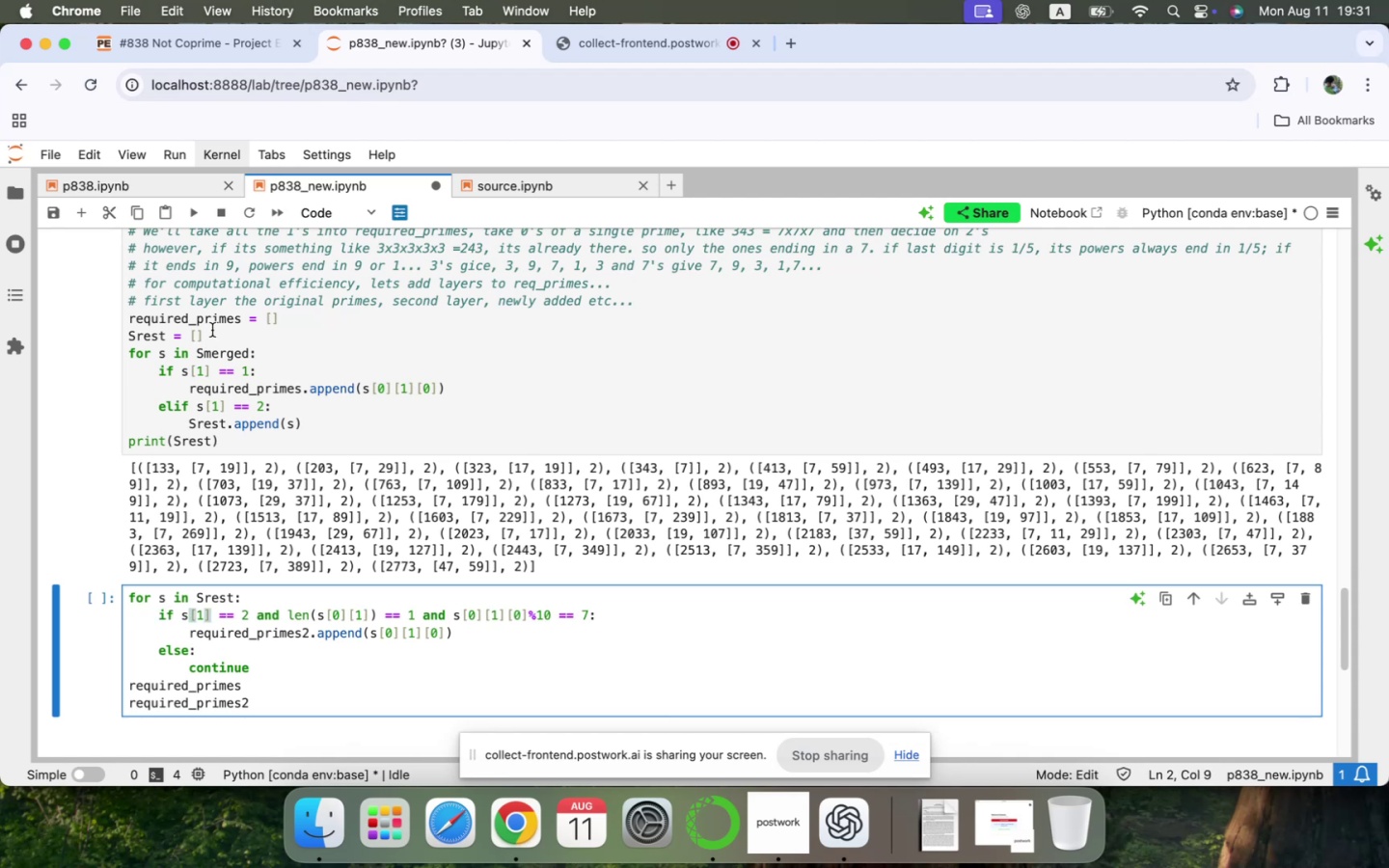 
double_click([218, 325])
 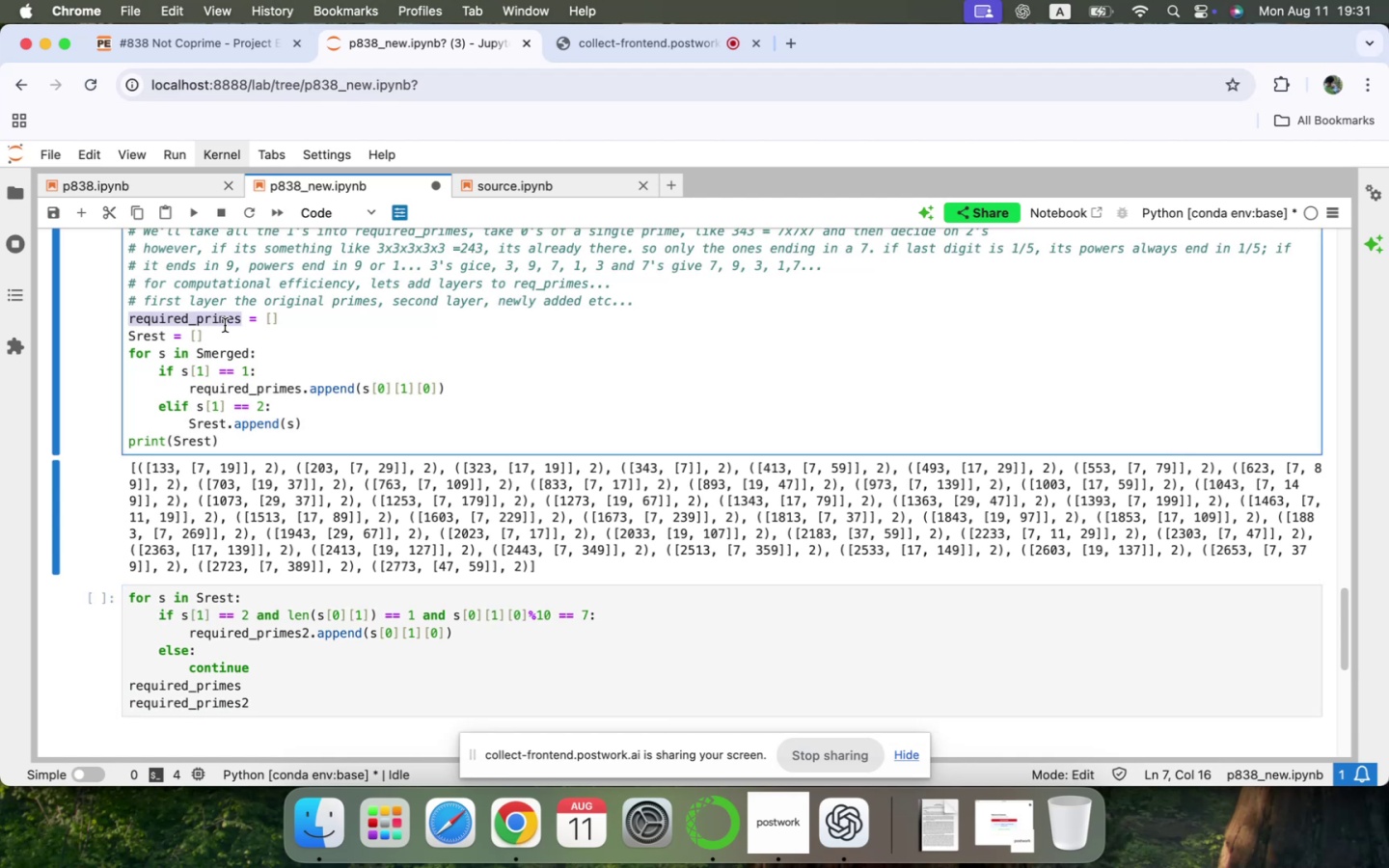 
left_click([296, 322])
 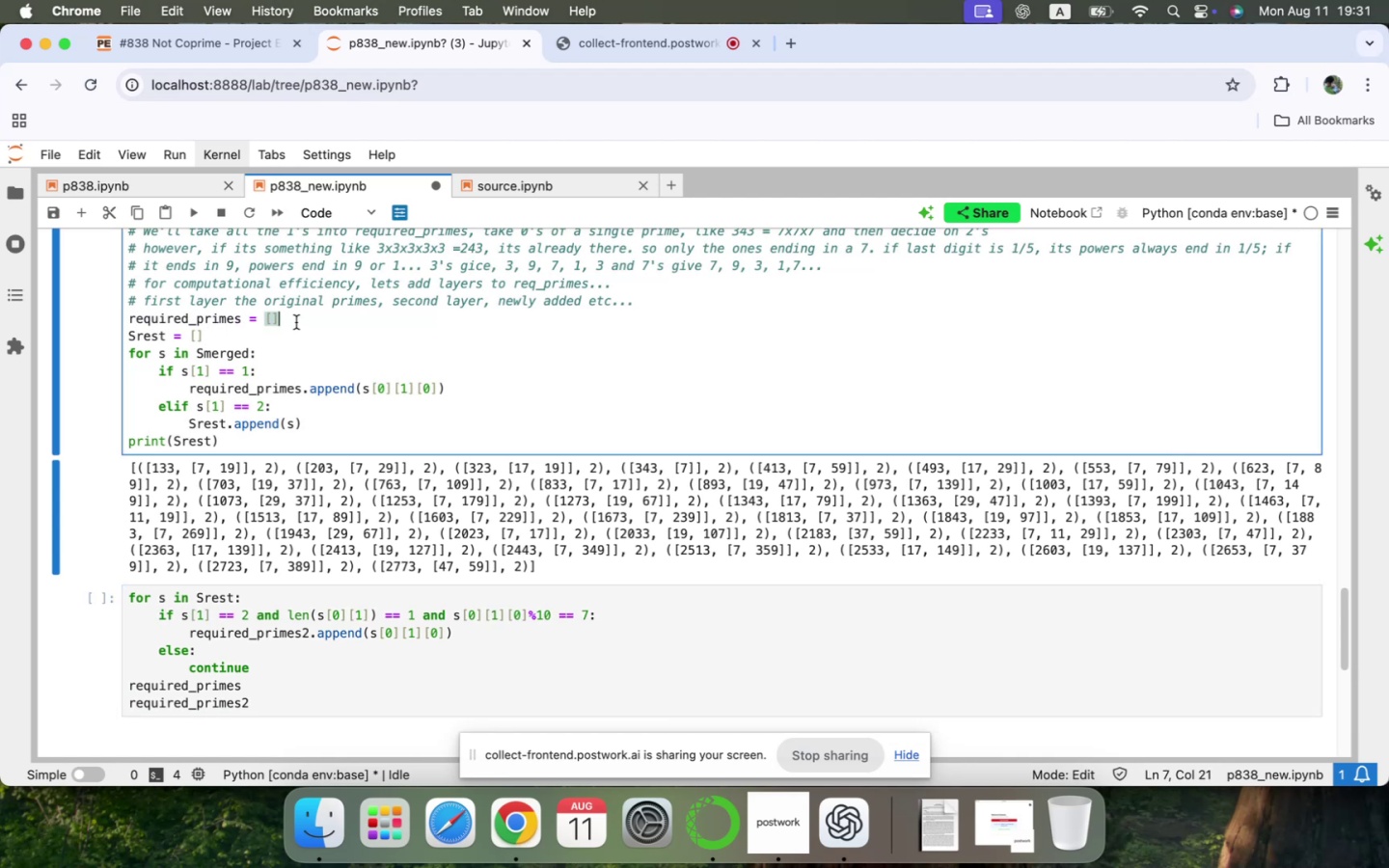 
key(Meta+CommandLeft)
 